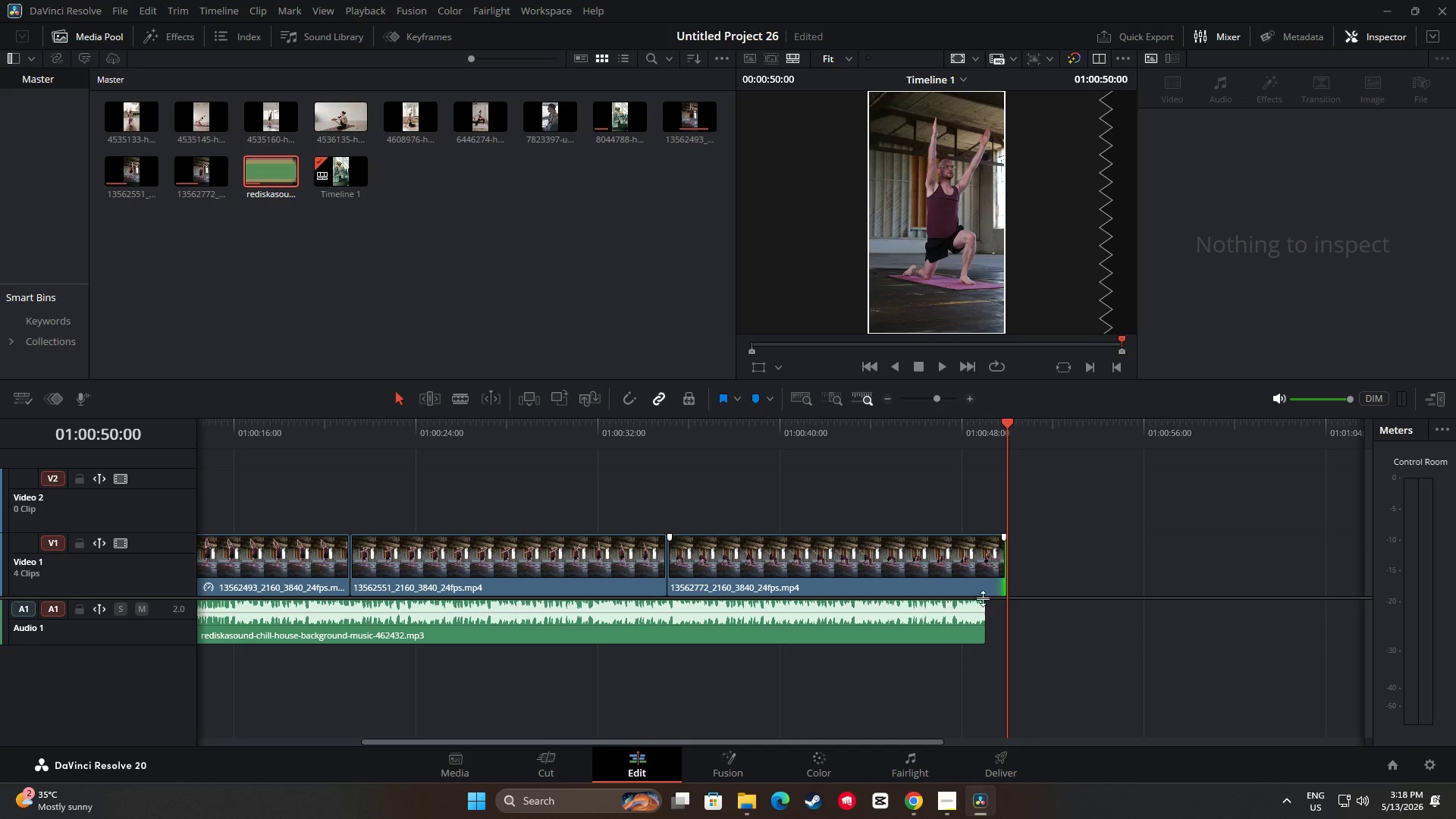 
left_click_drag(start_coordinate=[985, 618], to_coordinate=[1004, 617])
 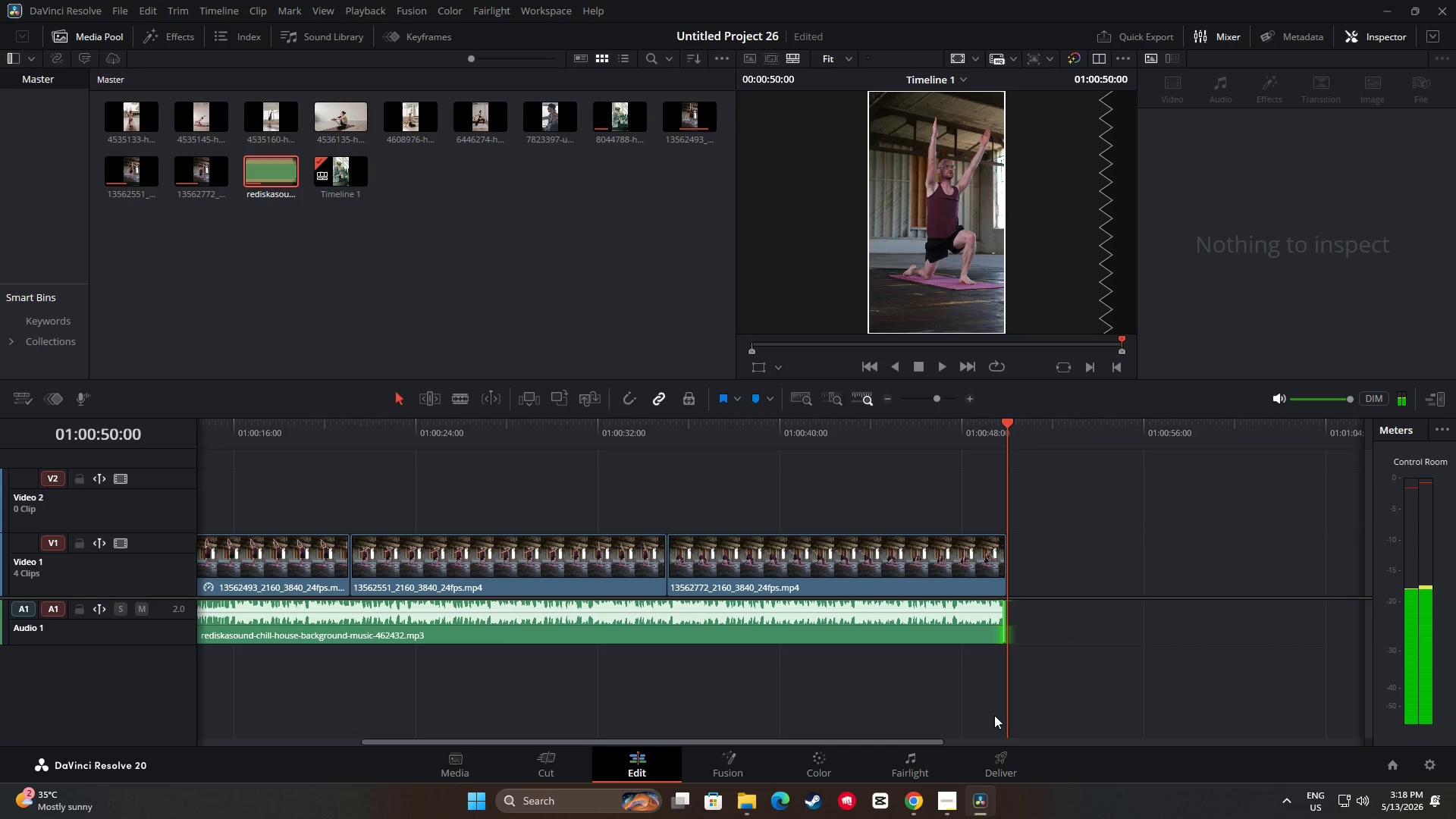 
left_click_drag(start_coordinate=[914, 740], to_coordinate=[563, 724])
 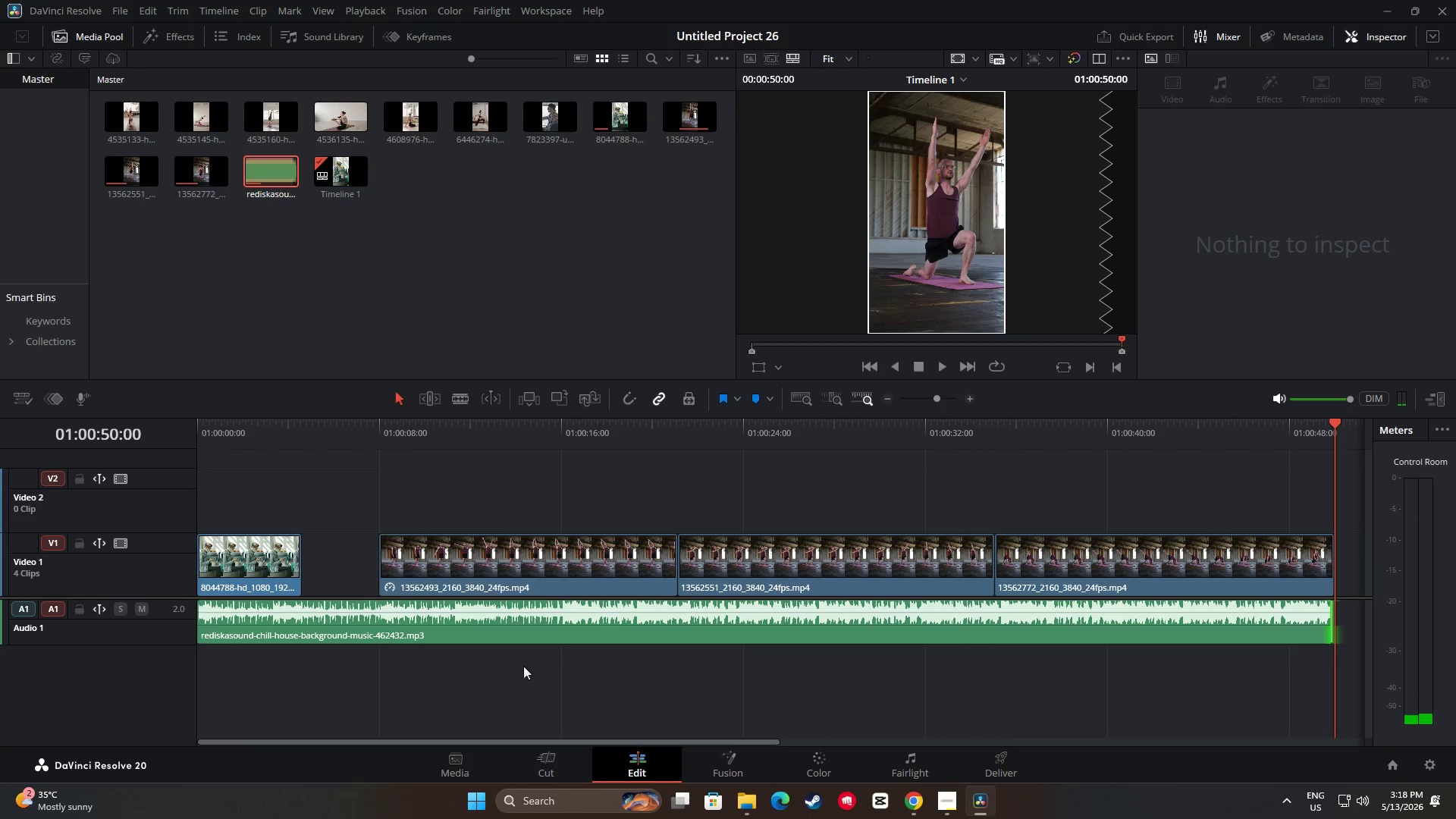 
left_click_drag(start_coordinate=[526, 742], to_coordinate=[485, 742])
 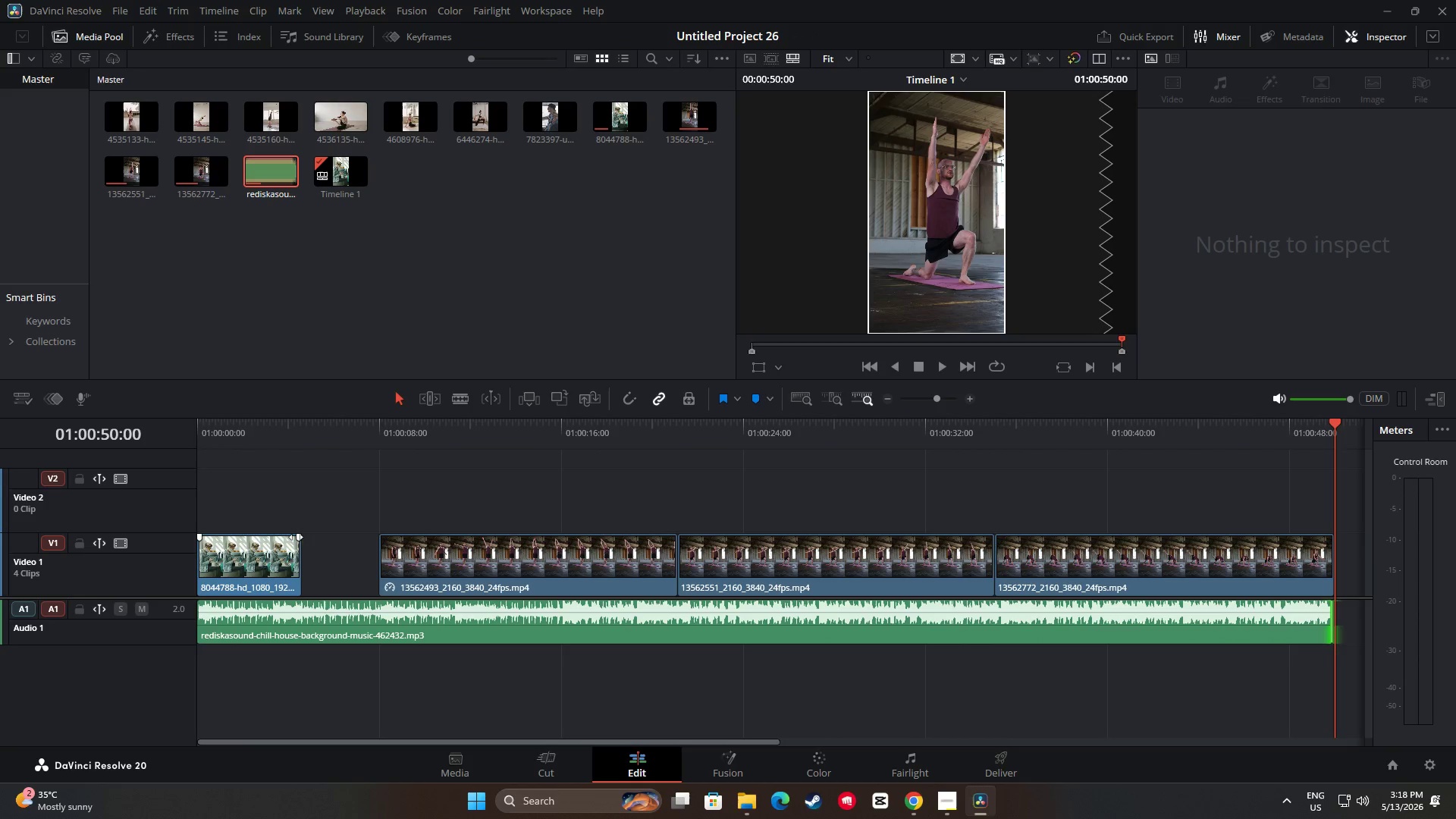 
left_click([285, 439])
 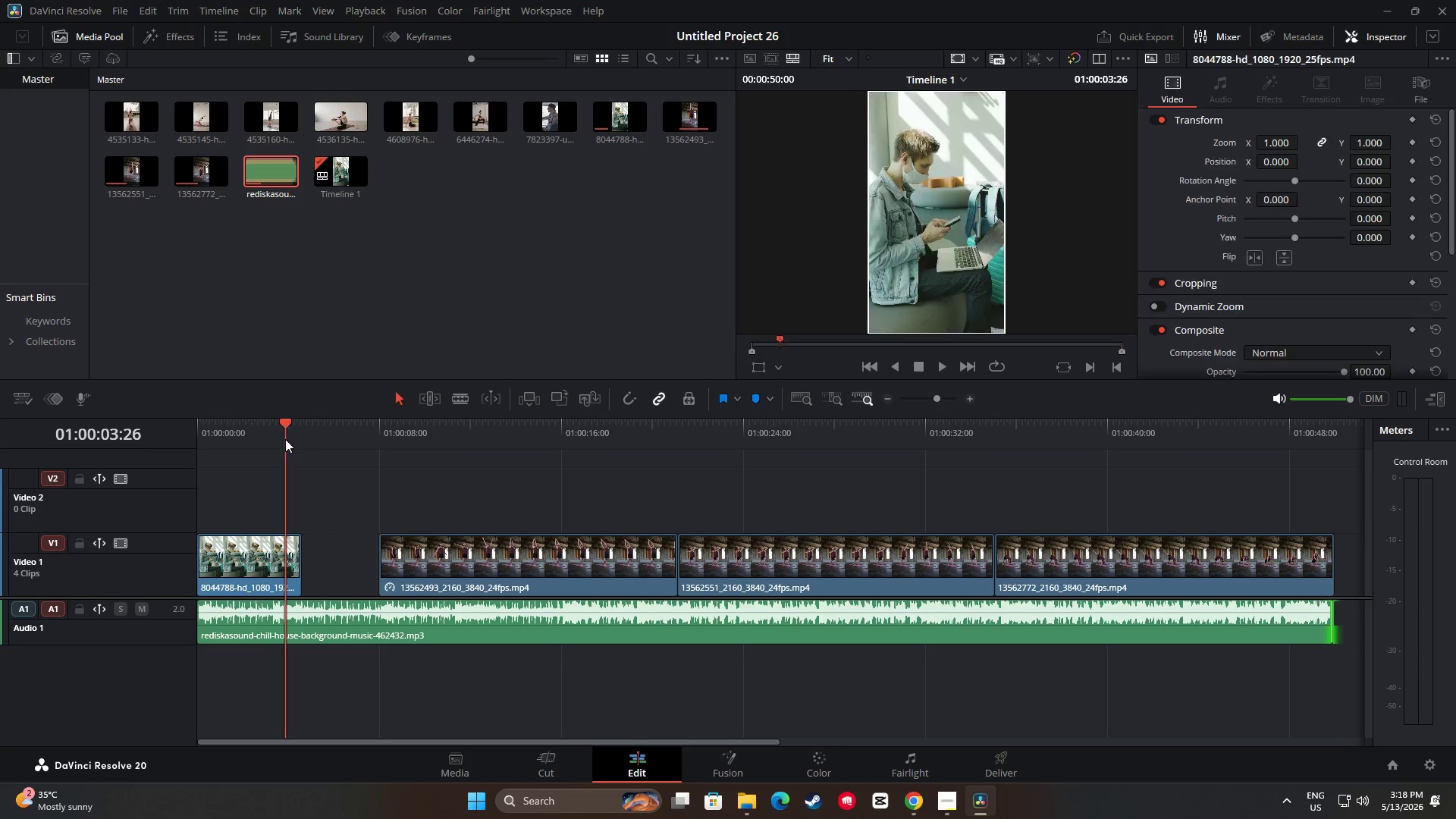 
key(Space)
 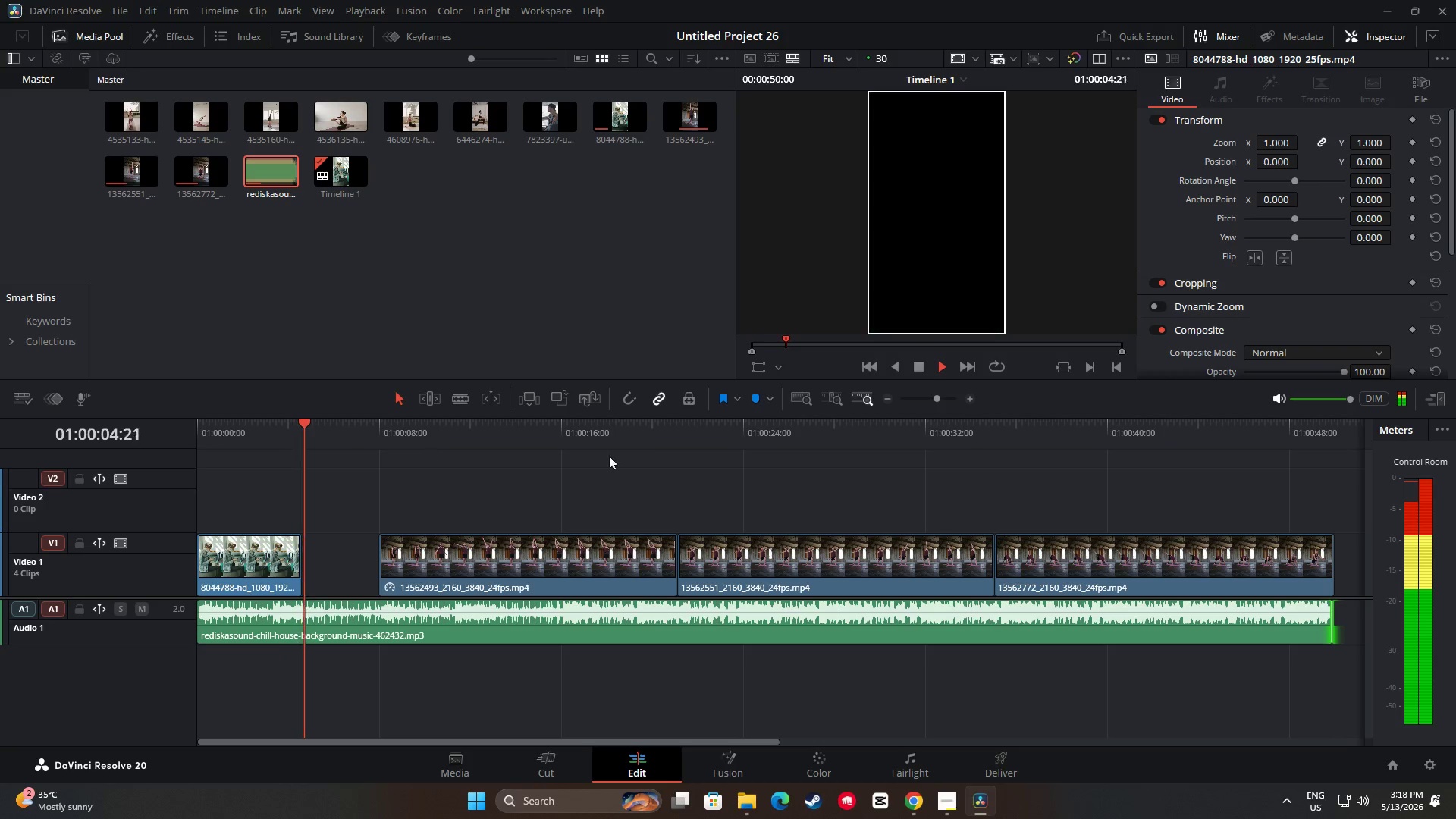 
key(Space)
 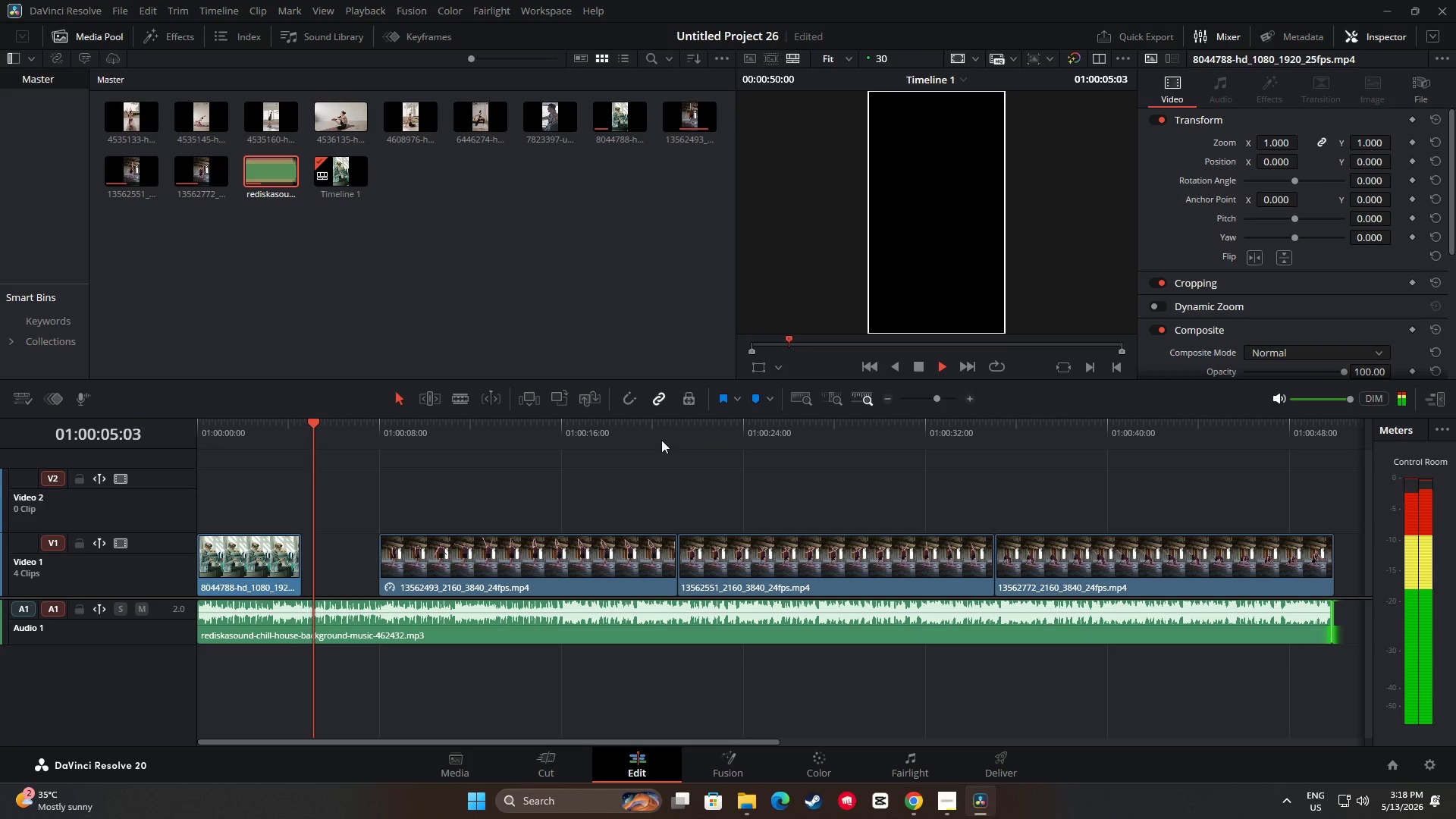 
left_click([667, 430])
 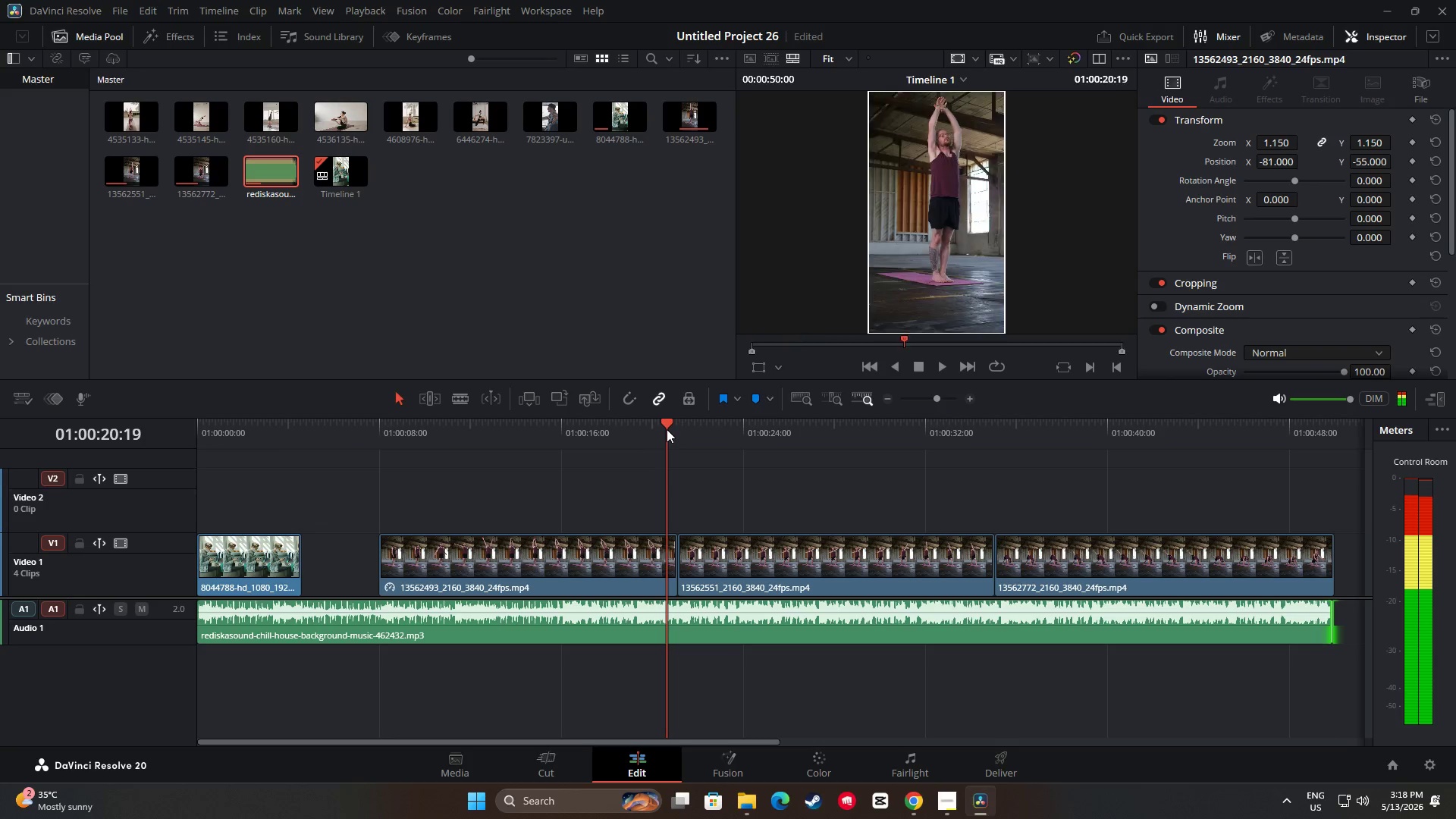 
key(Space)
 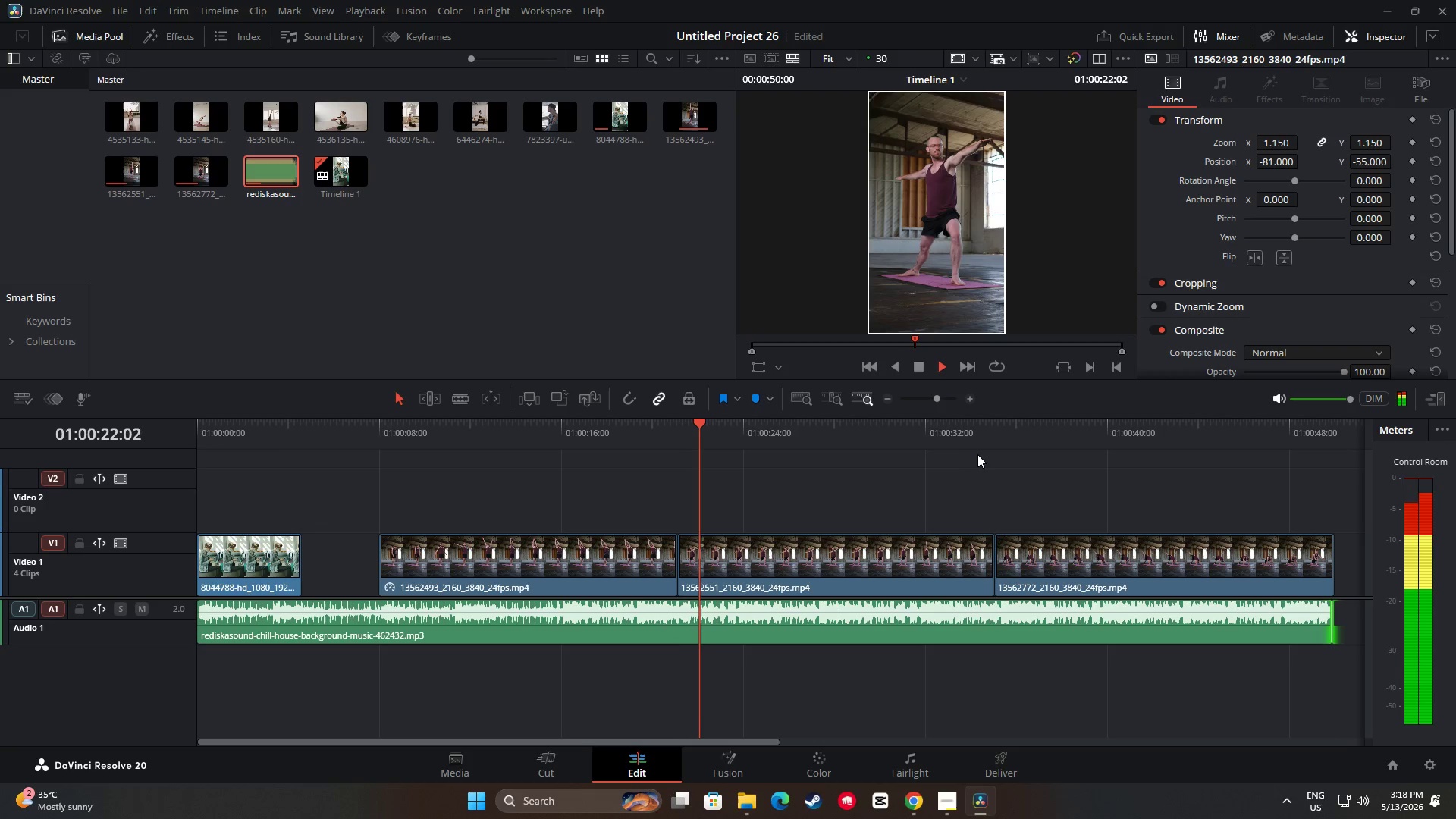 
left_click([977, 421])
 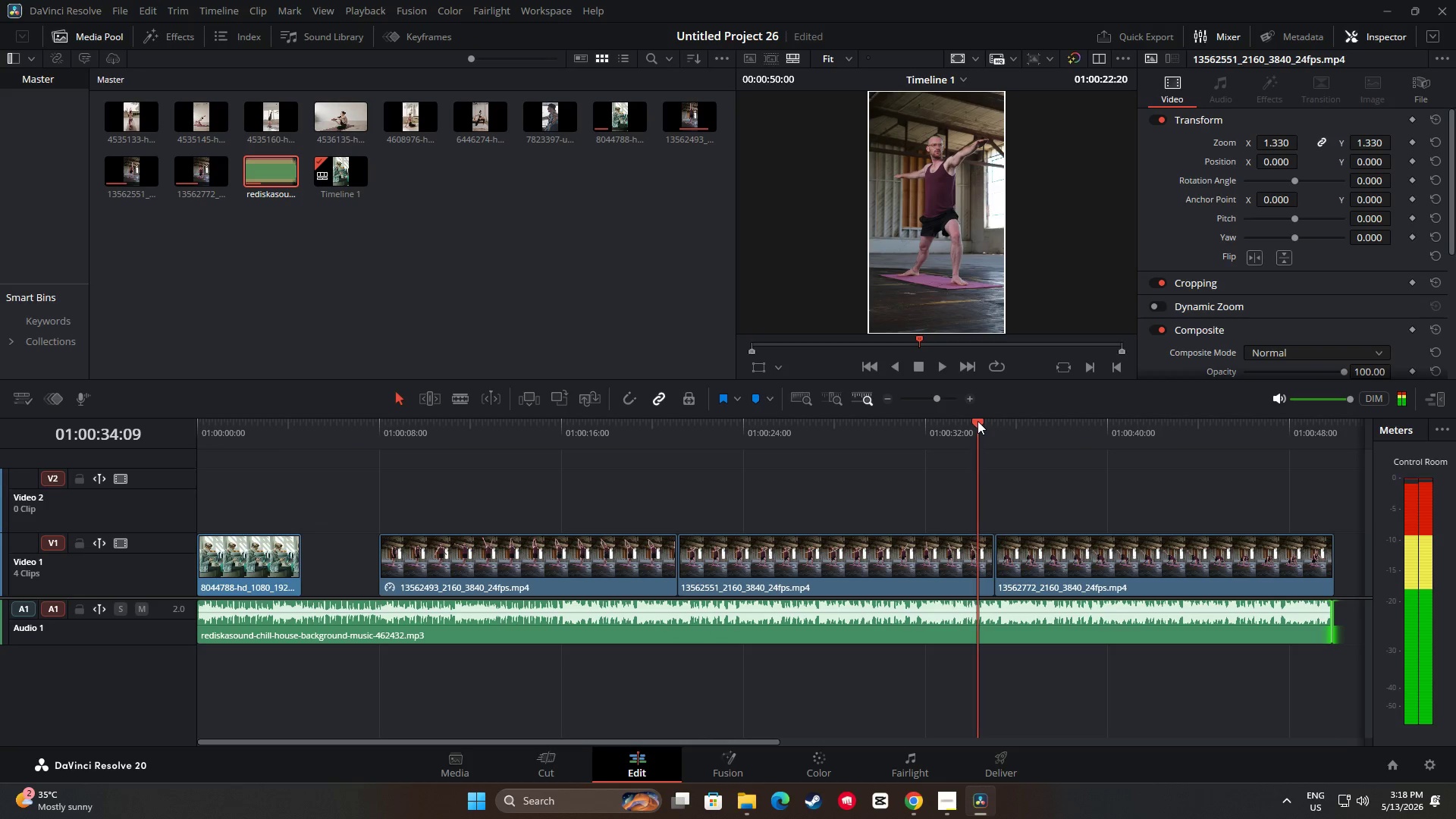 
key(Space)
 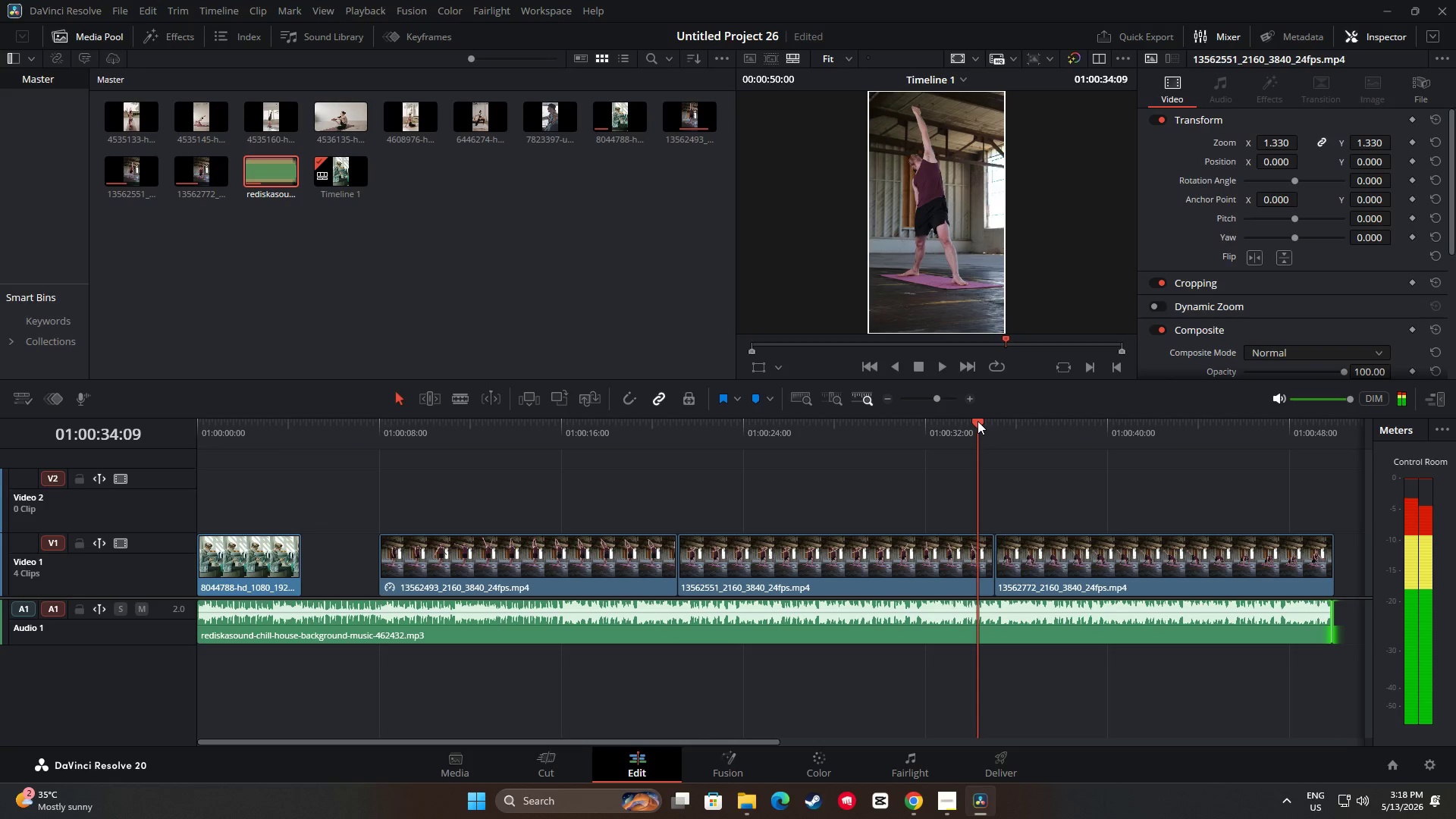 
key(Space)
 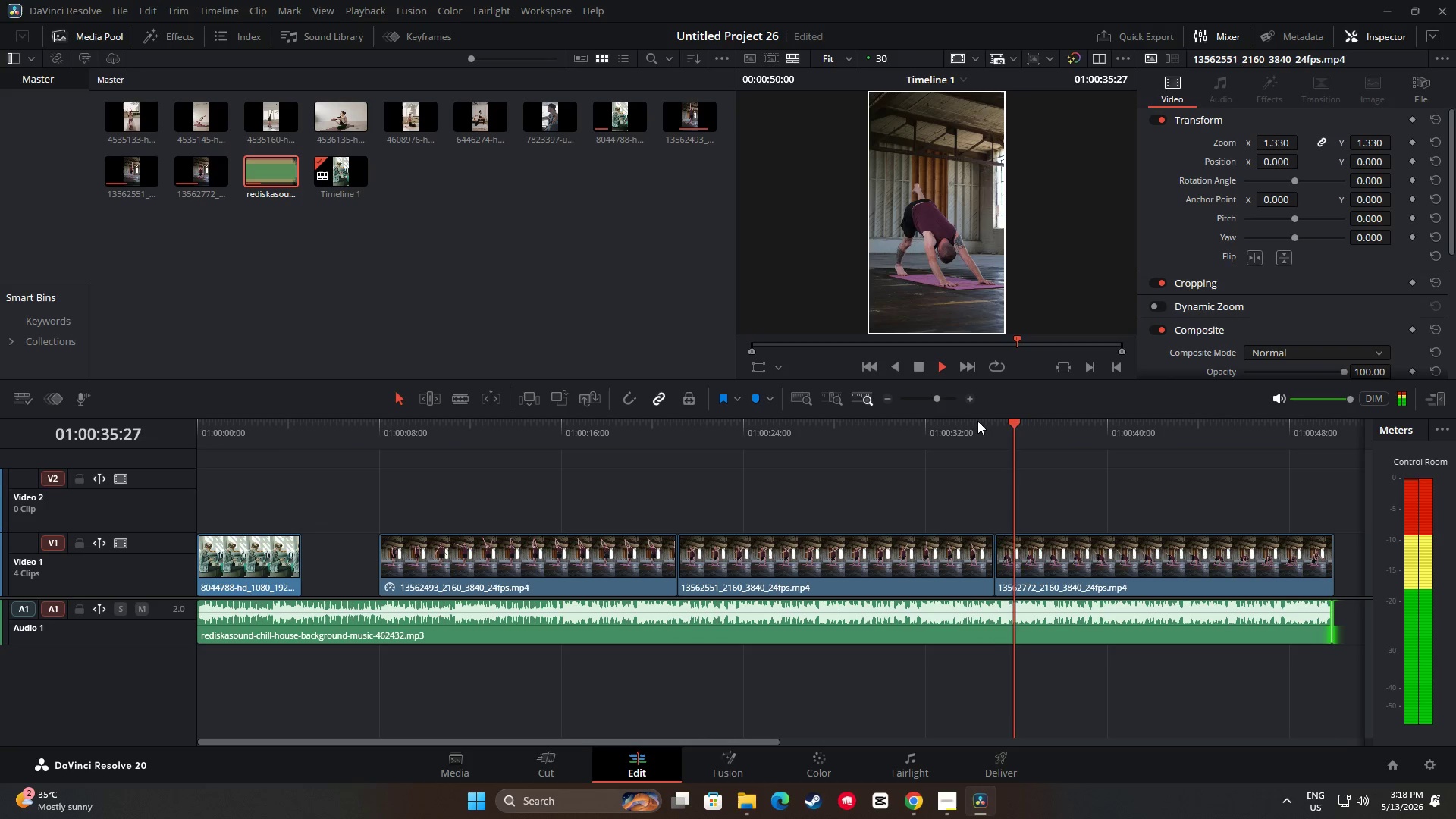 
key(Space)
 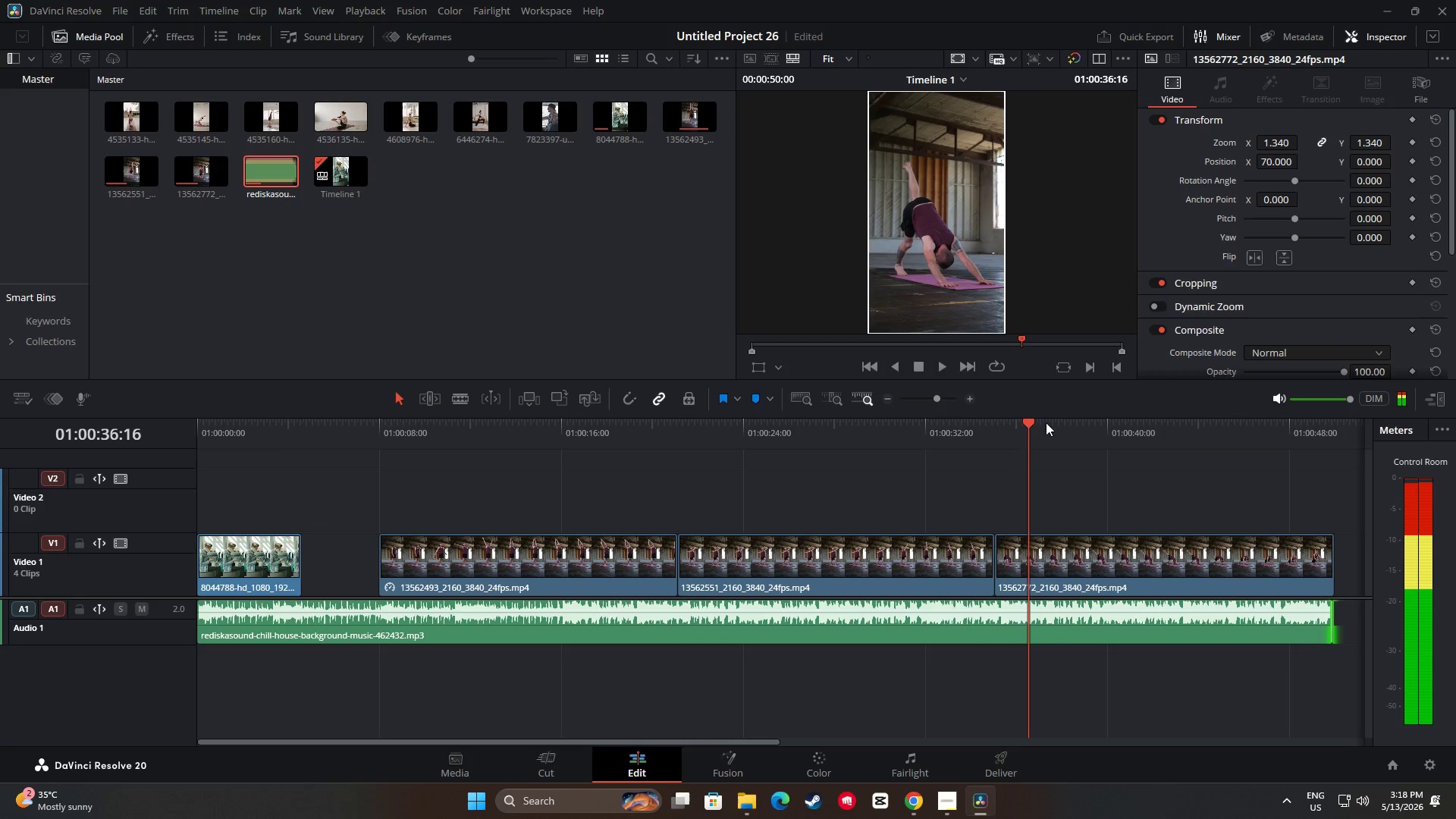 
left_click_drag(start_coordinate=[1024, 428], to_coordinate=[977, 428])
 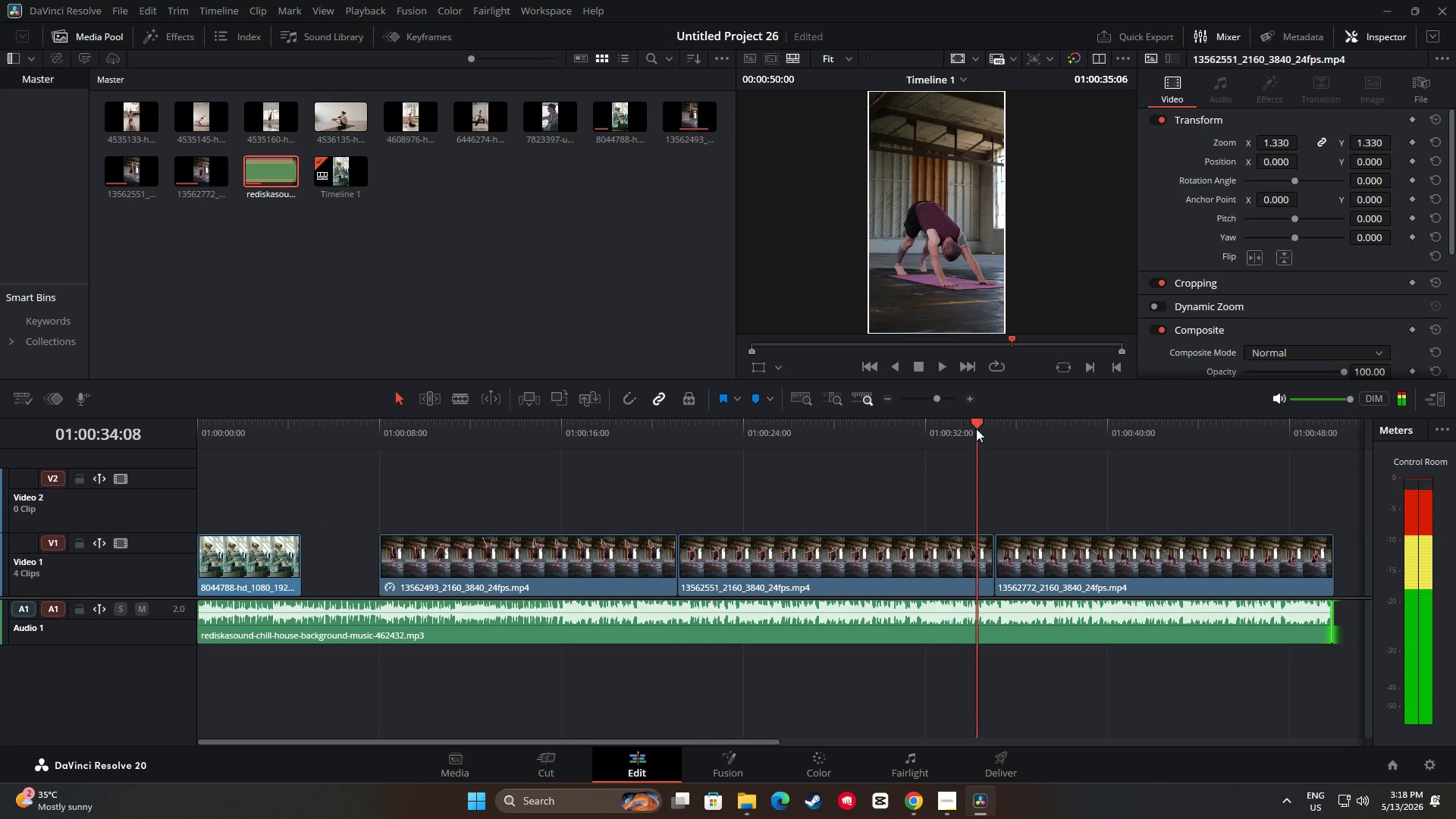 
key(Space)
 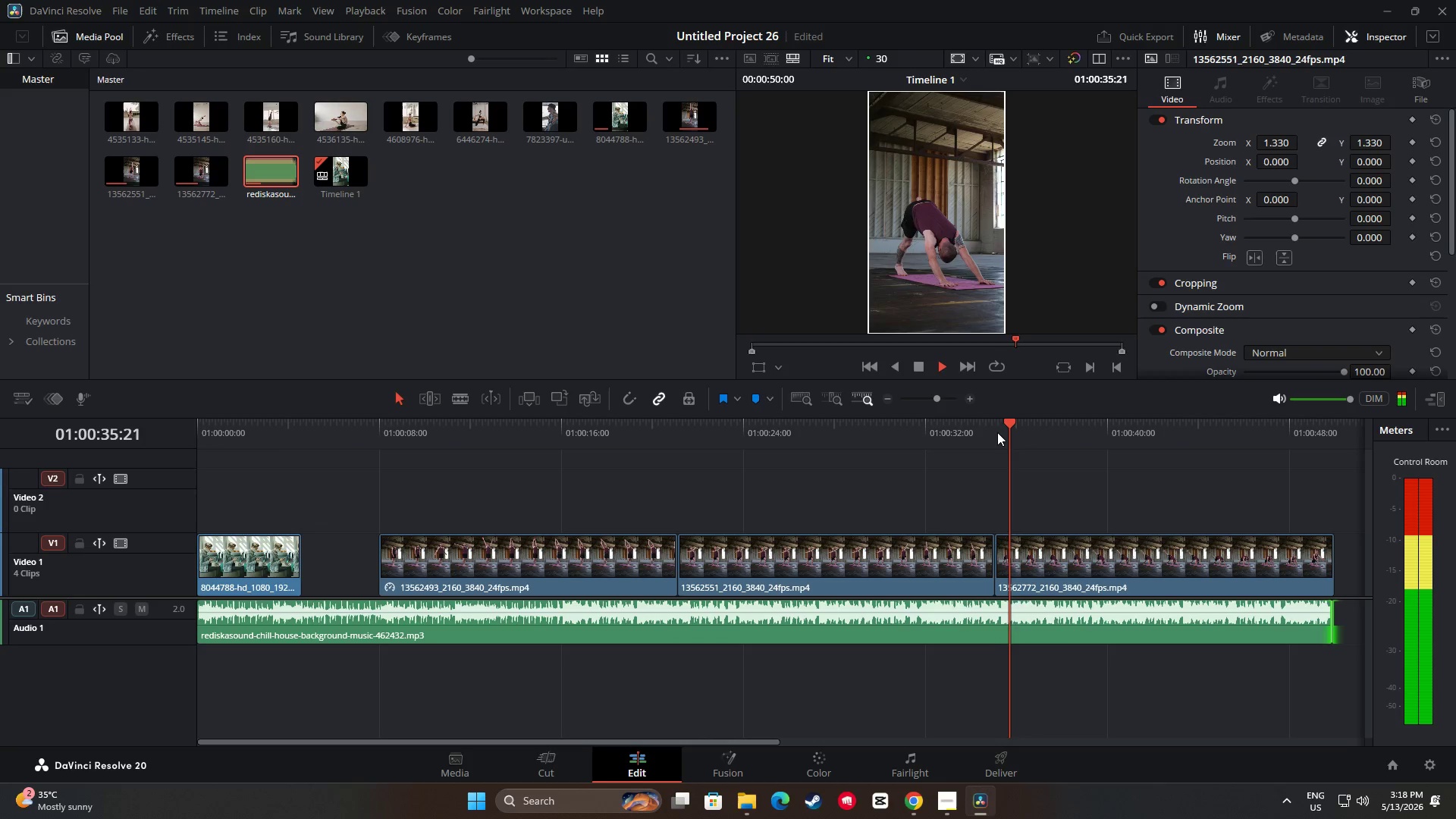 
key(Space)
 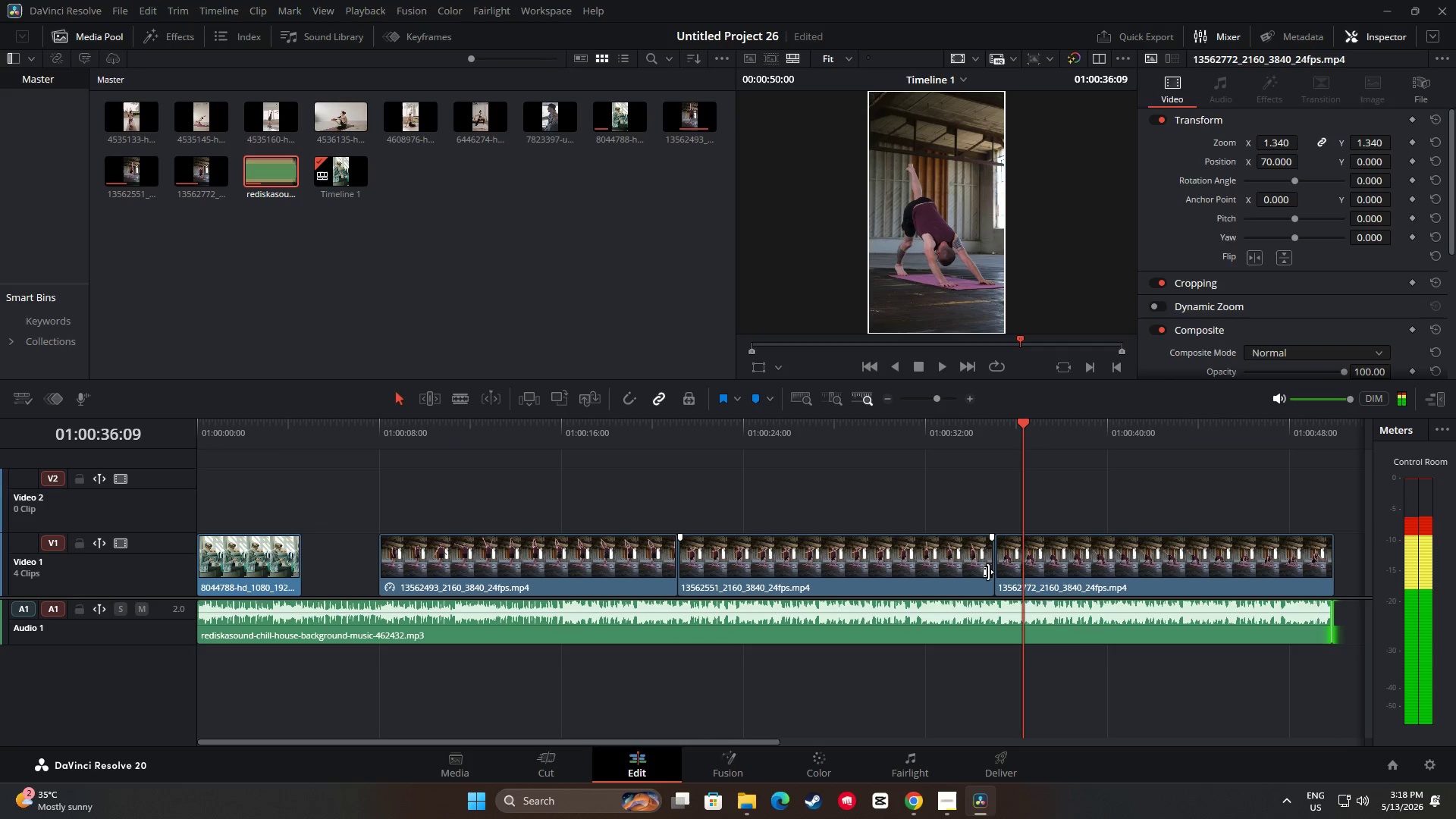 
left_click_drag(start_coordinate=[988, 572], to_coordinate=[996, 573])
 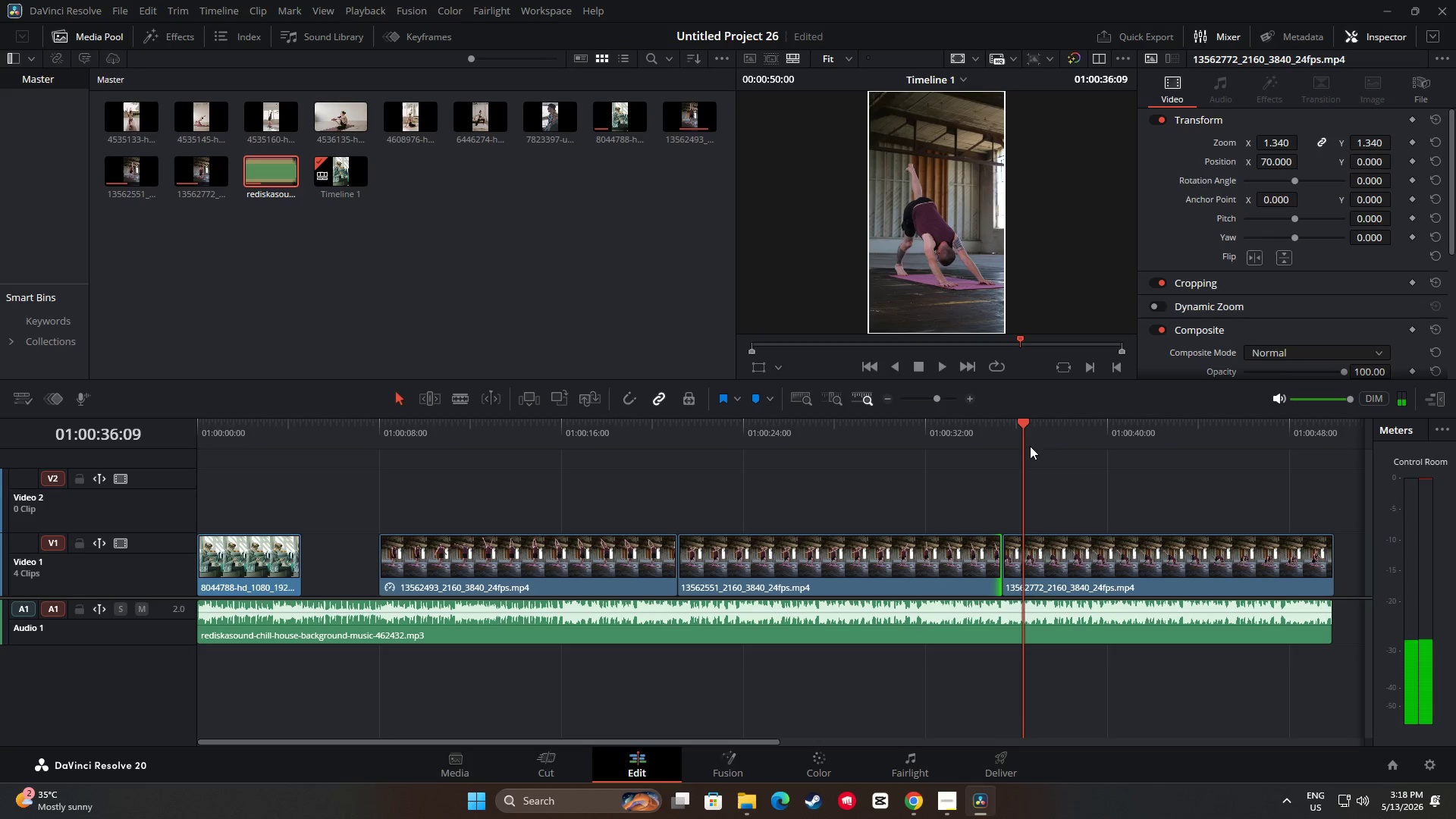 
left_click_drag(start_coordinate=[1022, 438], to_coordinate=[980, 435])
 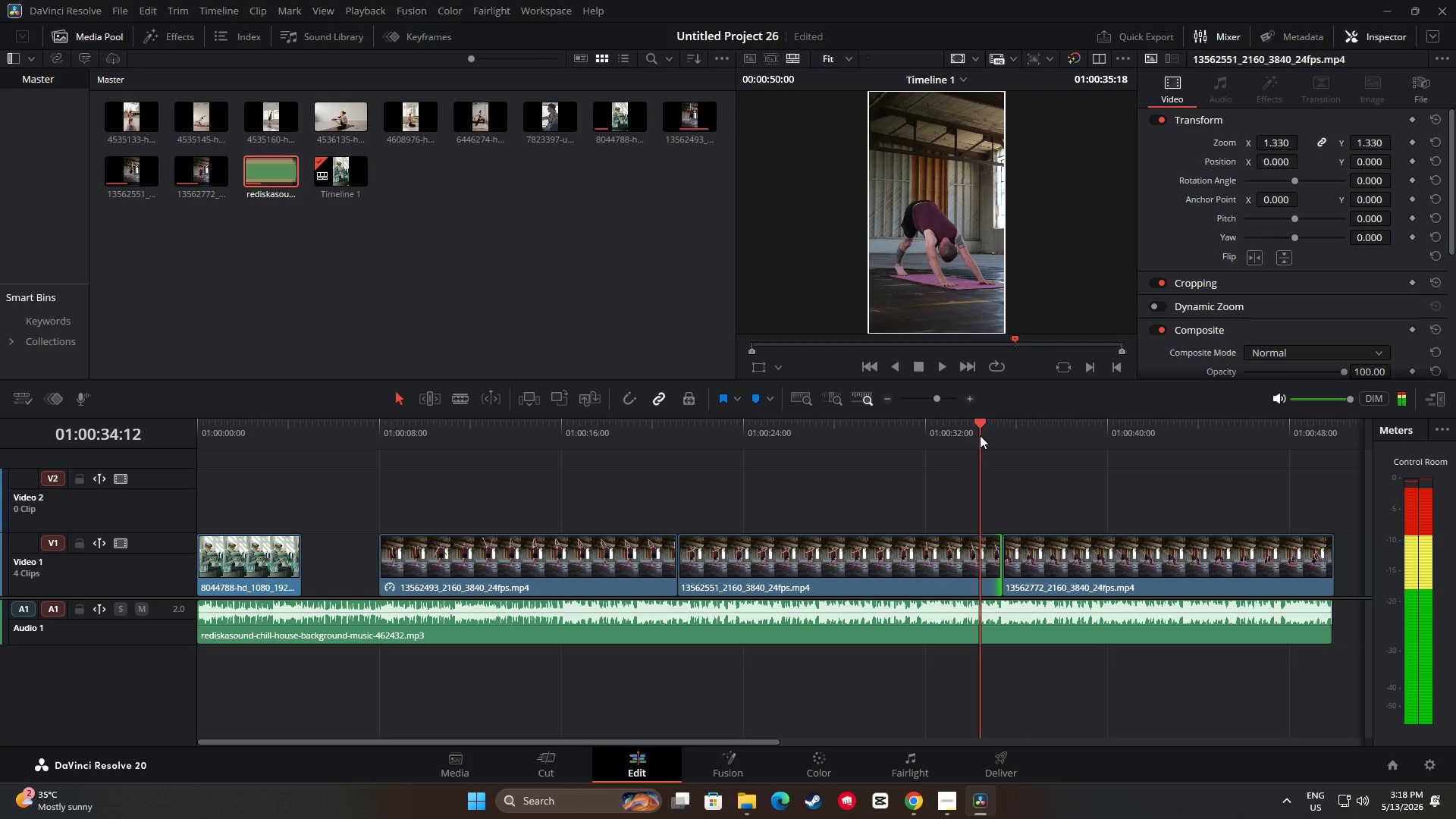 
key(Space)
 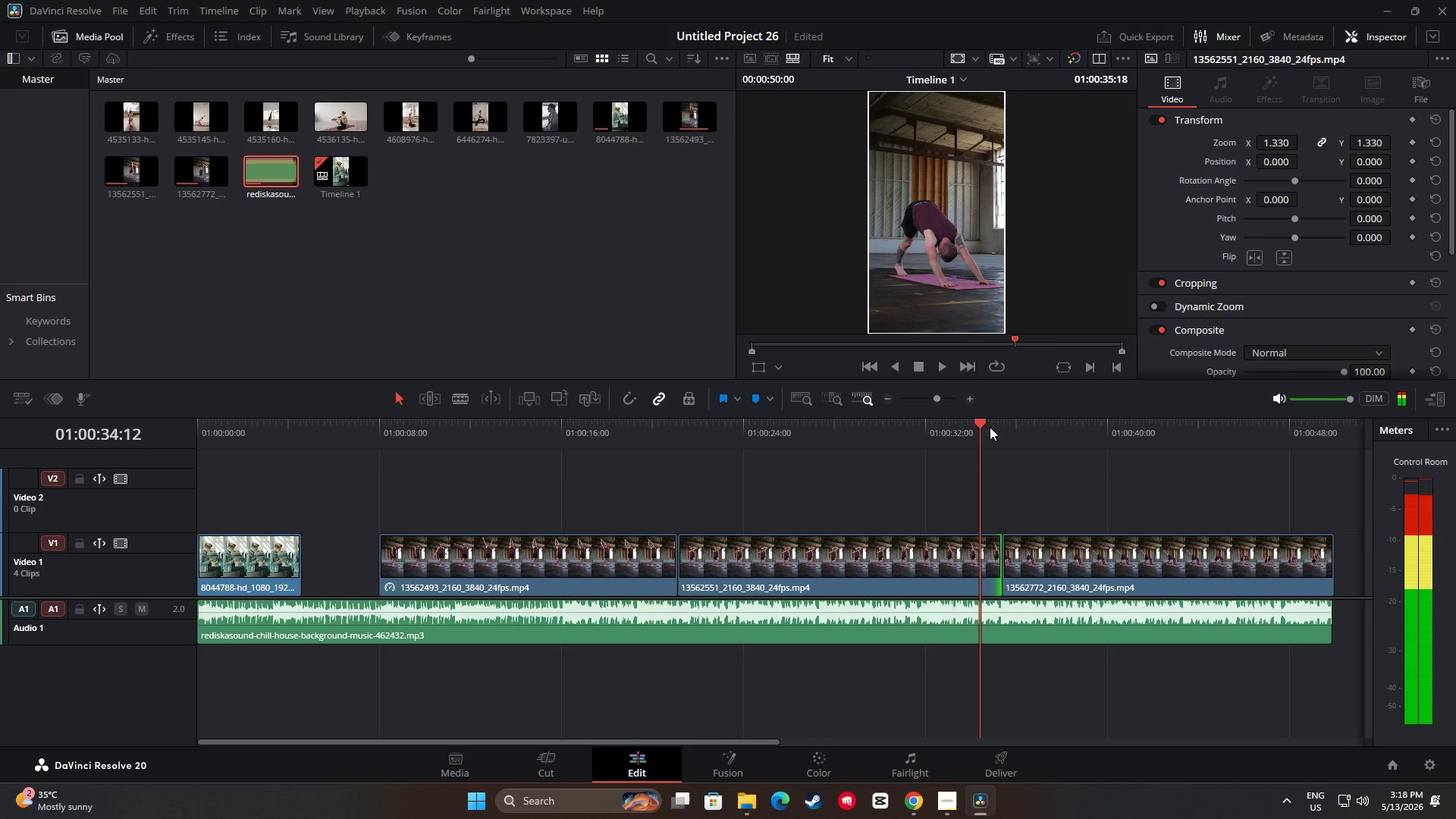 
key(Space)
 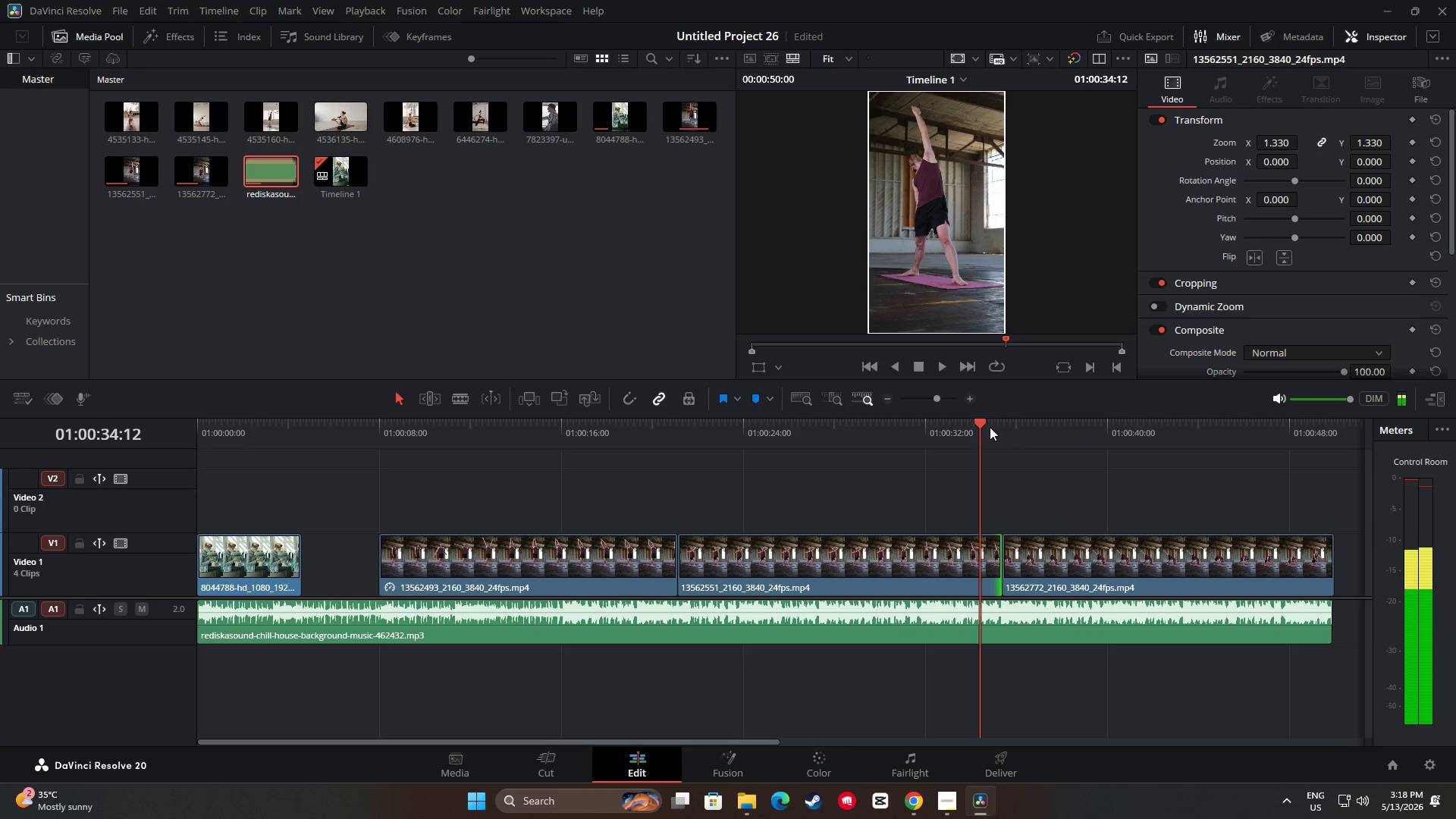 
key(Space)
 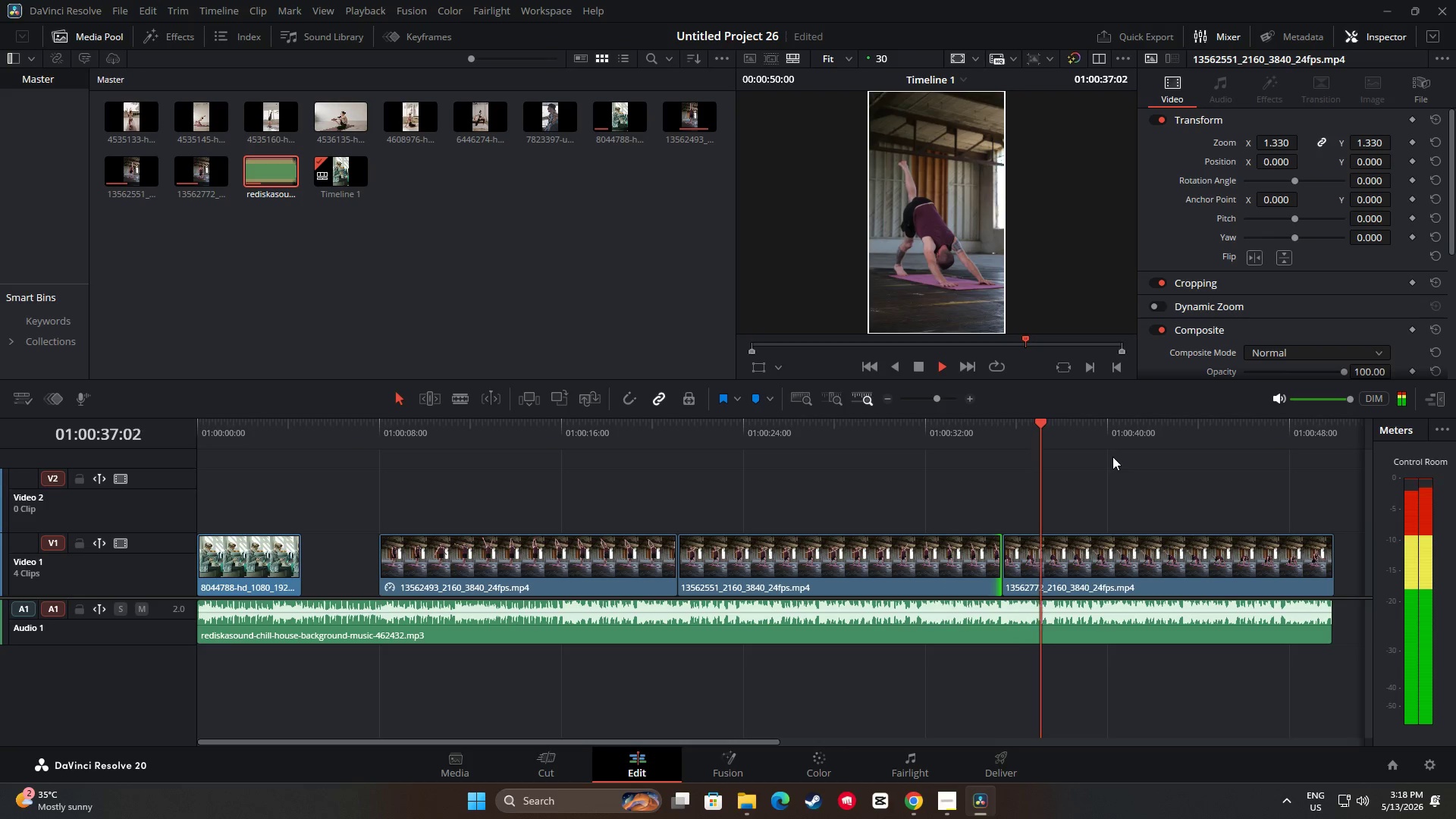 
key(Space)
 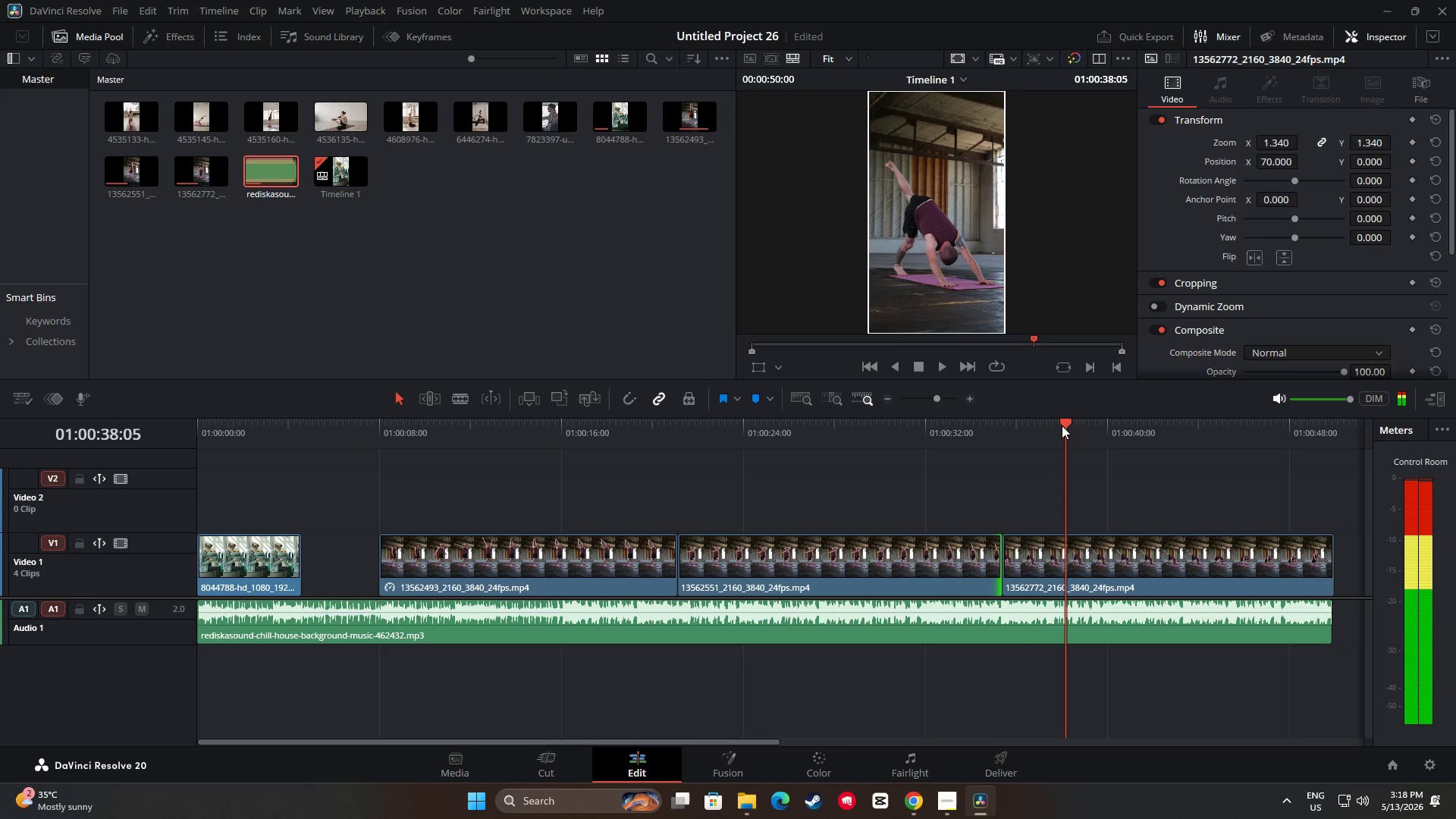 
left_click_drag(start_coordinate=[1062, 425], to_coordinate=[614, 457])
 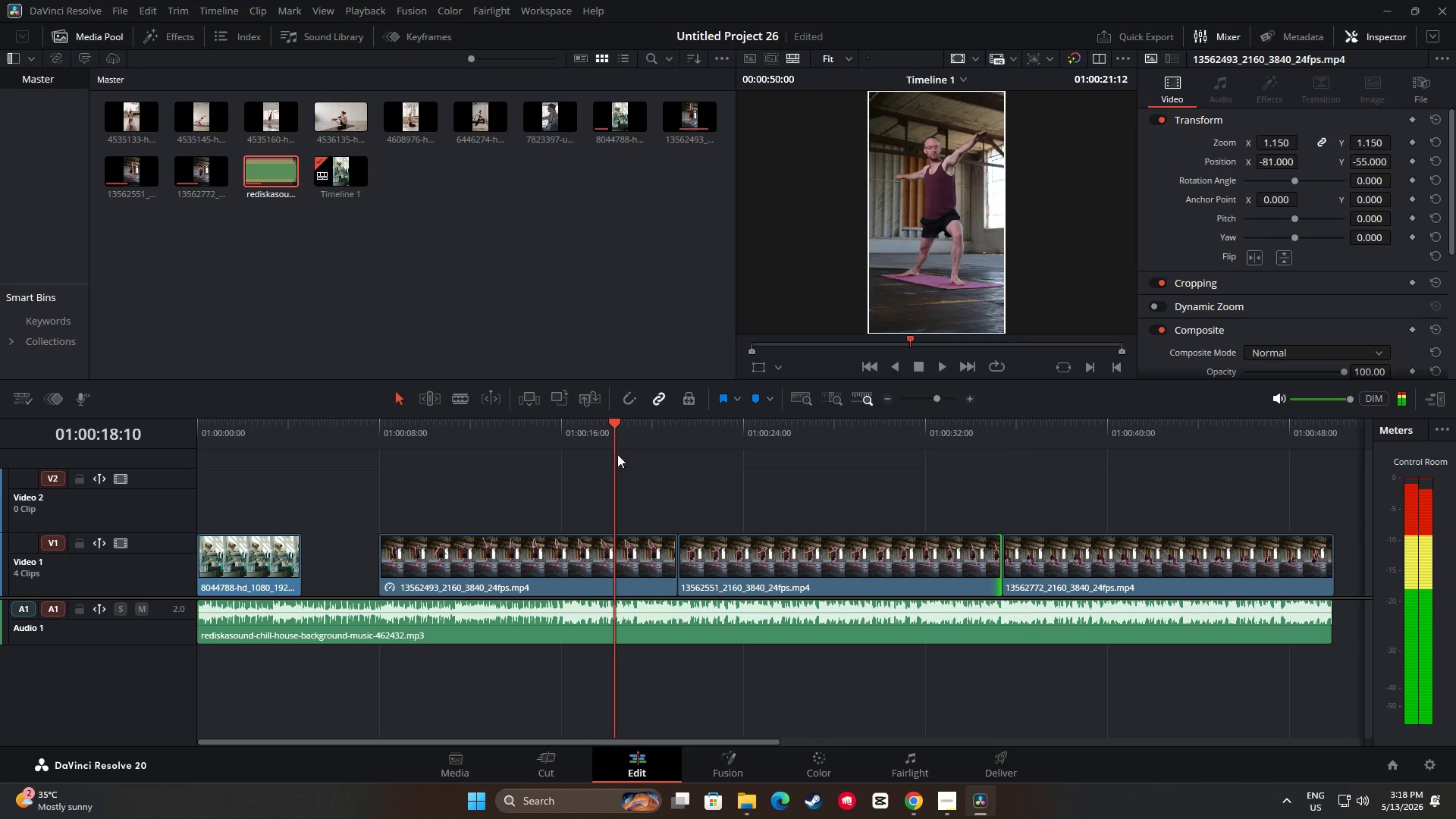 
key(Space)
 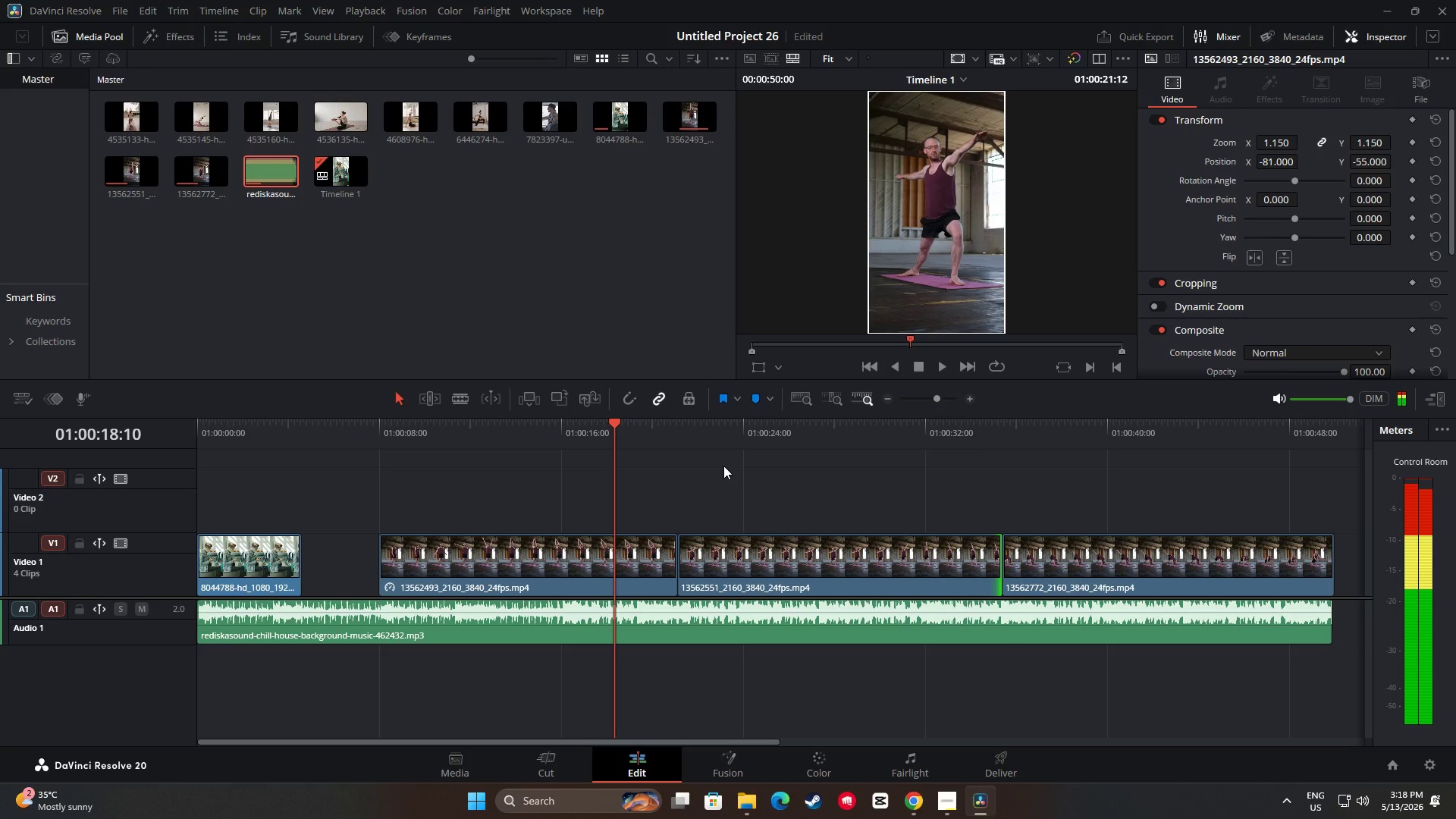 
key(Space)
 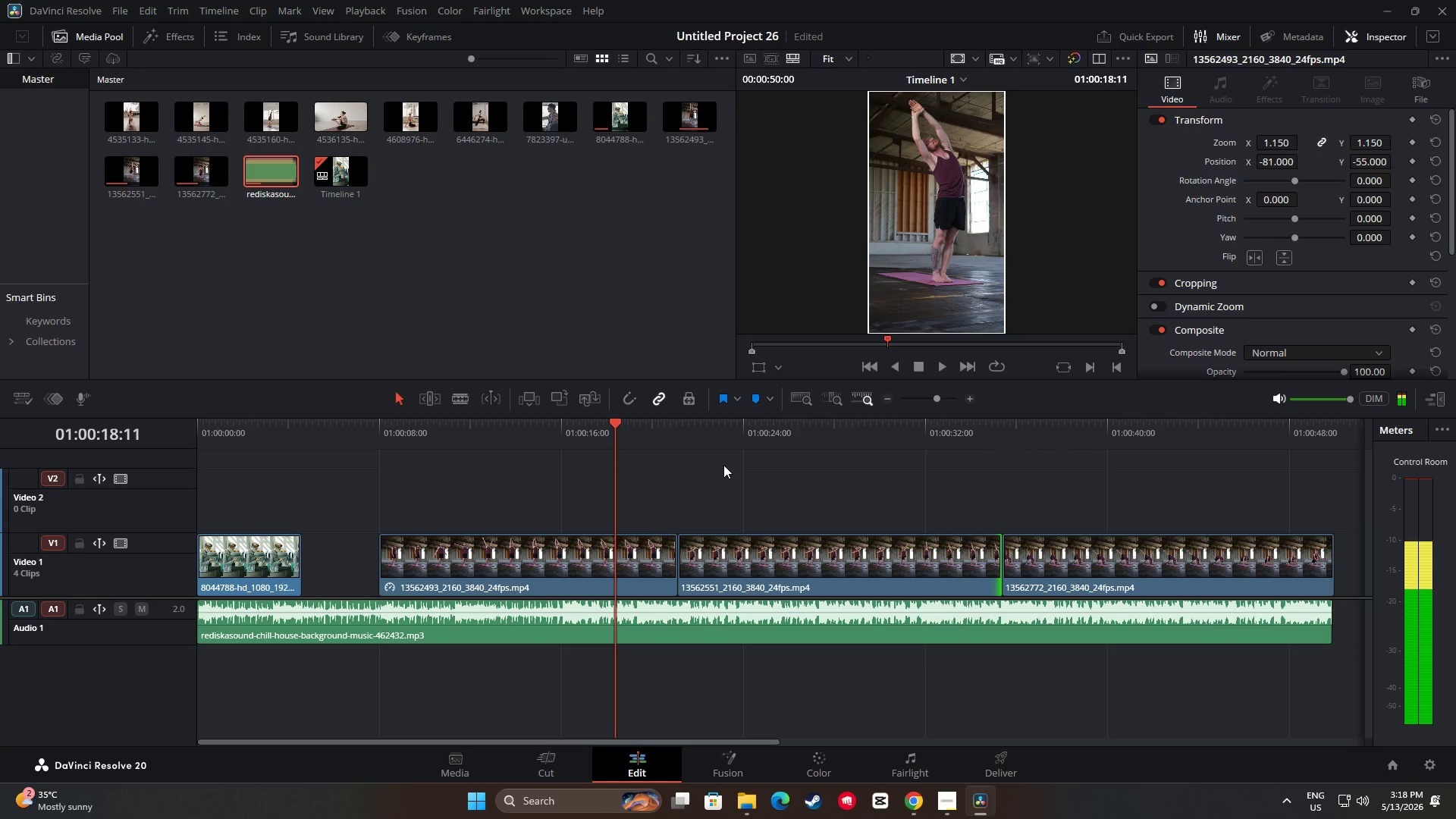 
key(Space)
 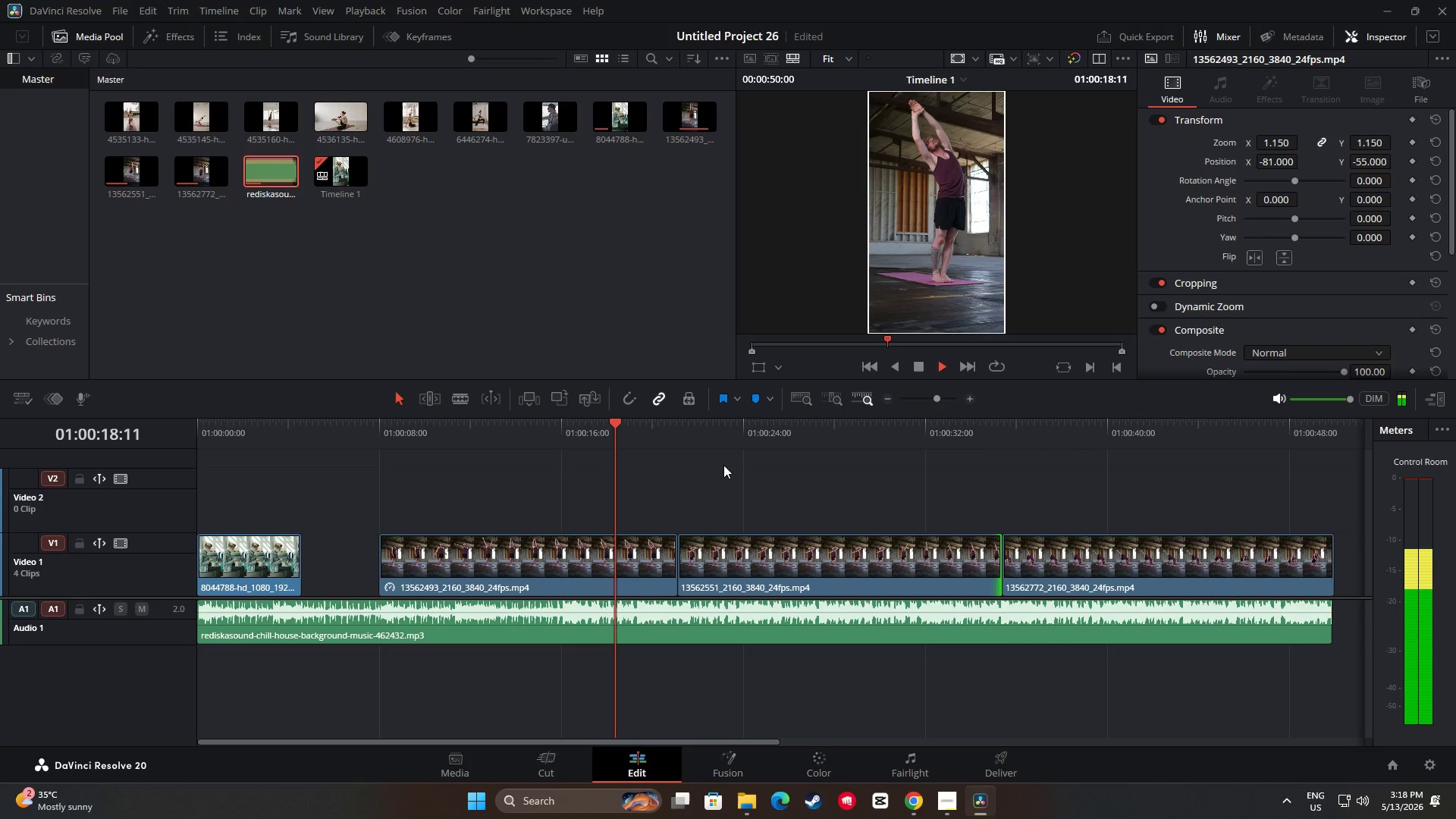 
key(Space)
 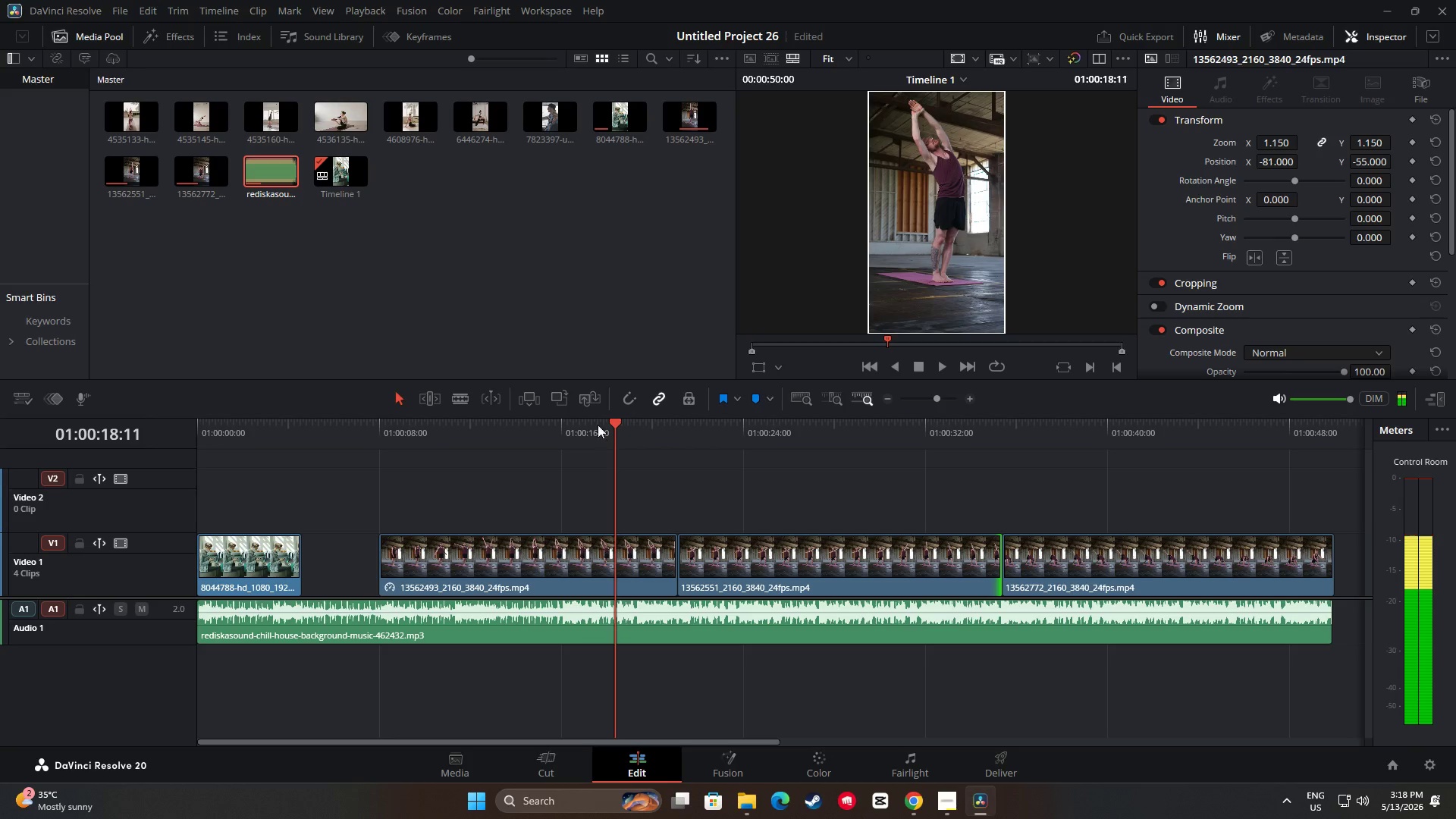 
left_click_drag(start_coordinate=[610, 423], to_coordinate=[354, 439])
 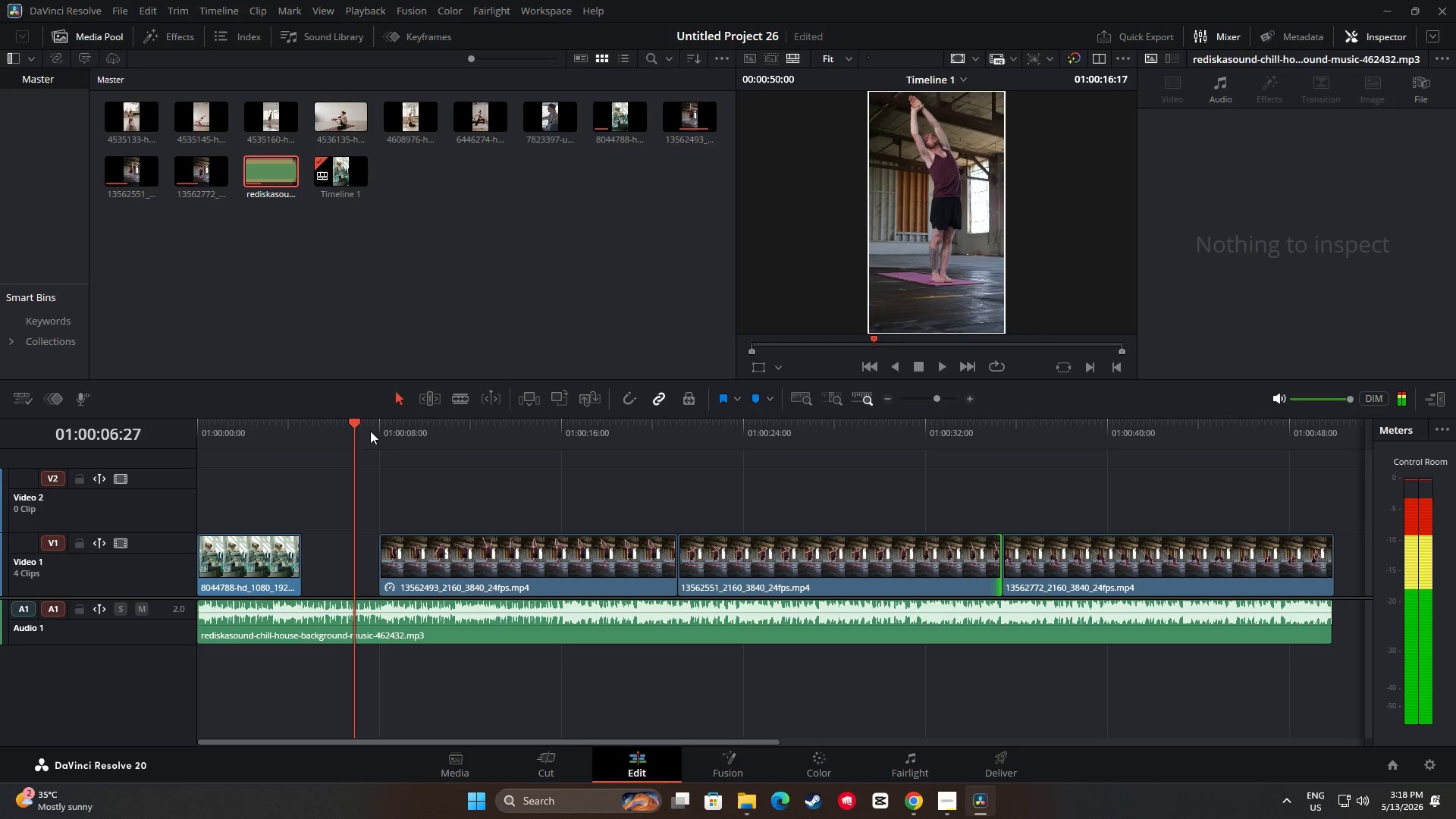 
key(Space)
 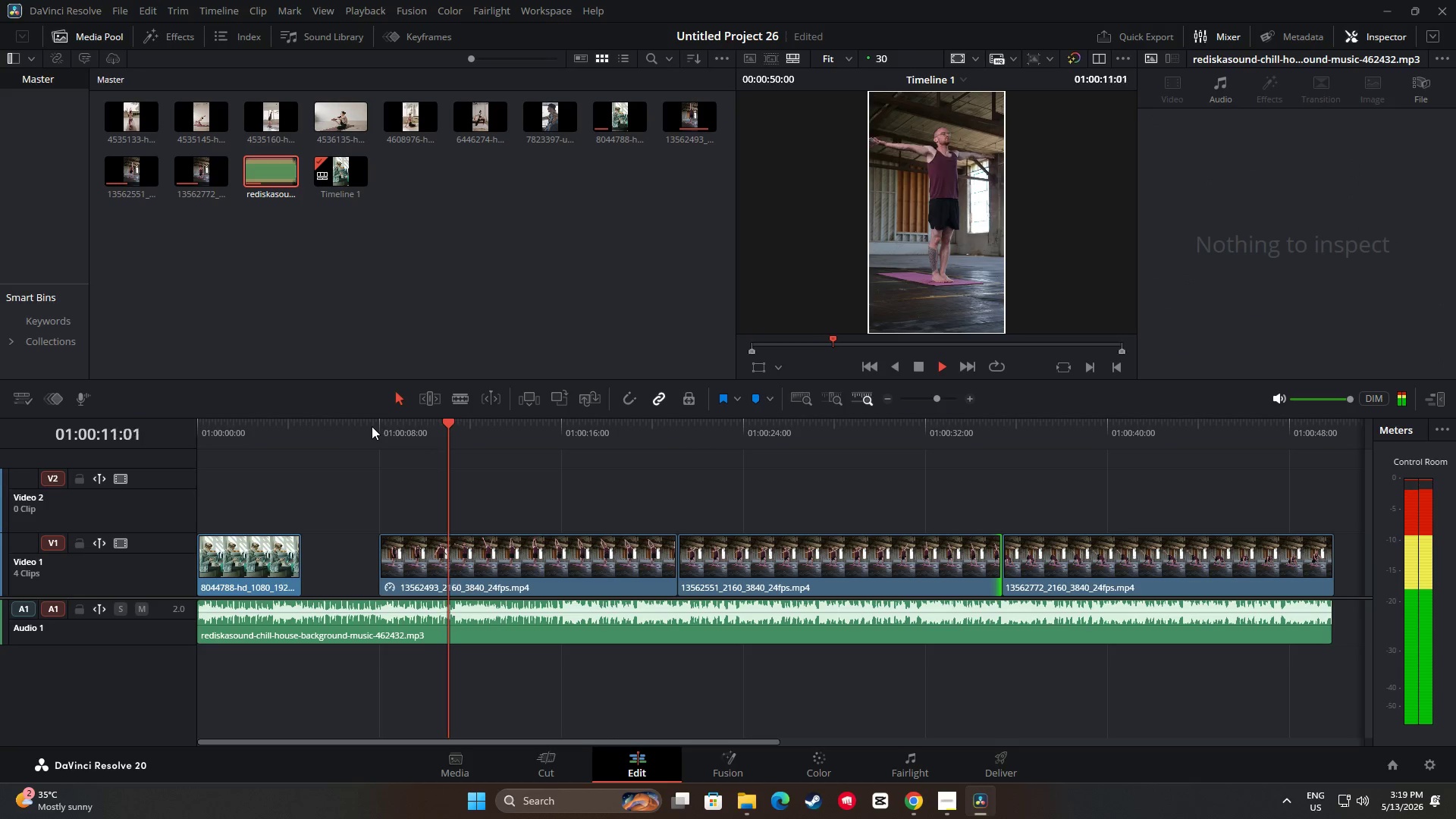 
wait(5.62)
 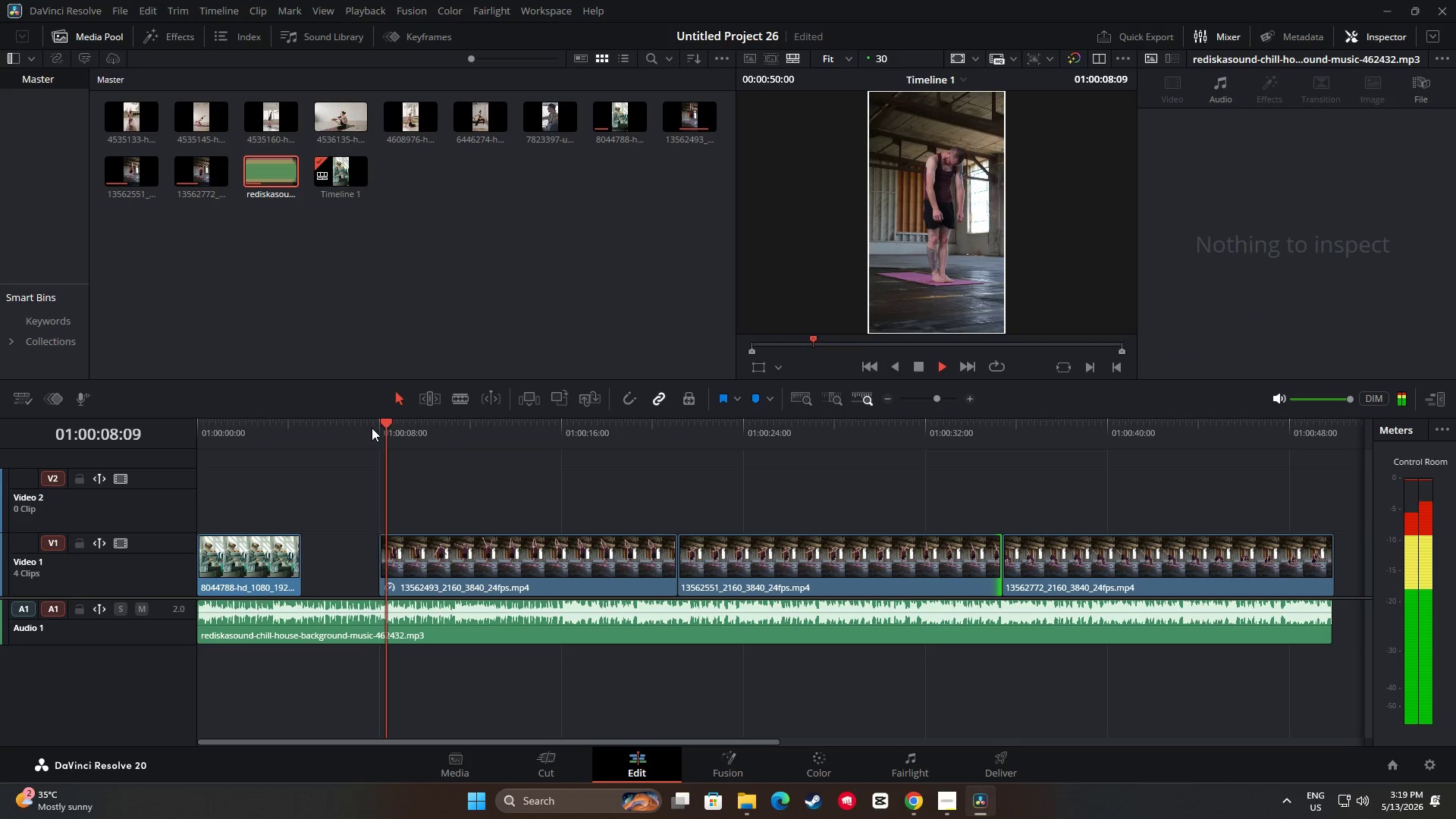 
key(Space)
 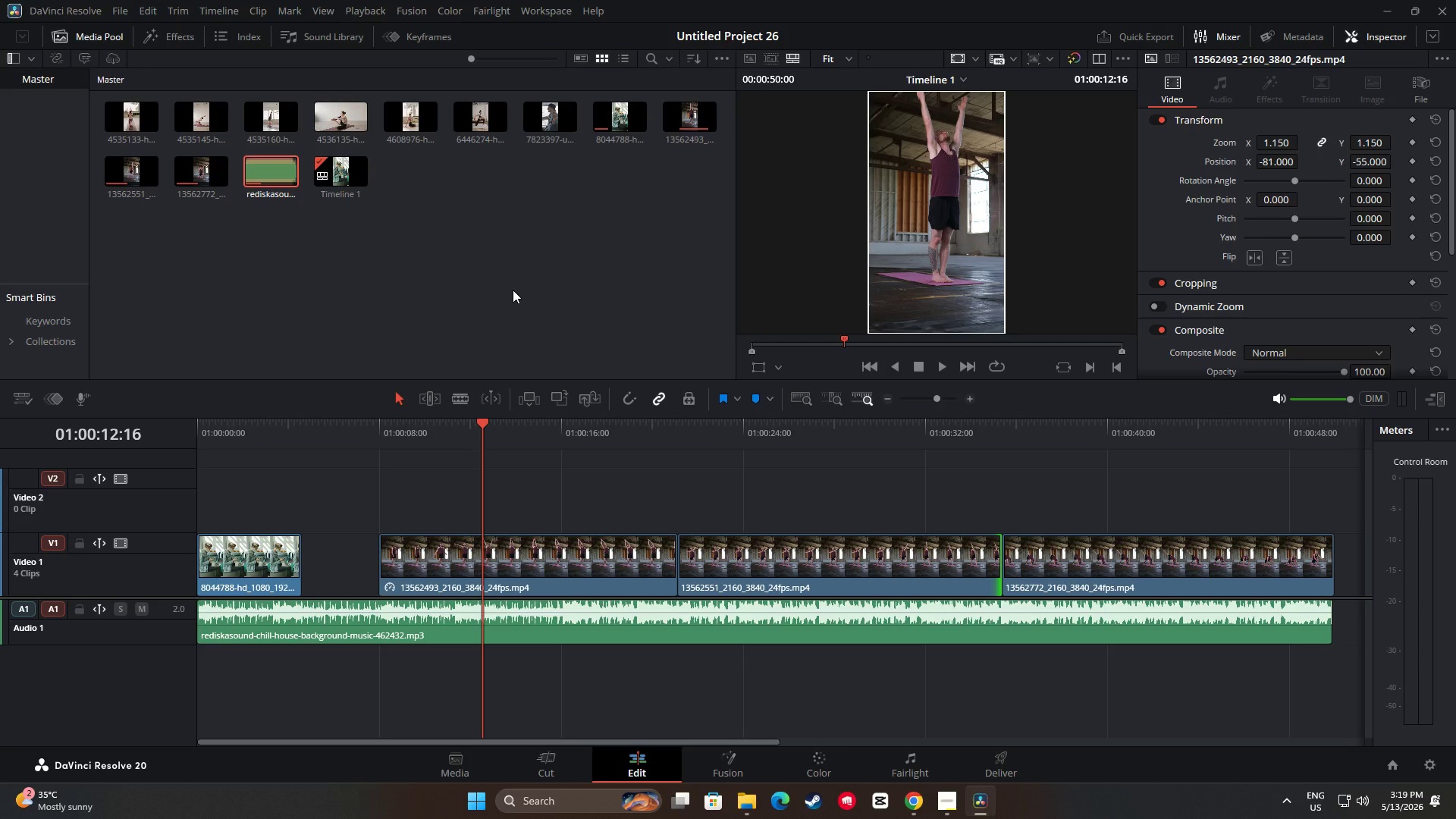 
wait(12.58)
 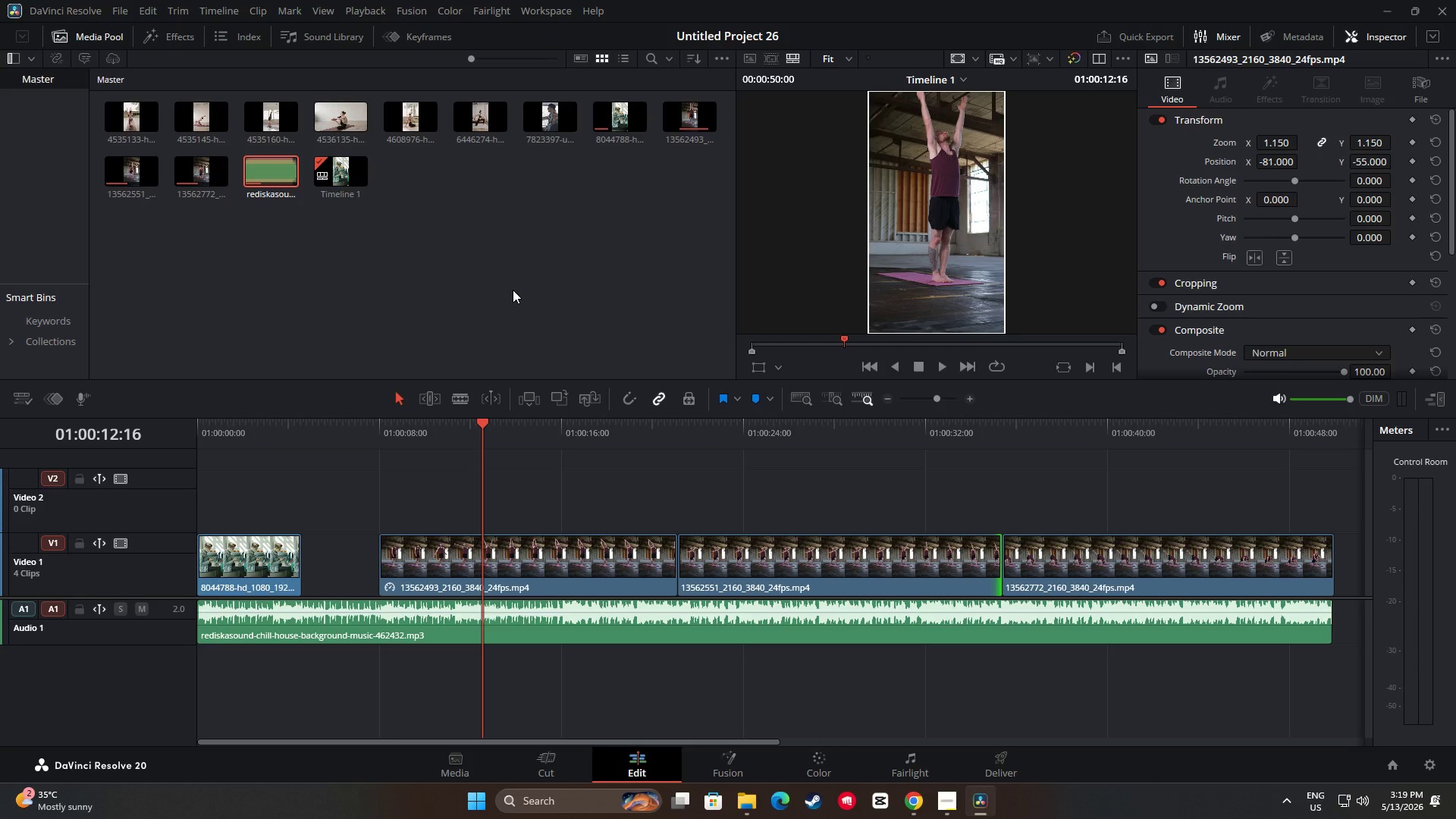 
left_click([186, 36])
 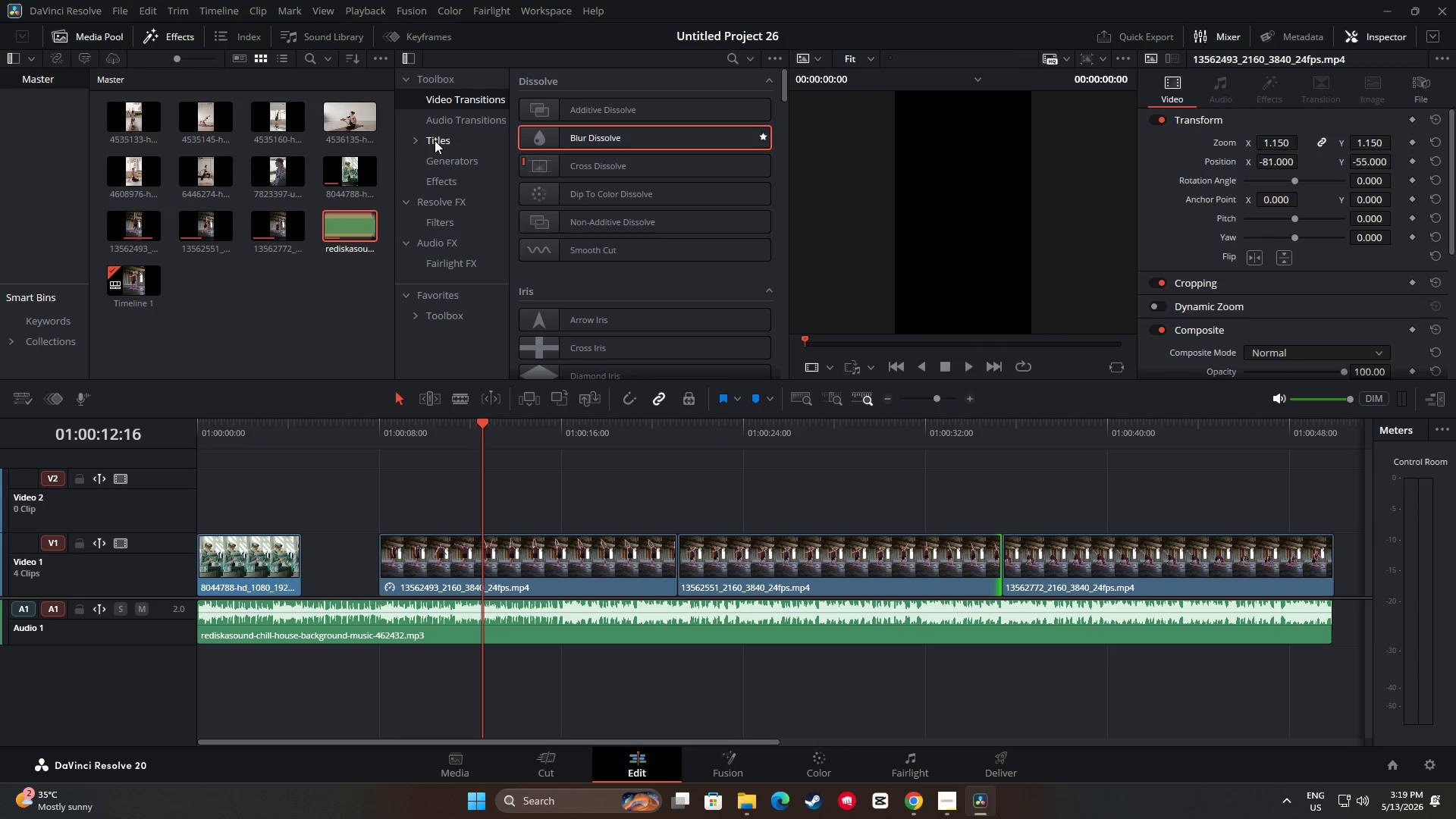 
left_click([435, 140])
 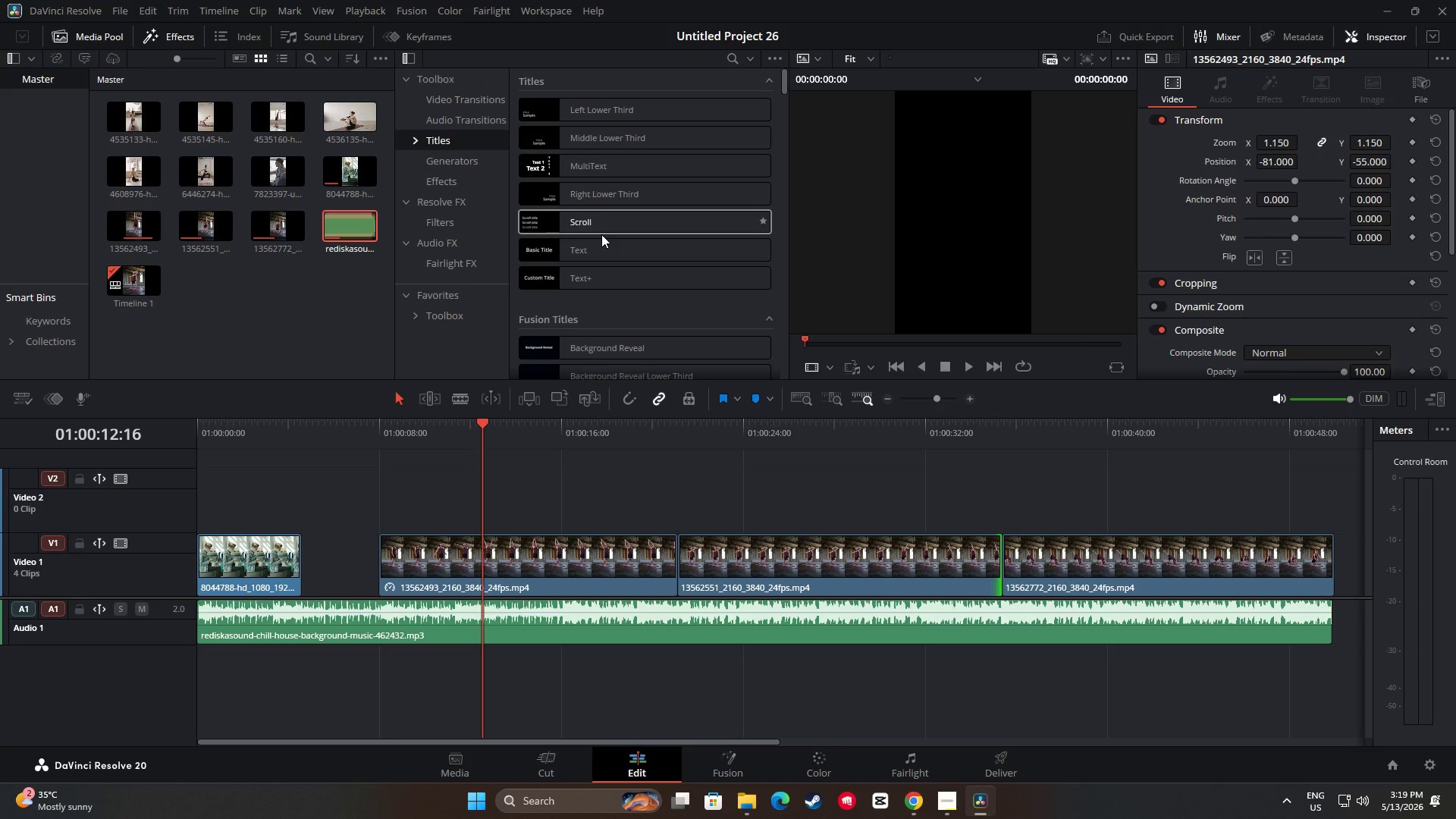 
scroll: coordinate [651, 232], scroll_direction: down, amount: 18.0
 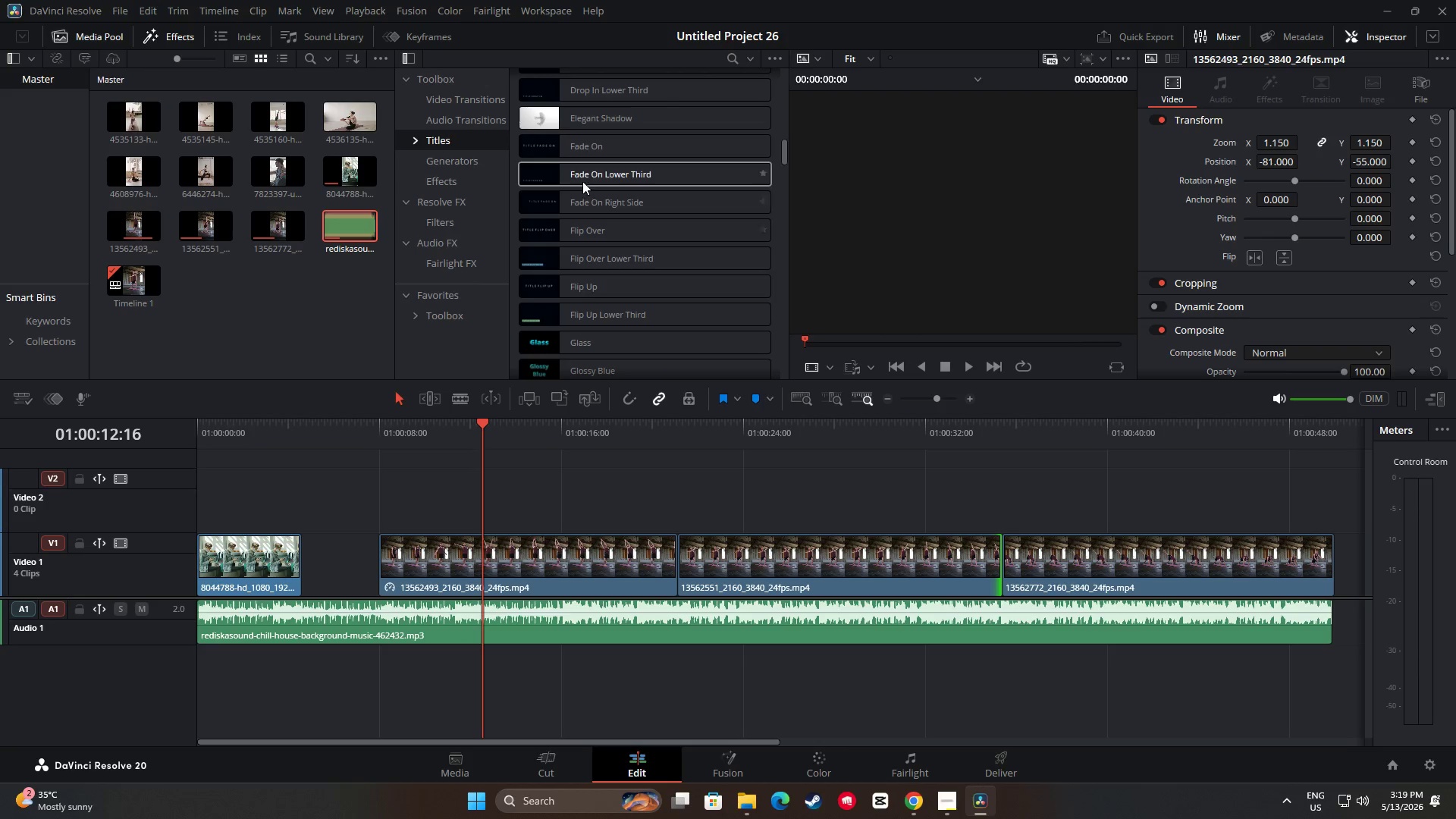 
left_click_drag(start_coordinate=[548, 150], to_coordinate=[301, 490])
 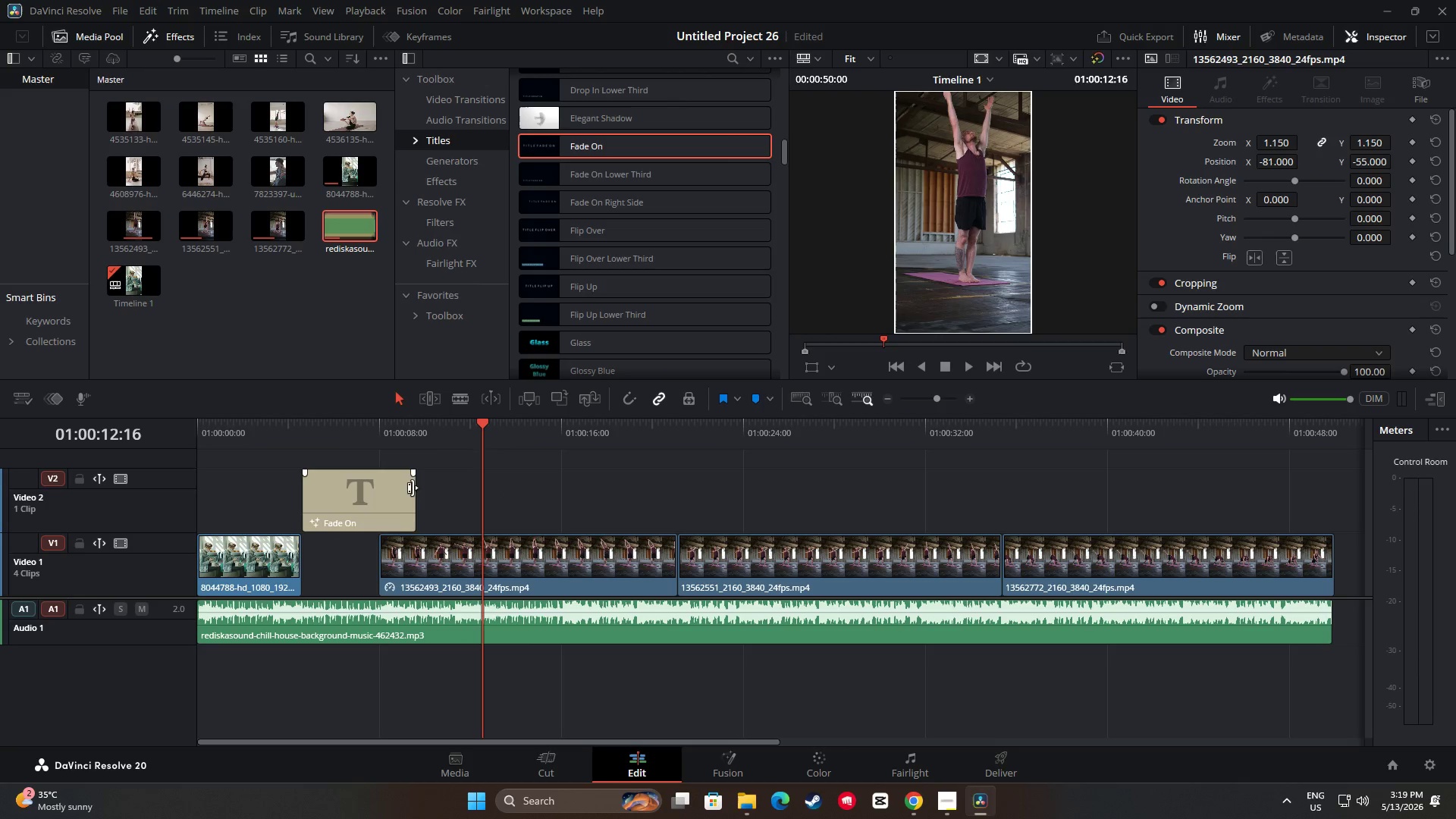 
left_click_drag(start_coordinate=[414, 488], to_coordinate=[377, 488])
 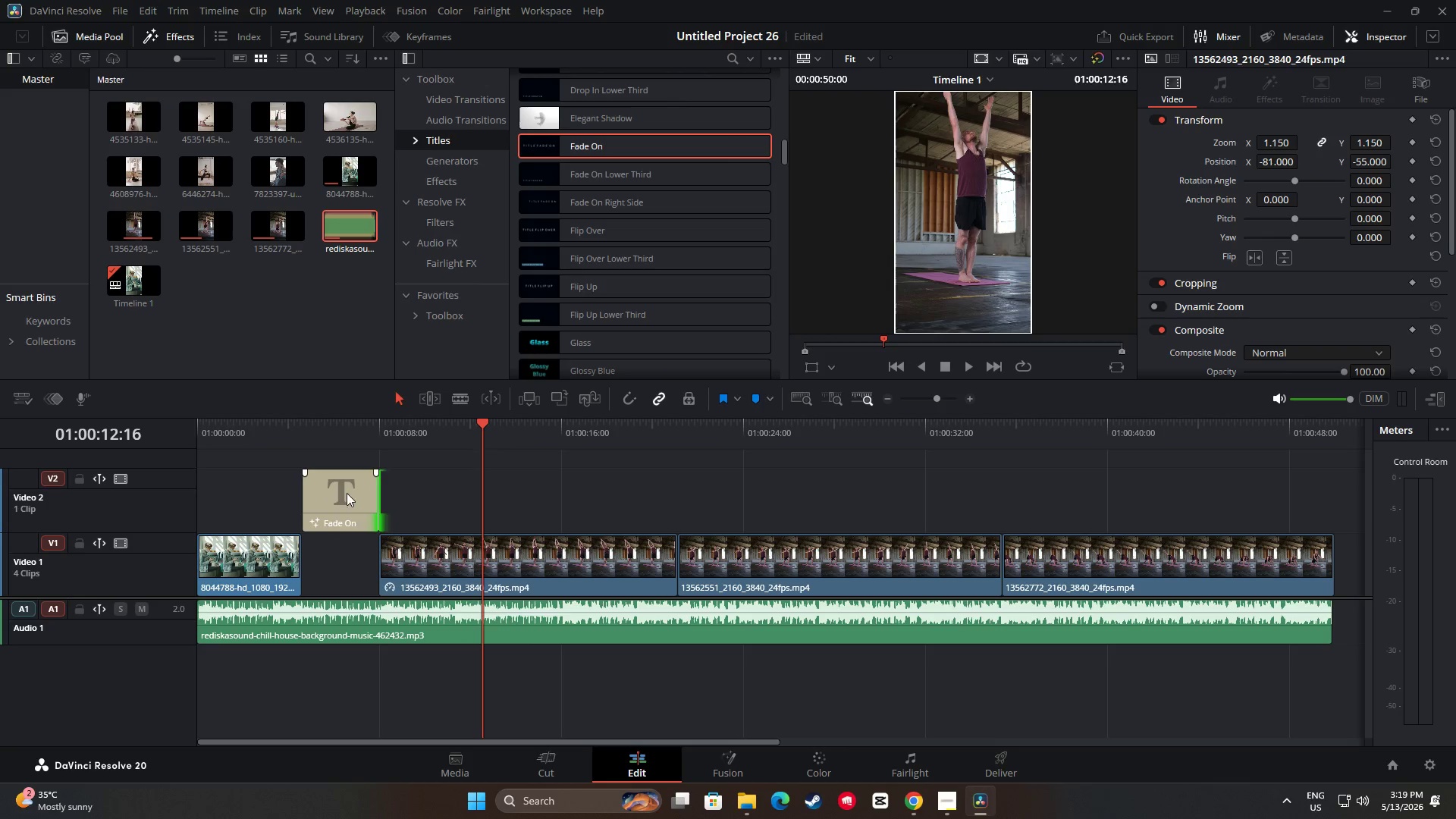 
left_click_drag(start_coordinate=[347, 490], to_coordinate=[347, 554])
 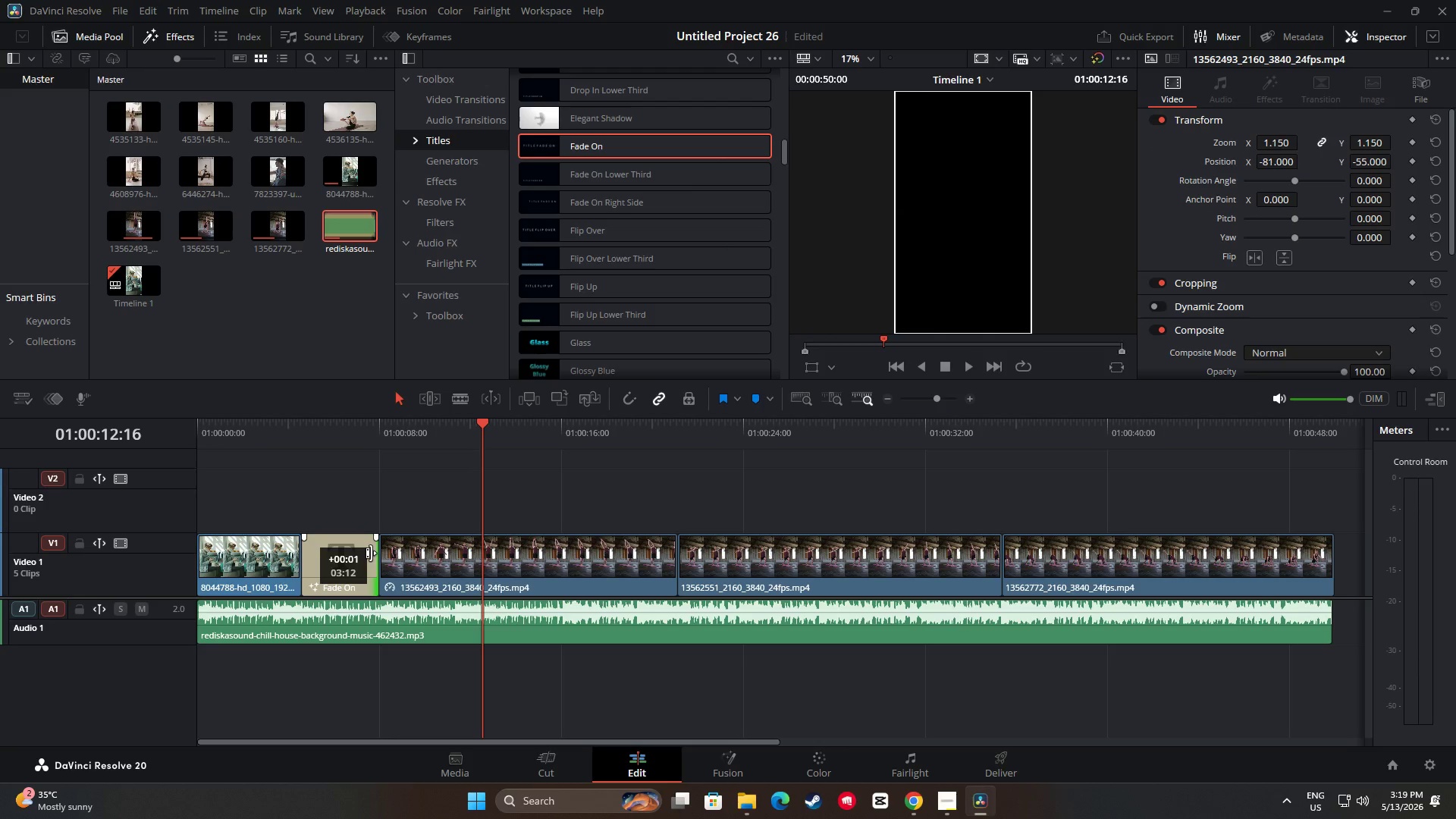 
left_click_drag(start_coordinate=[479, 428], to_coordinate=[359, 448])
 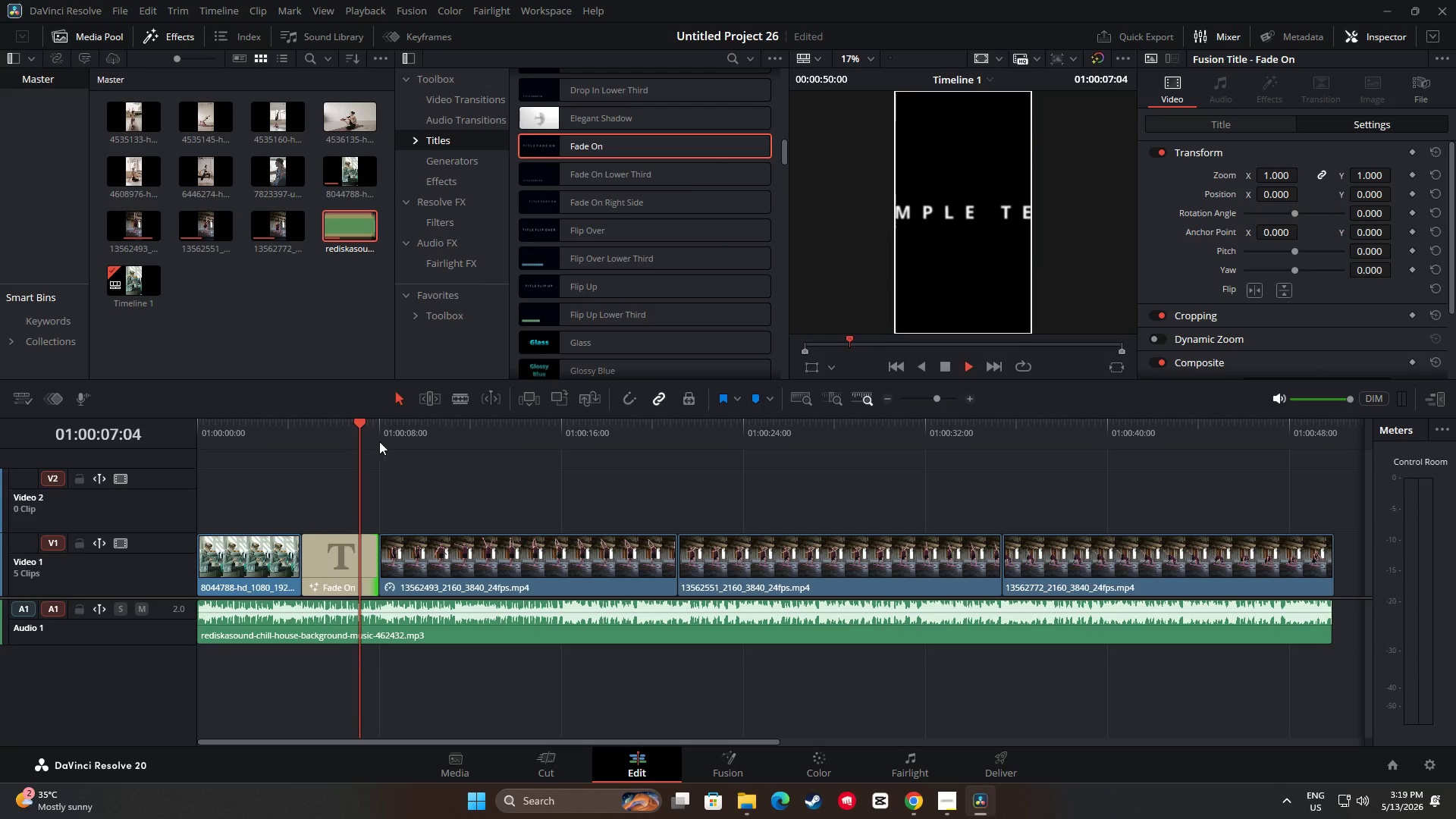 
key(Space)
 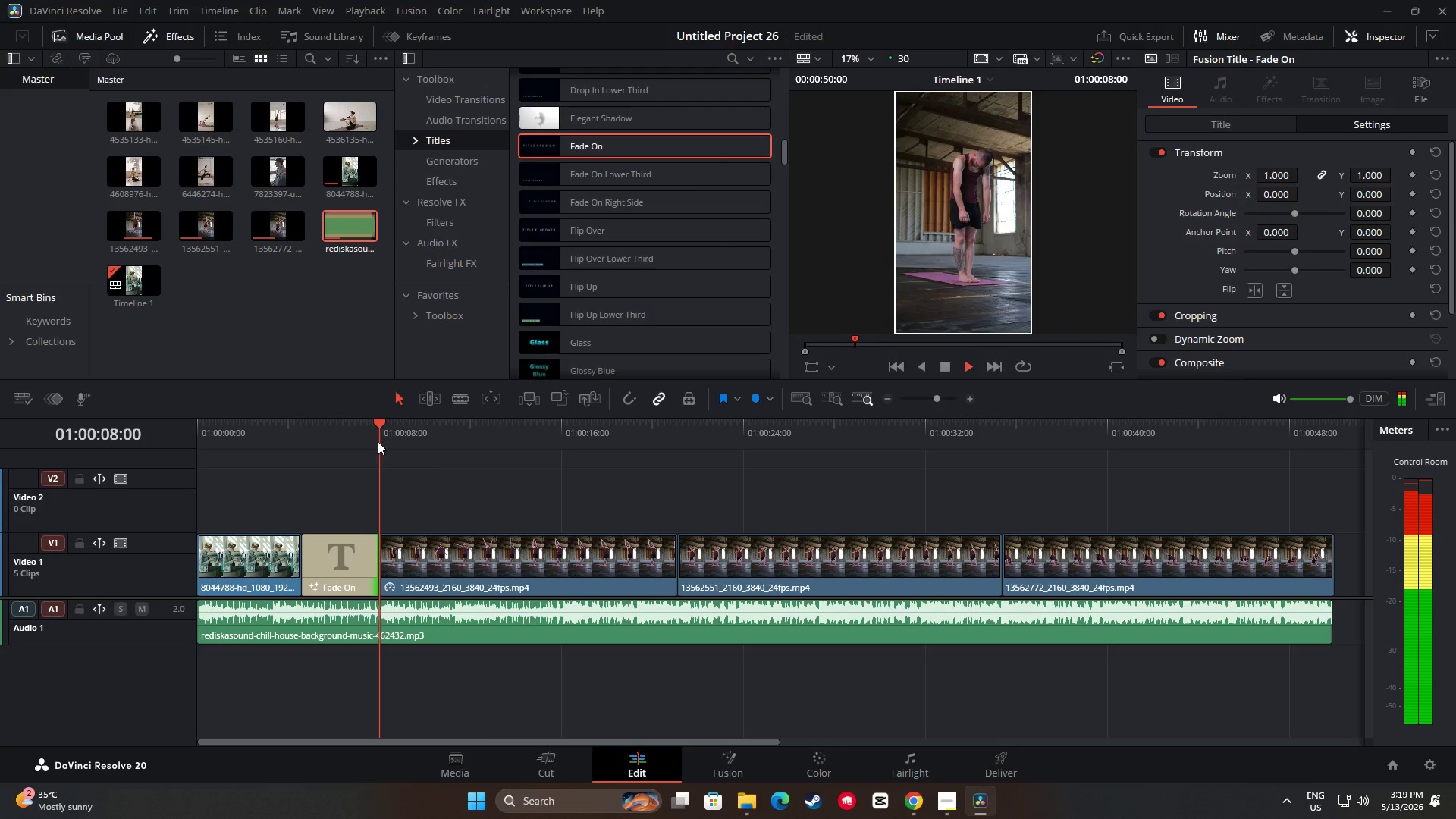 
key(Space)
 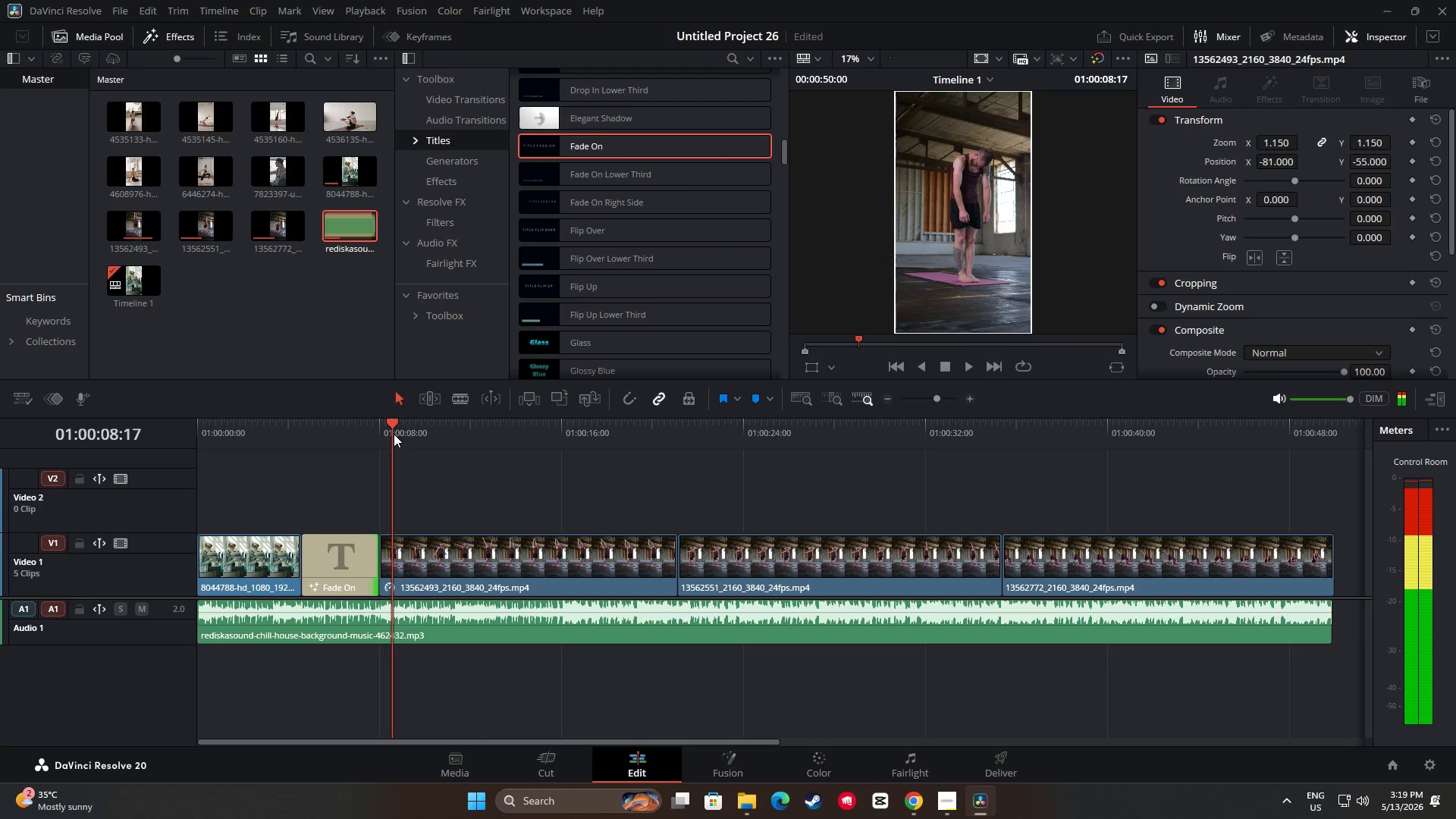 
left_click_drag(start_coordinate=[393, 431], to_coordinate=[379, 432])
 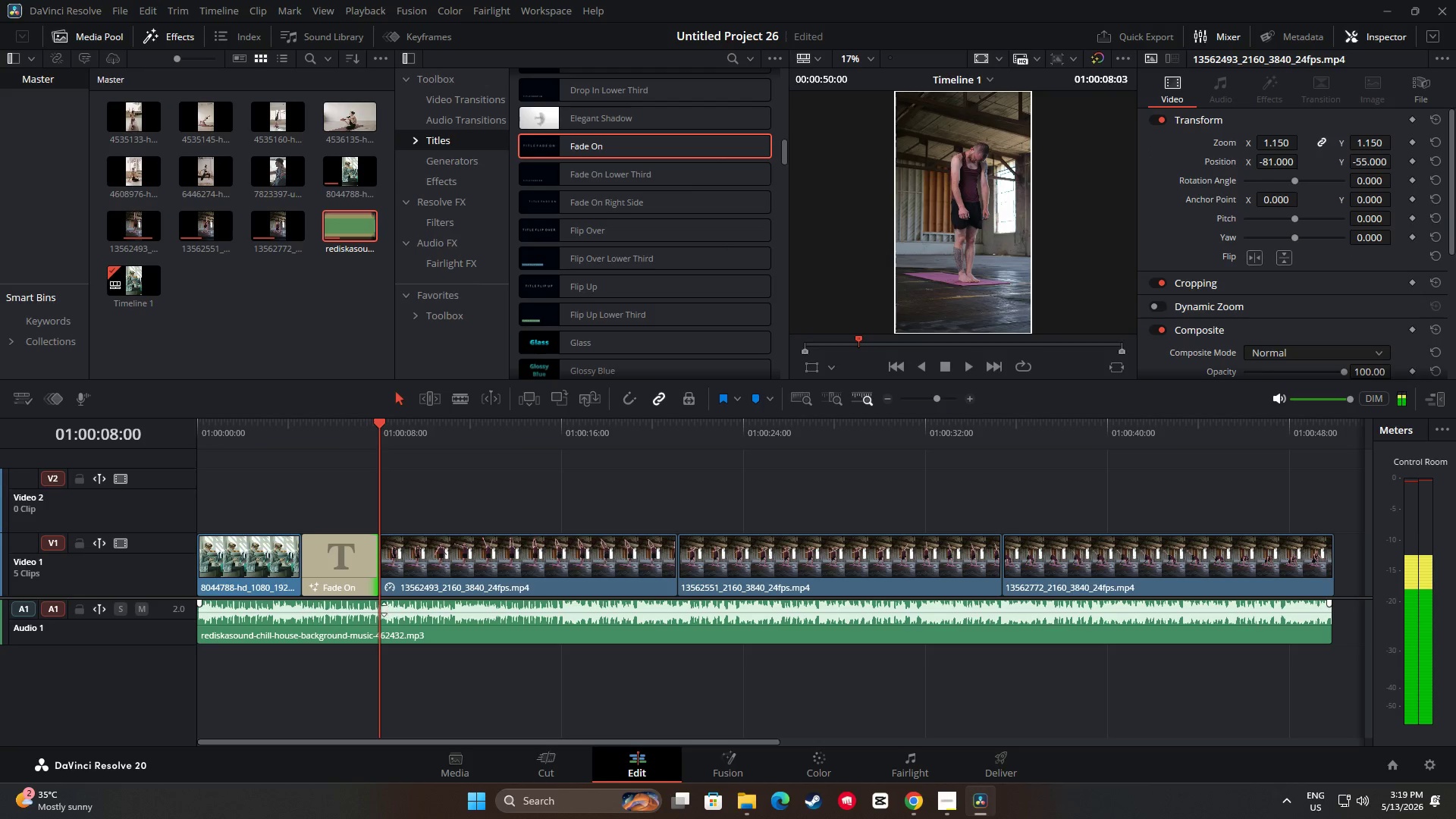 
left_click([384, 617])
 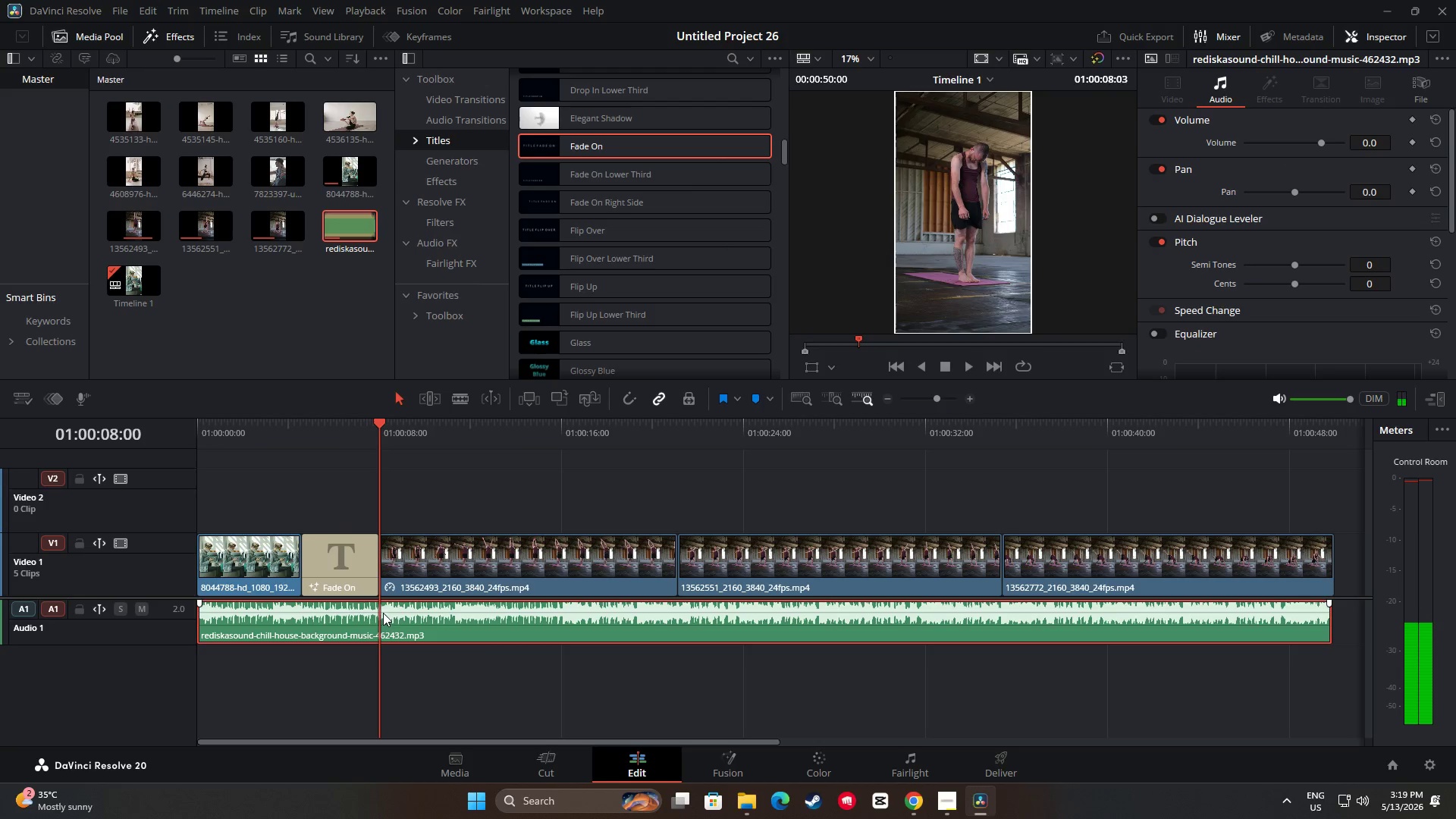 
left_click_drag(start_coordinate=[381, 428], to_coordinate=[366, 430])
 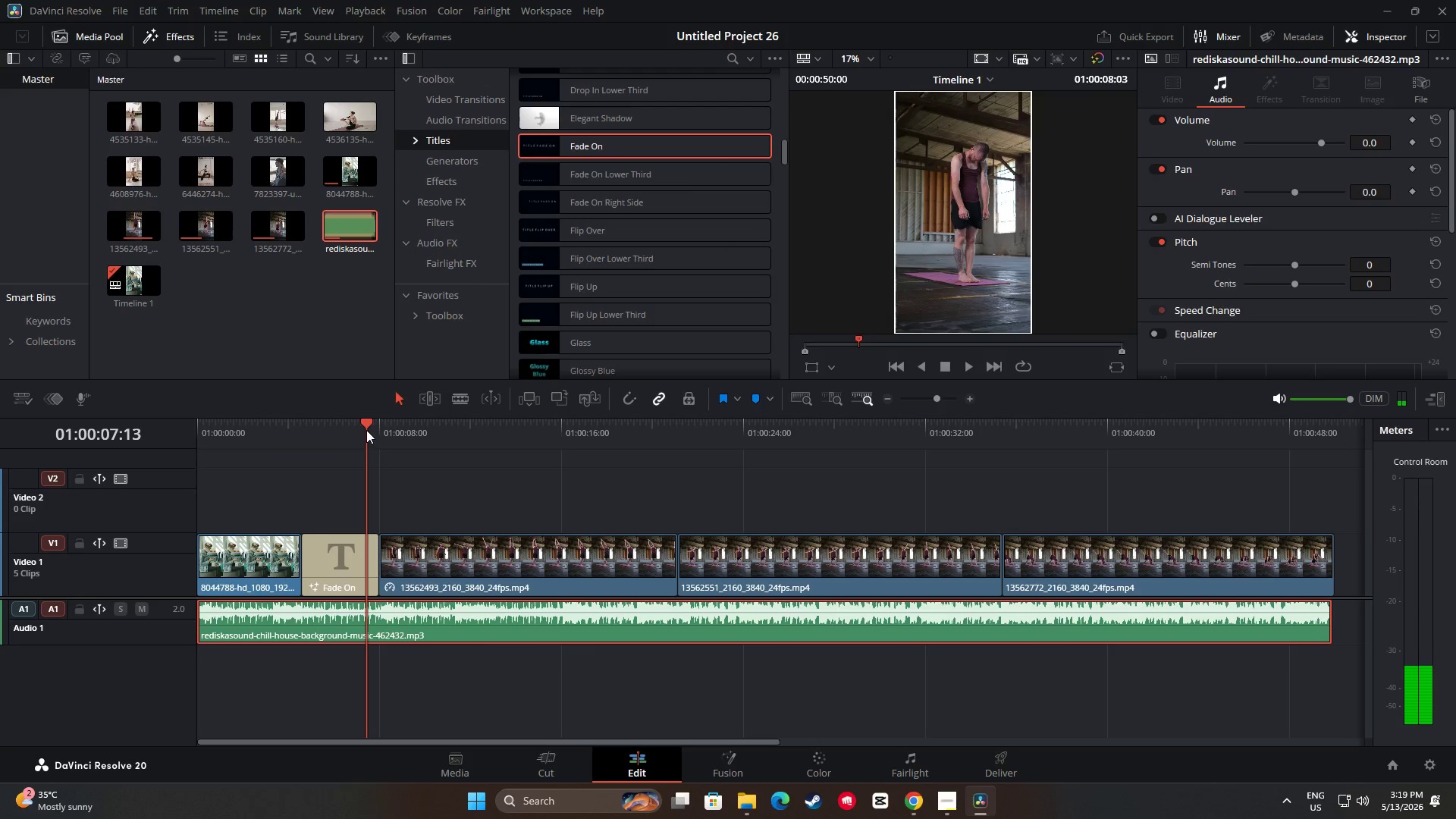 
key(Space)
 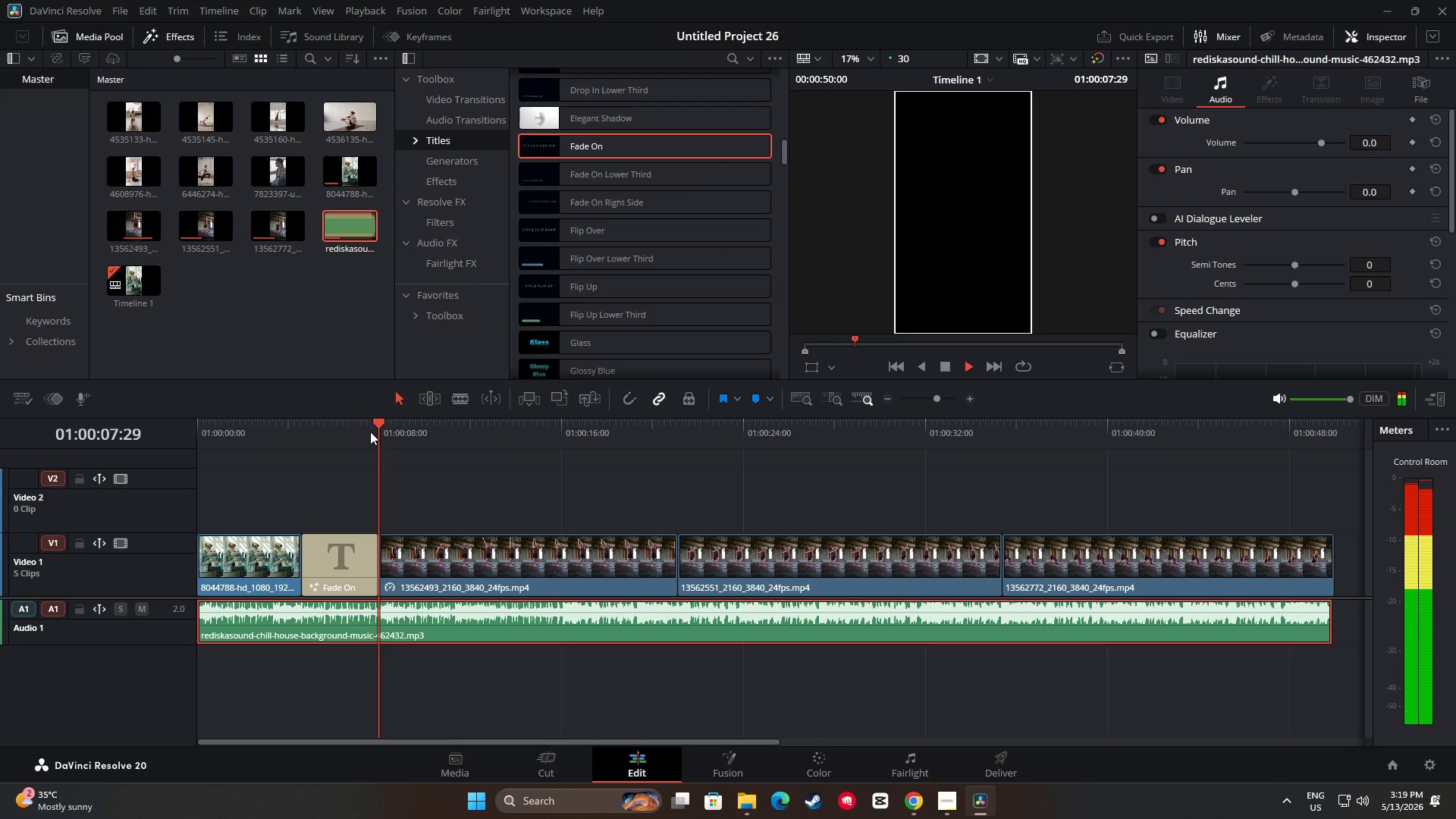 
key(Space)
 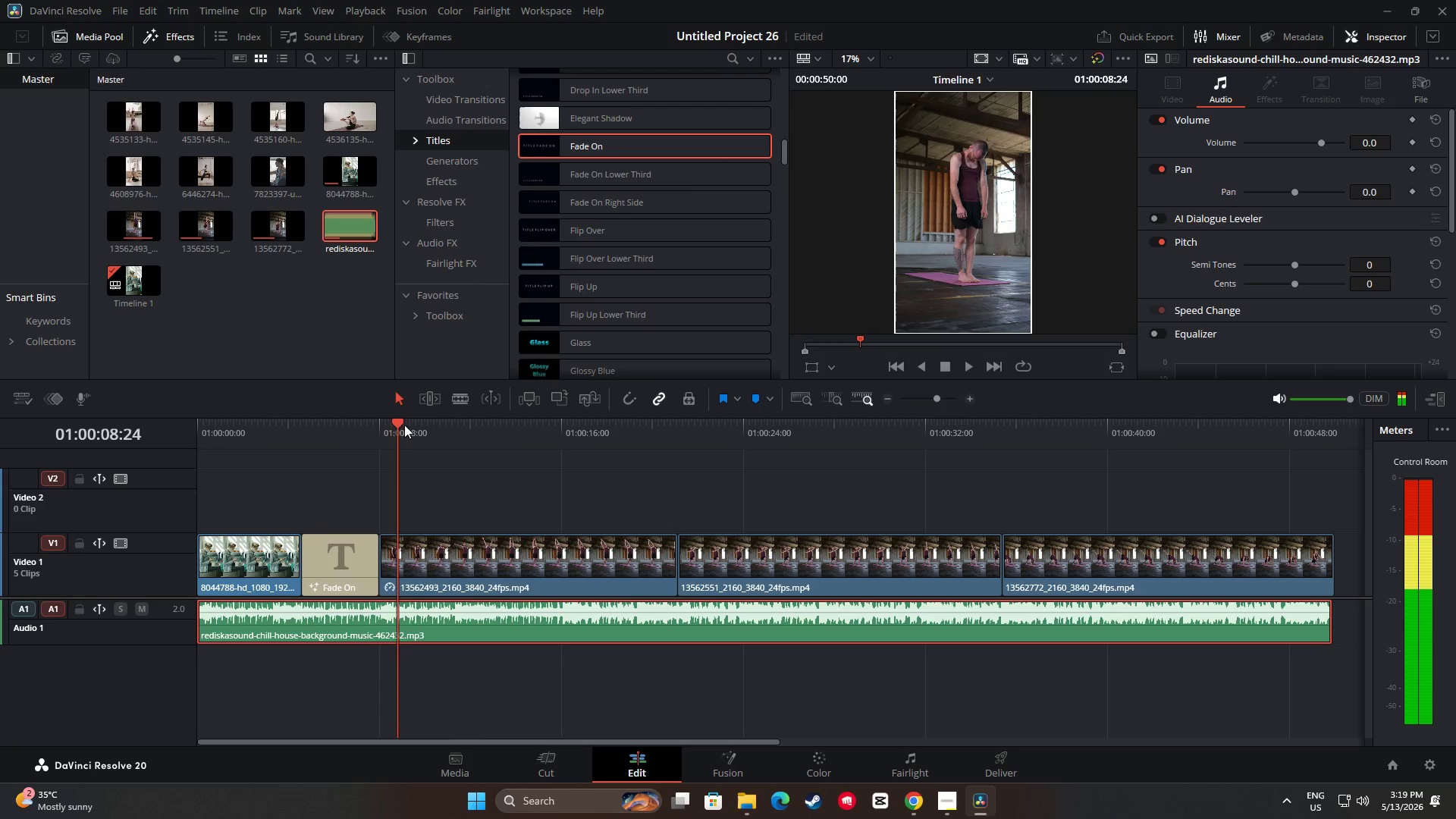 
left_click_drag(start_coordinate=[404, 425], to_coordinate=[378, 426])
 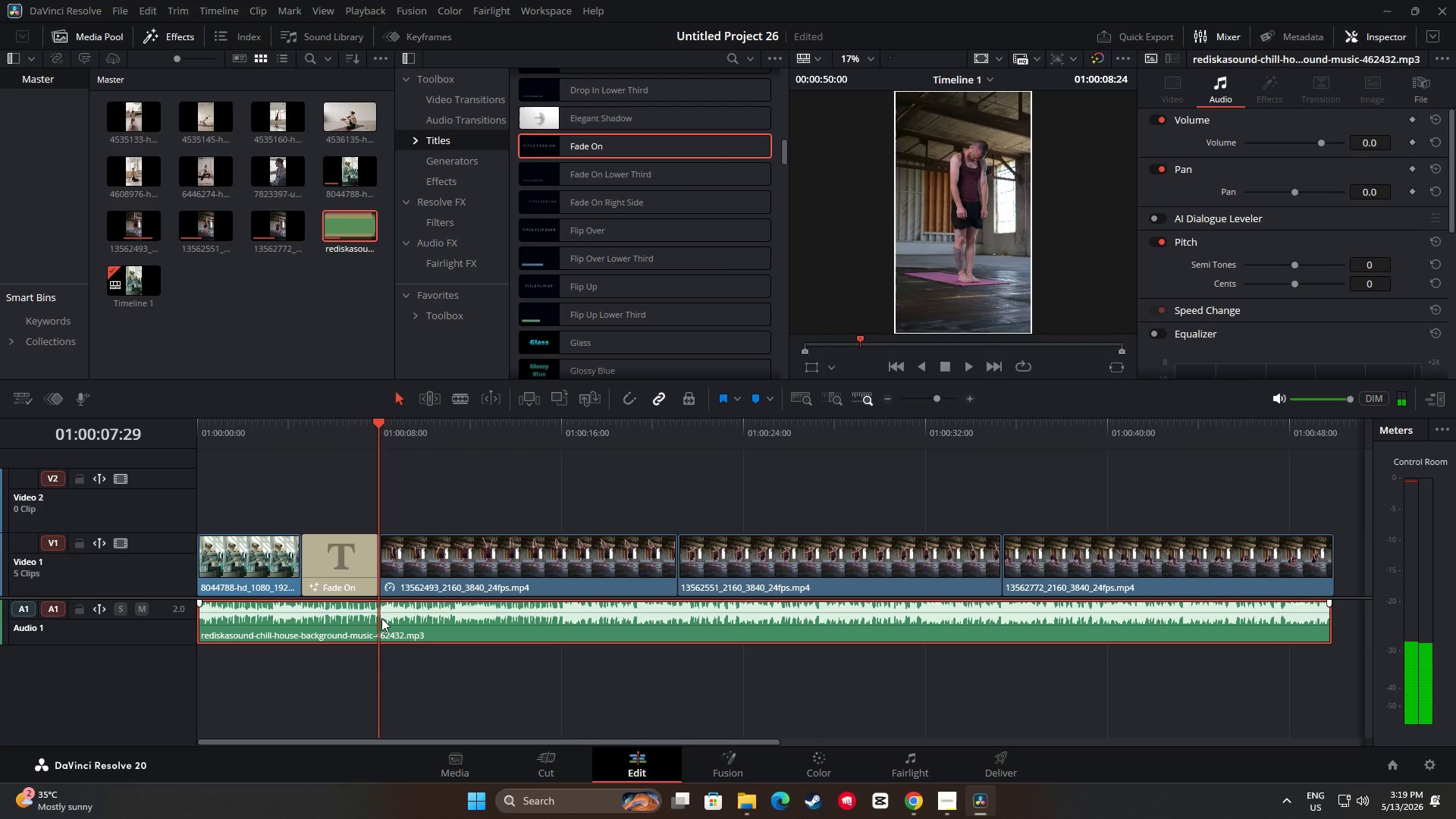 
key(M)
 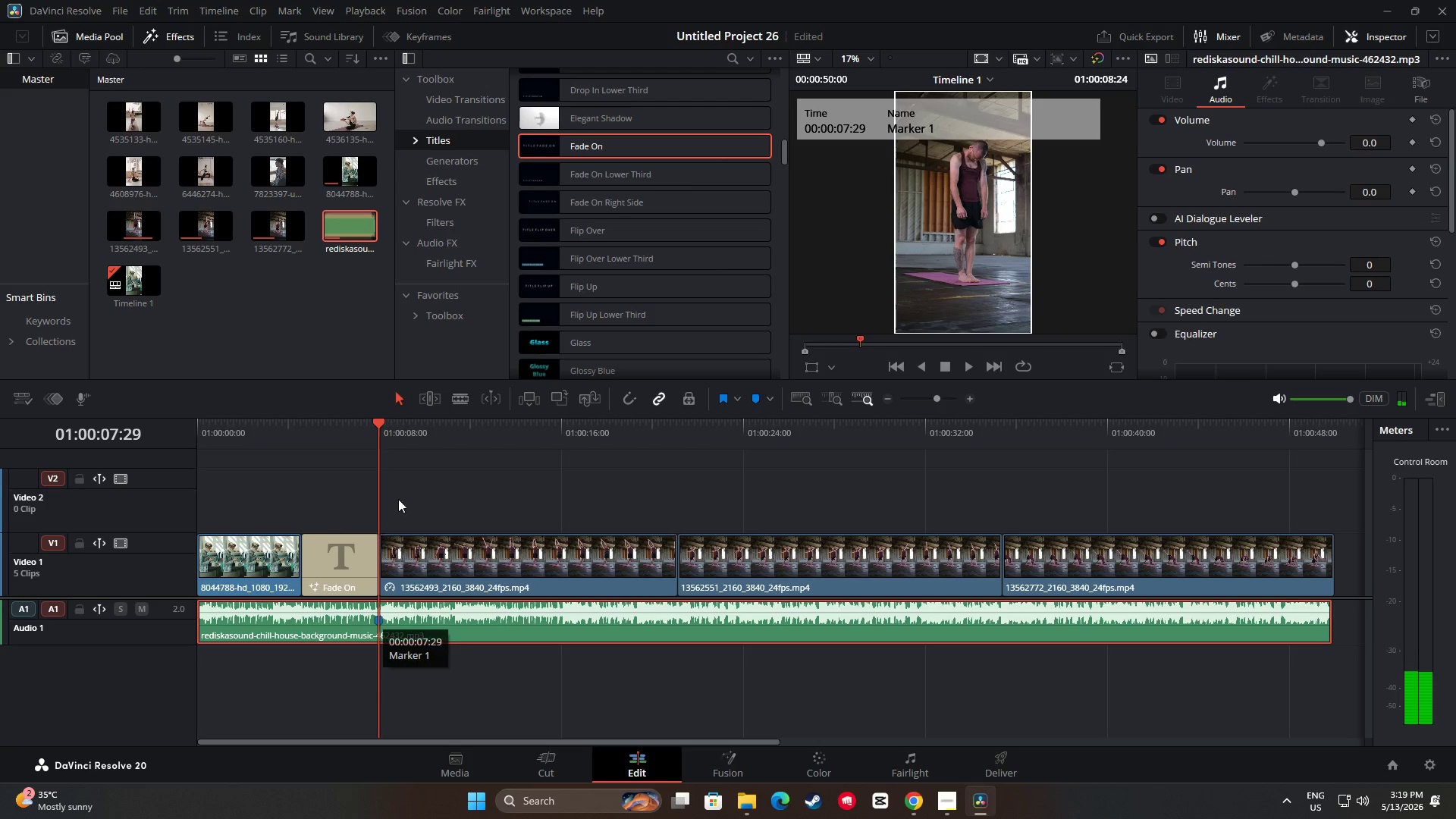 
key(Space)
 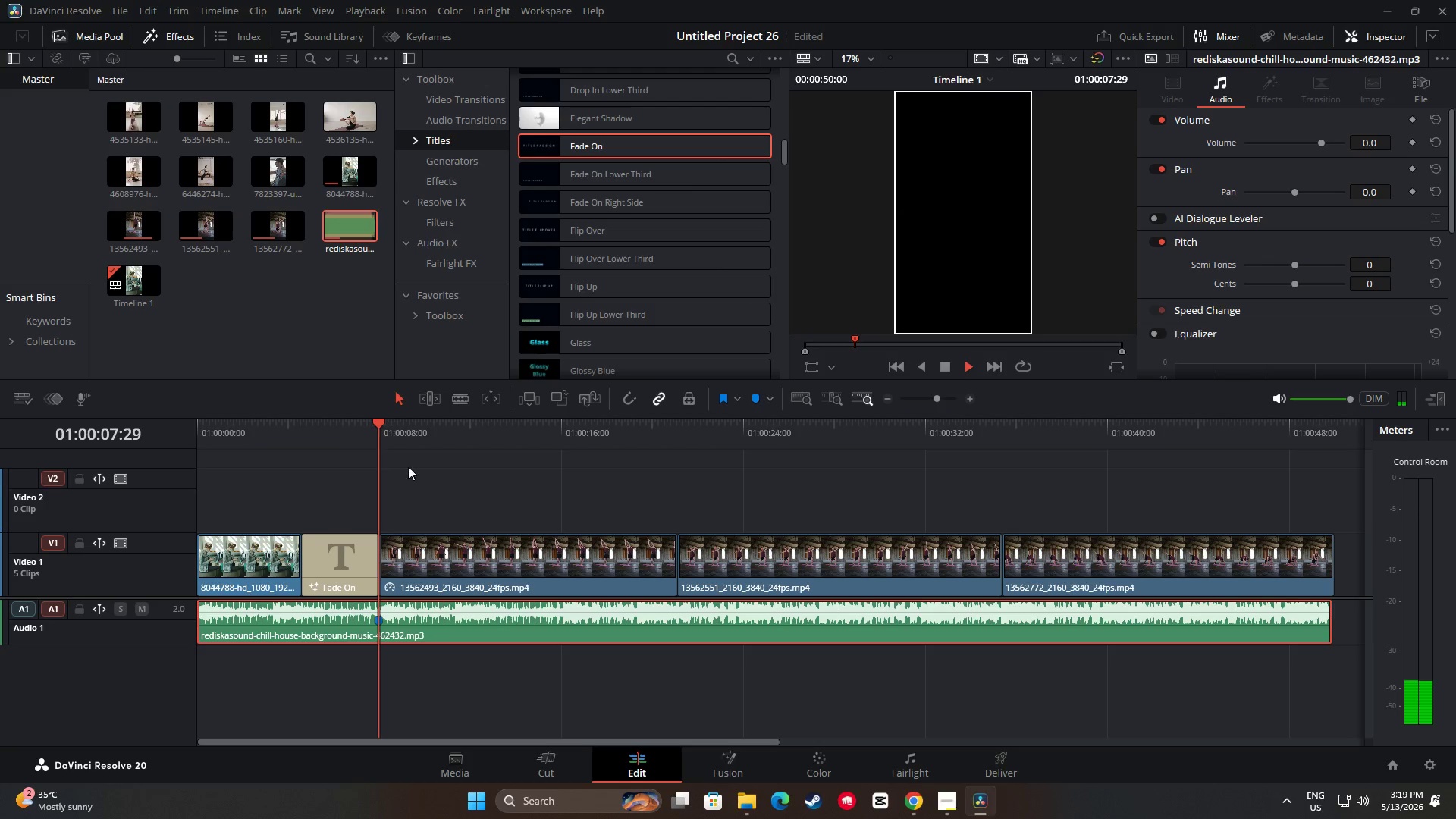 
left_click_drag(start_coordinate=[384, 435], to_coordinate=[290, 440])
 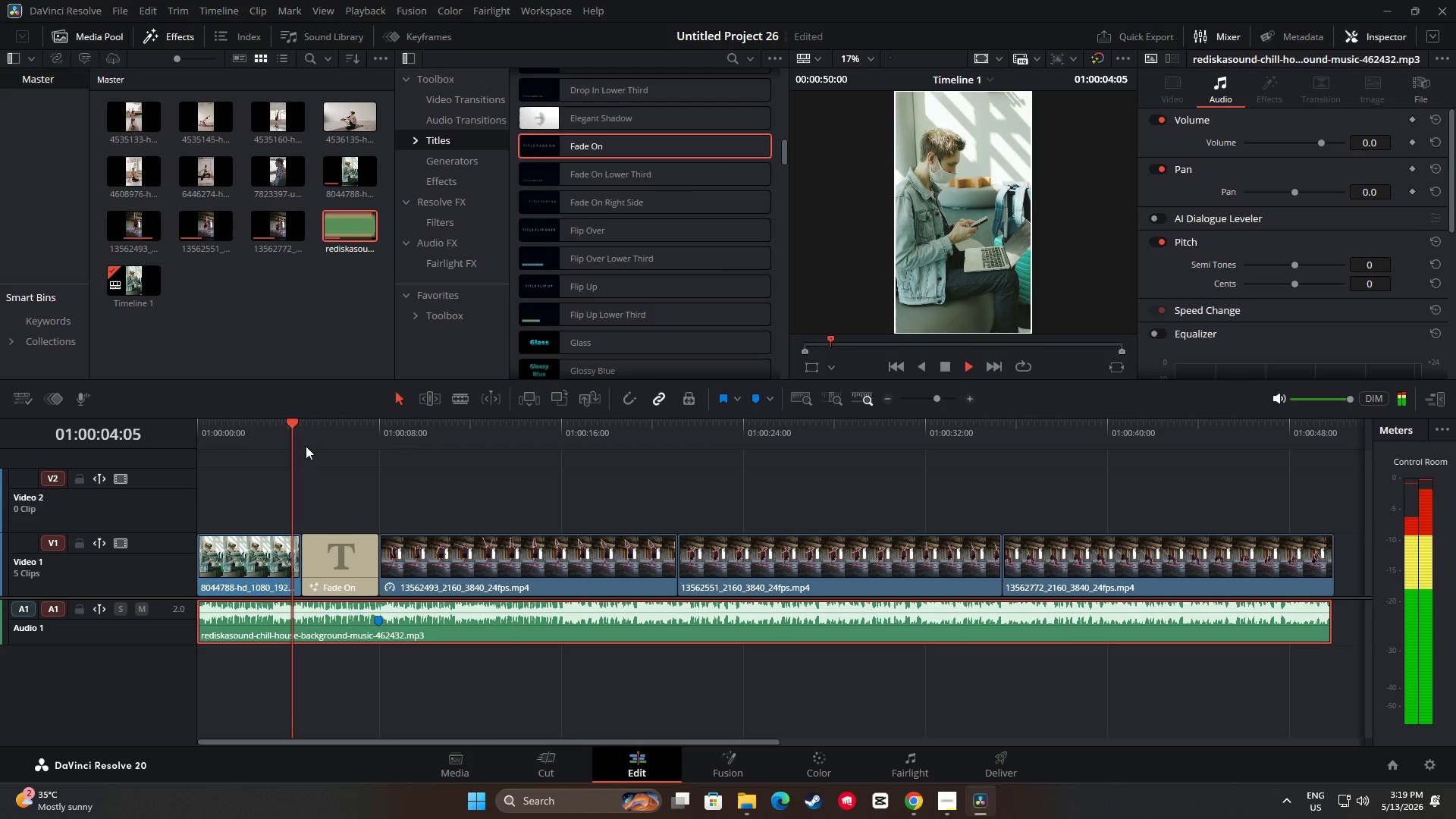 
key(Space)
 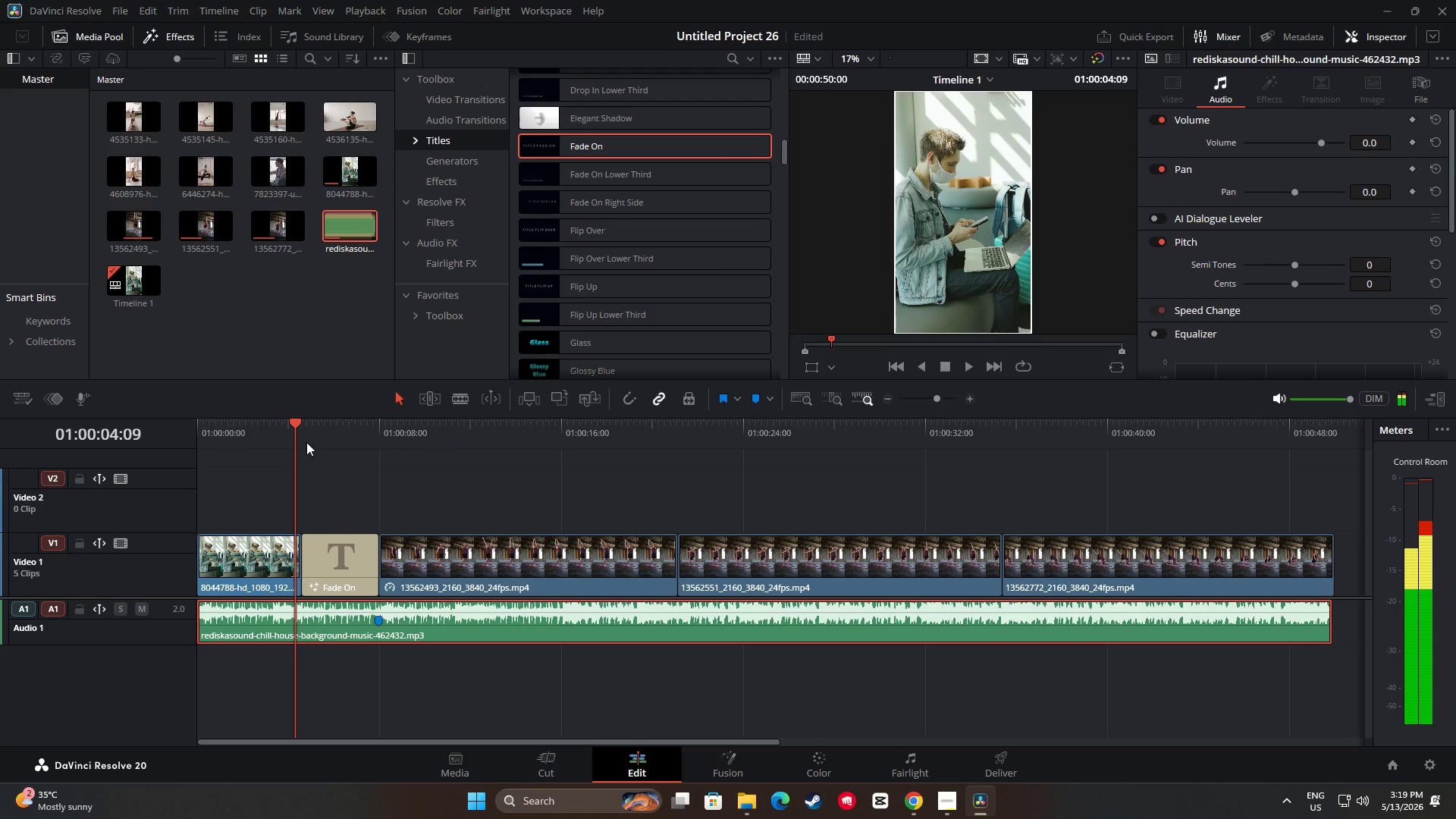 
key(Space)
 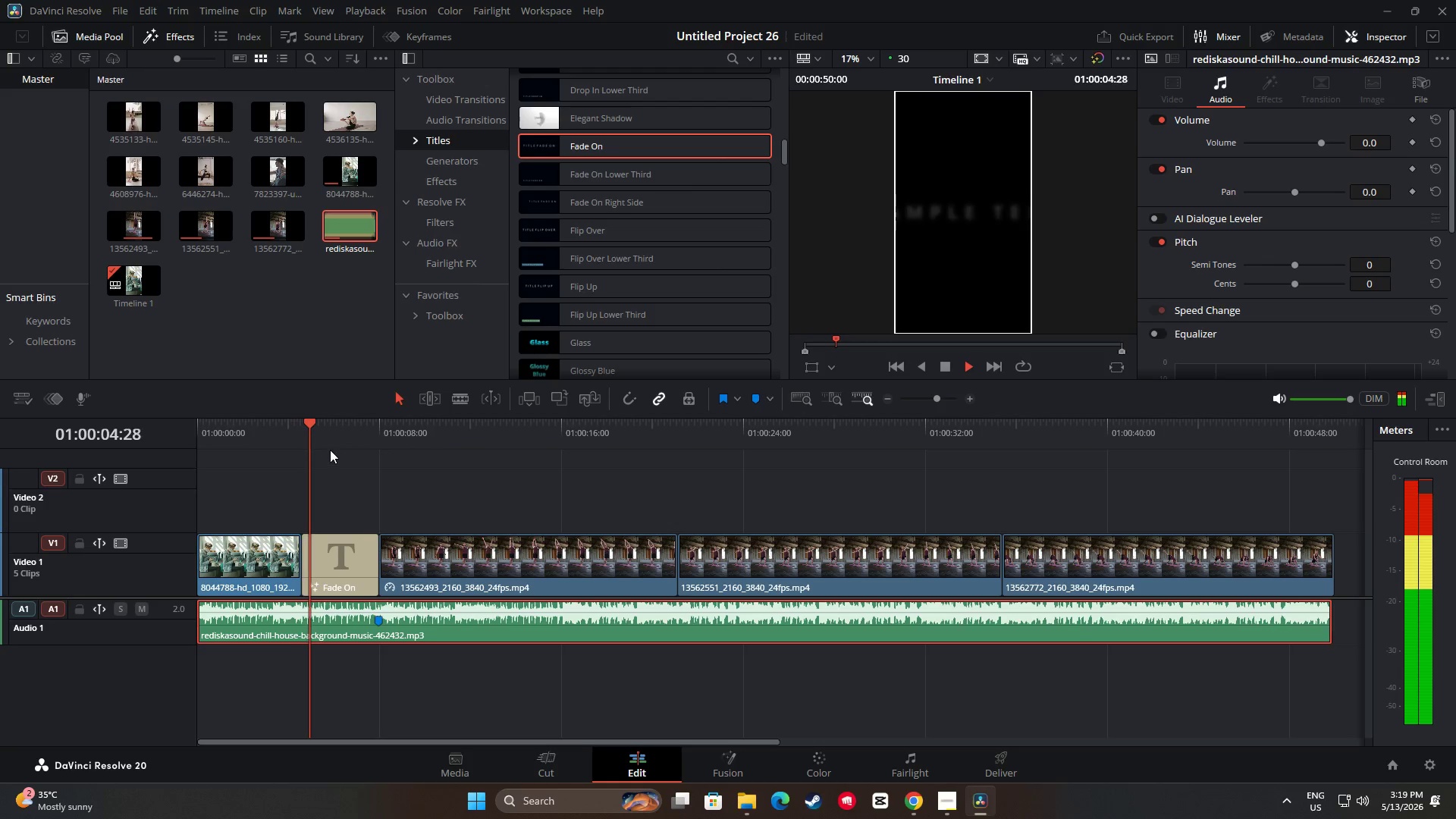 
left_click_drag(start_coordinate=[311, 436], to_coordinate=[256, 439])
 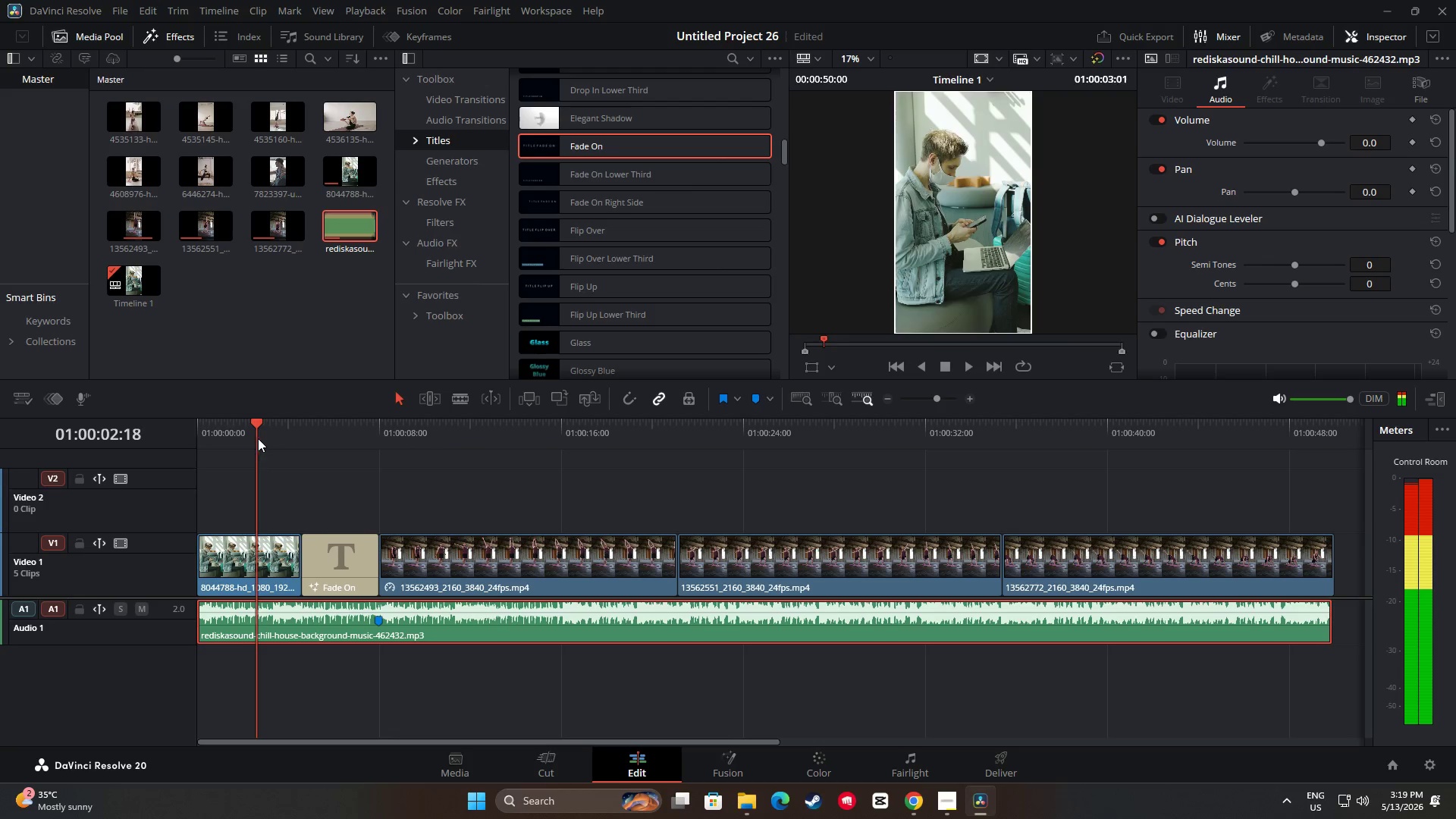 
key(Space)
 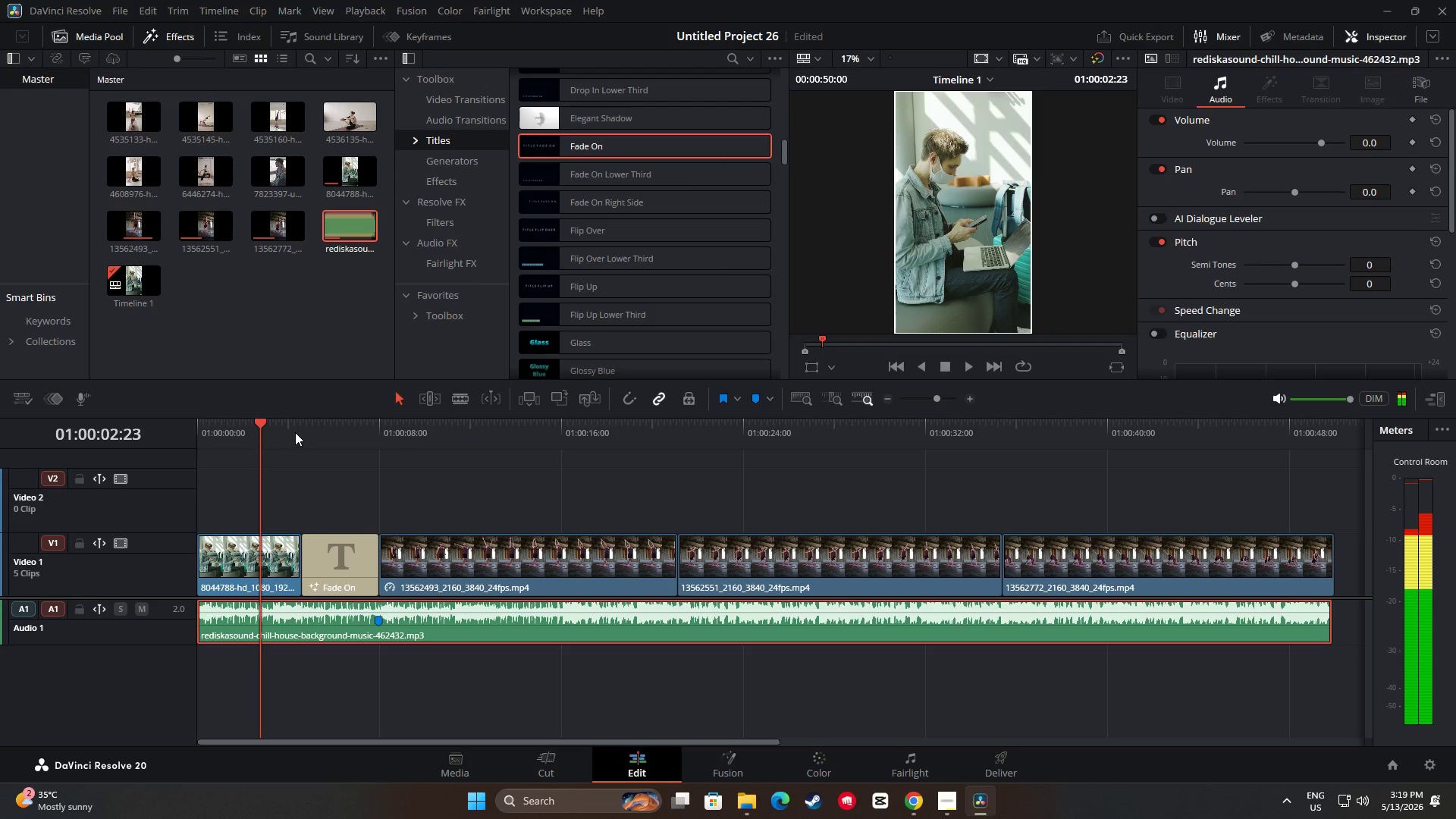 
key(Space)
 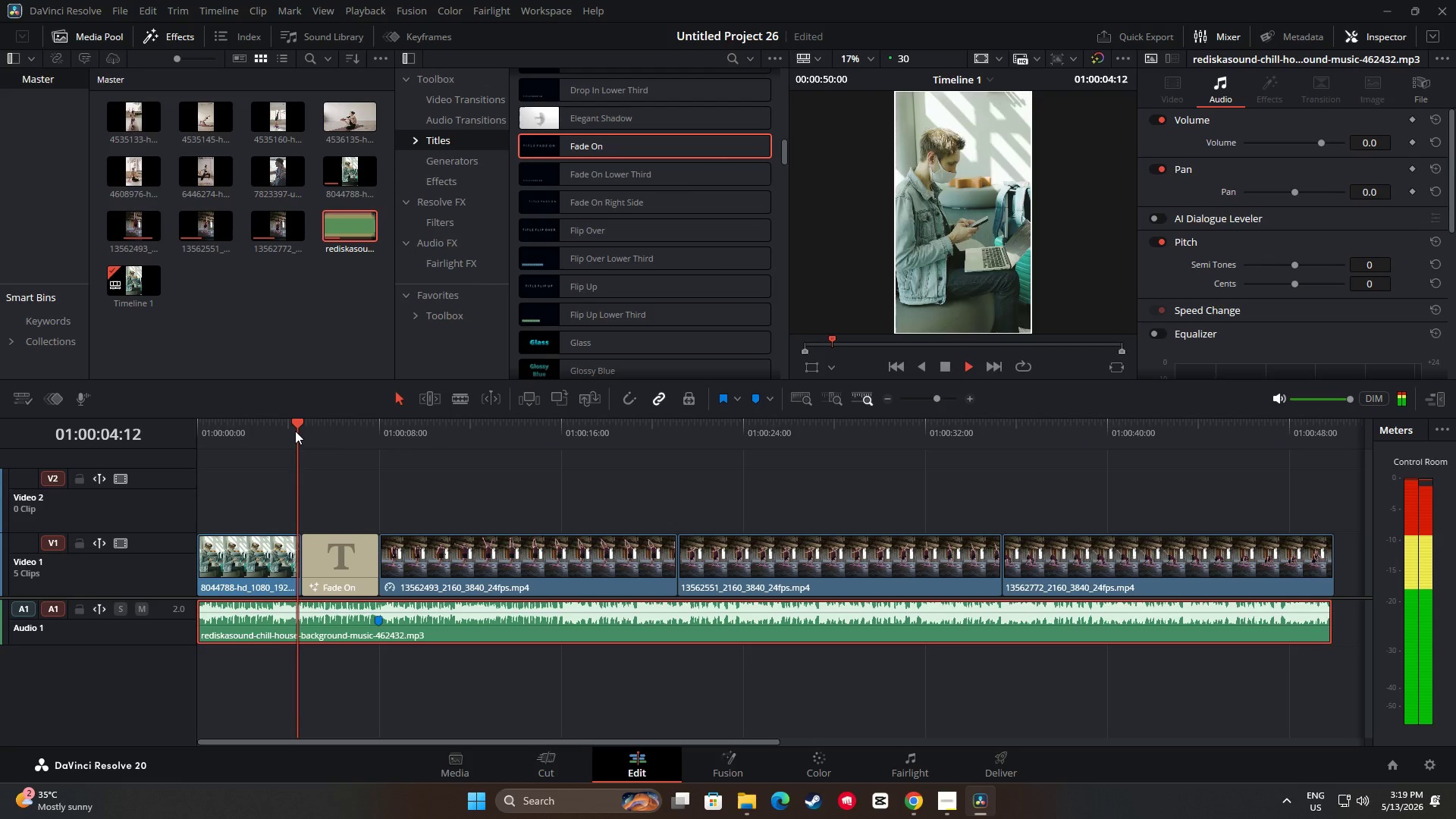 
key(Space)
 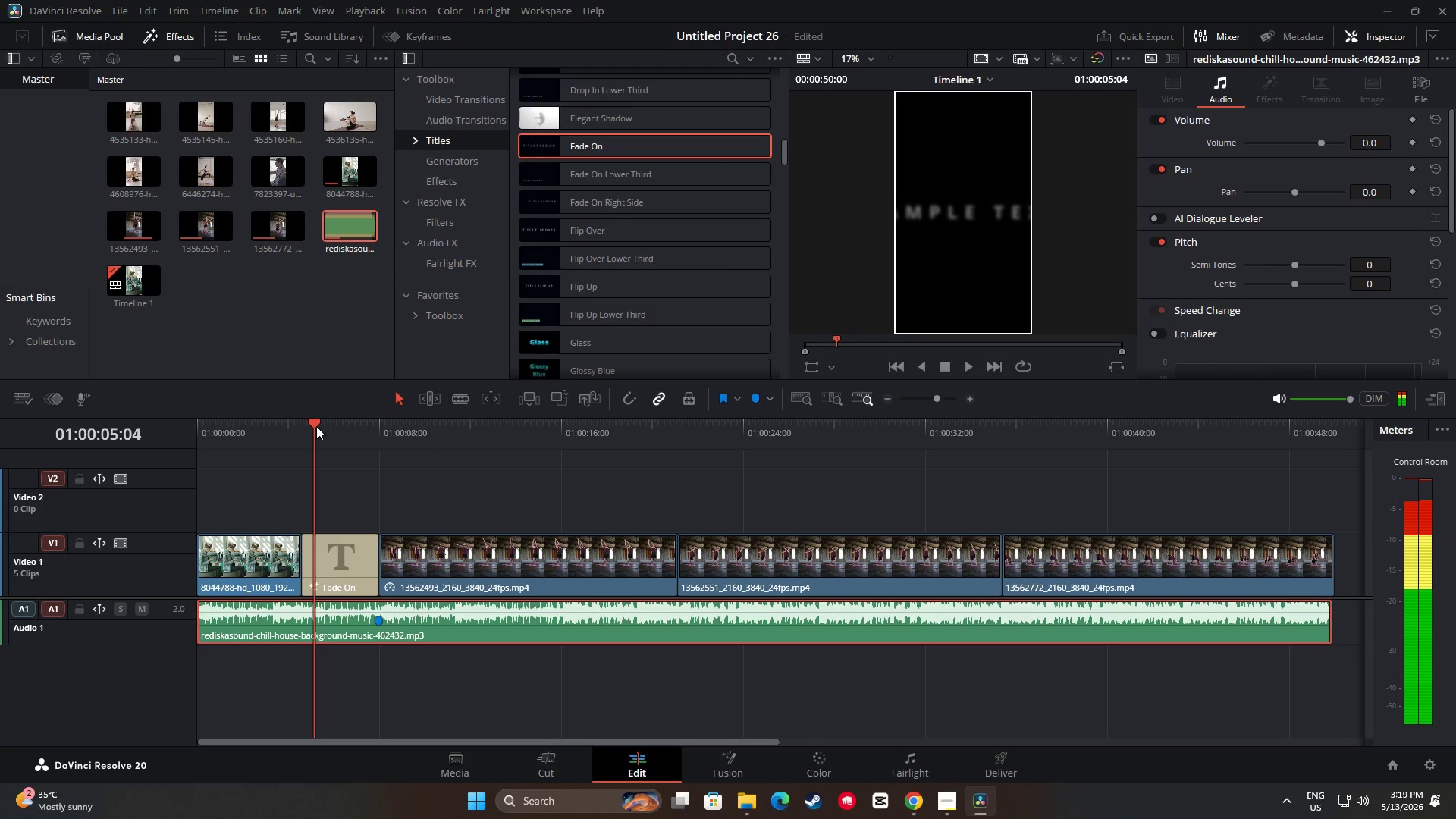 
left_click_drag(start_coordinate=[319, 425], to_coordinate=[257, 425])
 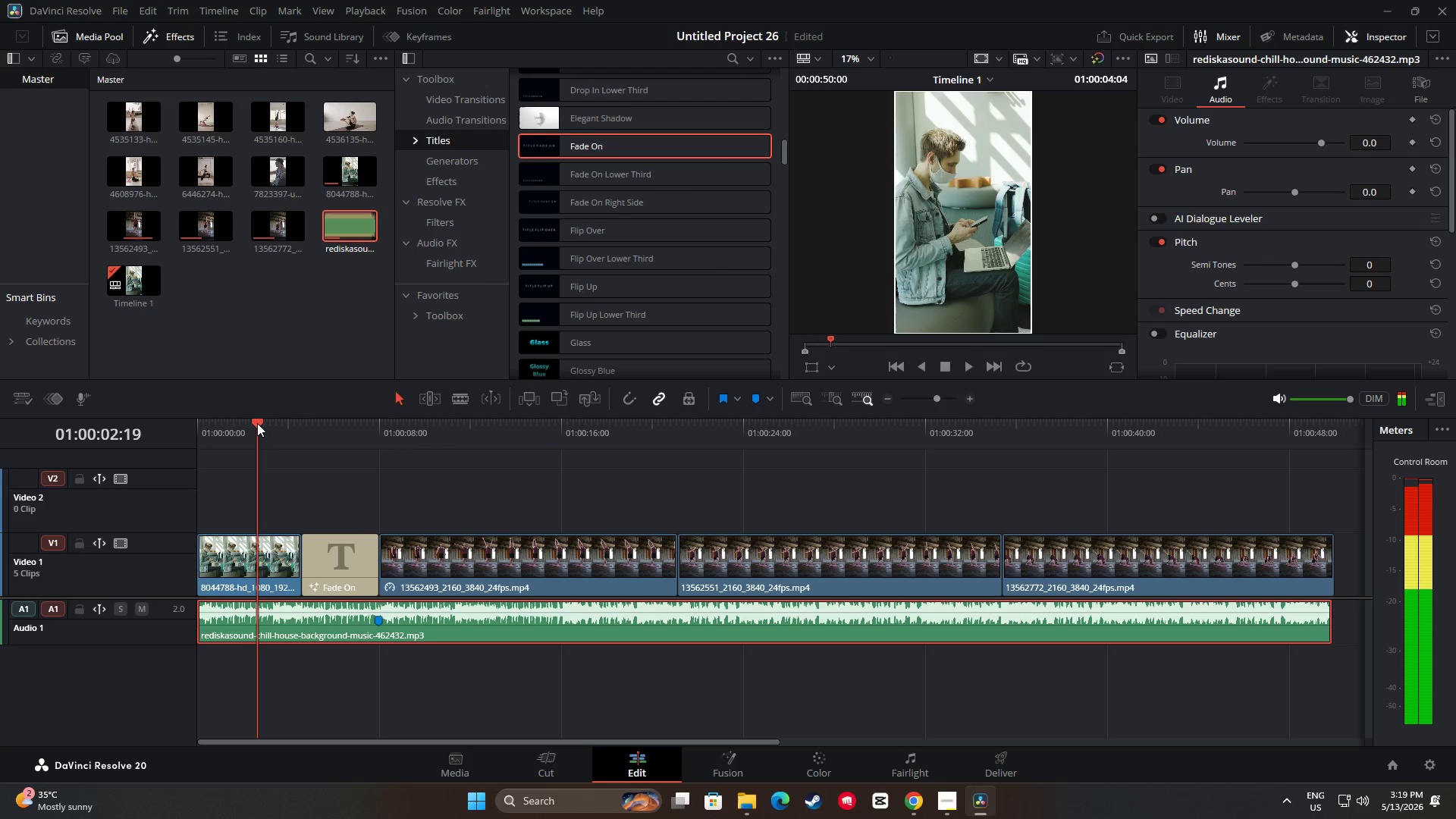 
key(Space)
 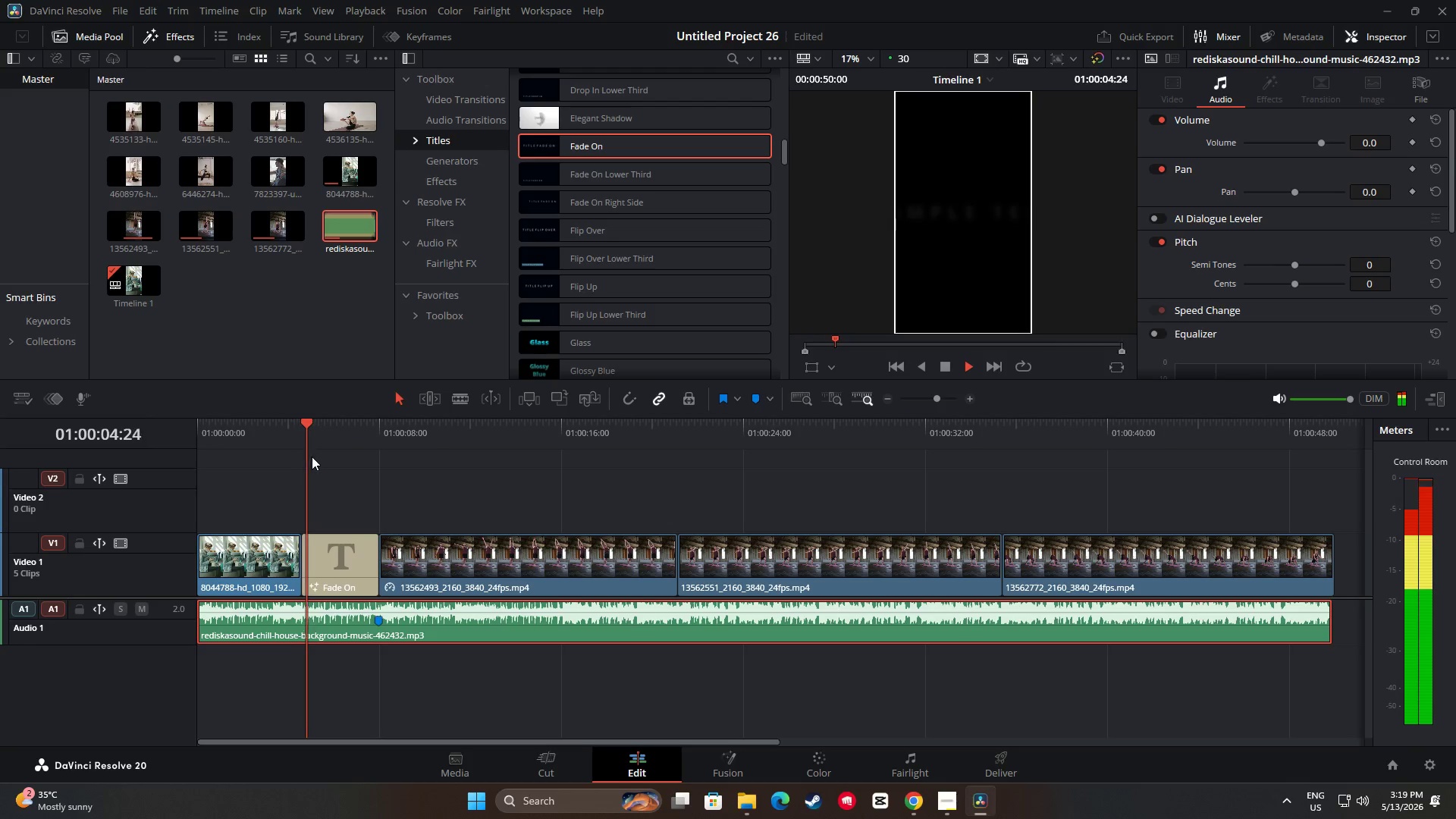 
key(Space)
 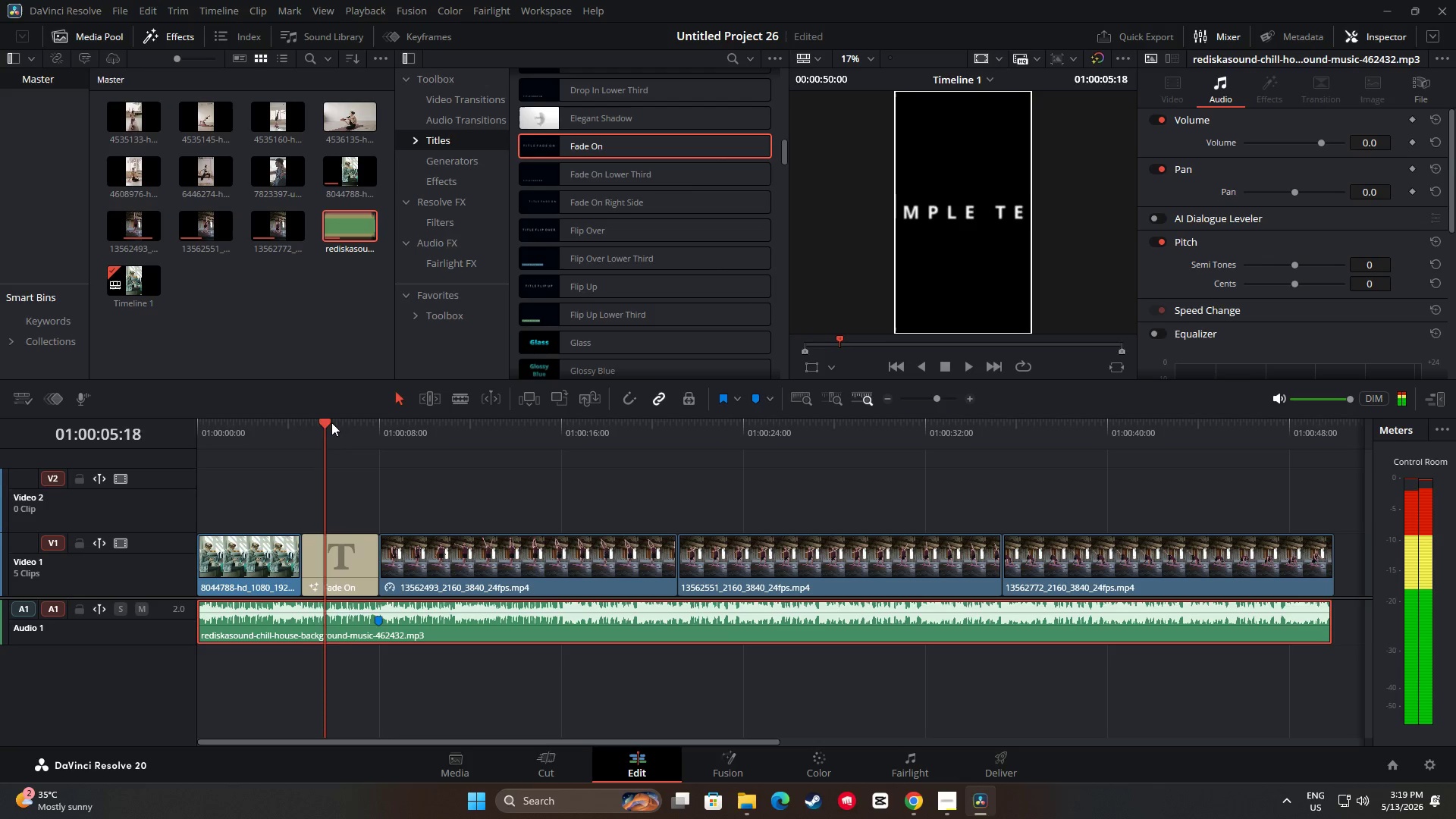 
left_click_drag(start_coordinate=[323, 425], to_coordinate=[267, 425])
 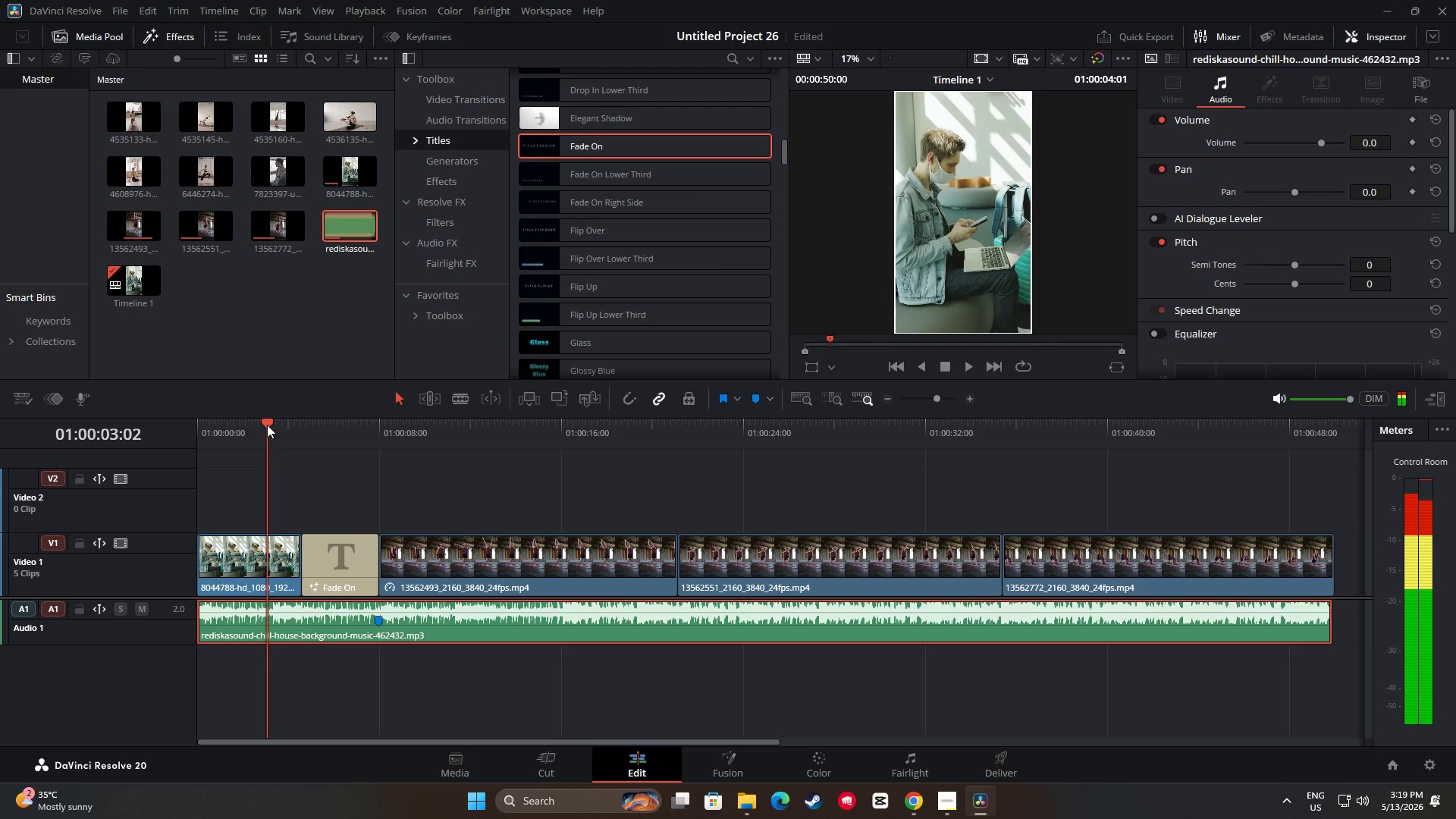 
key(Space)
 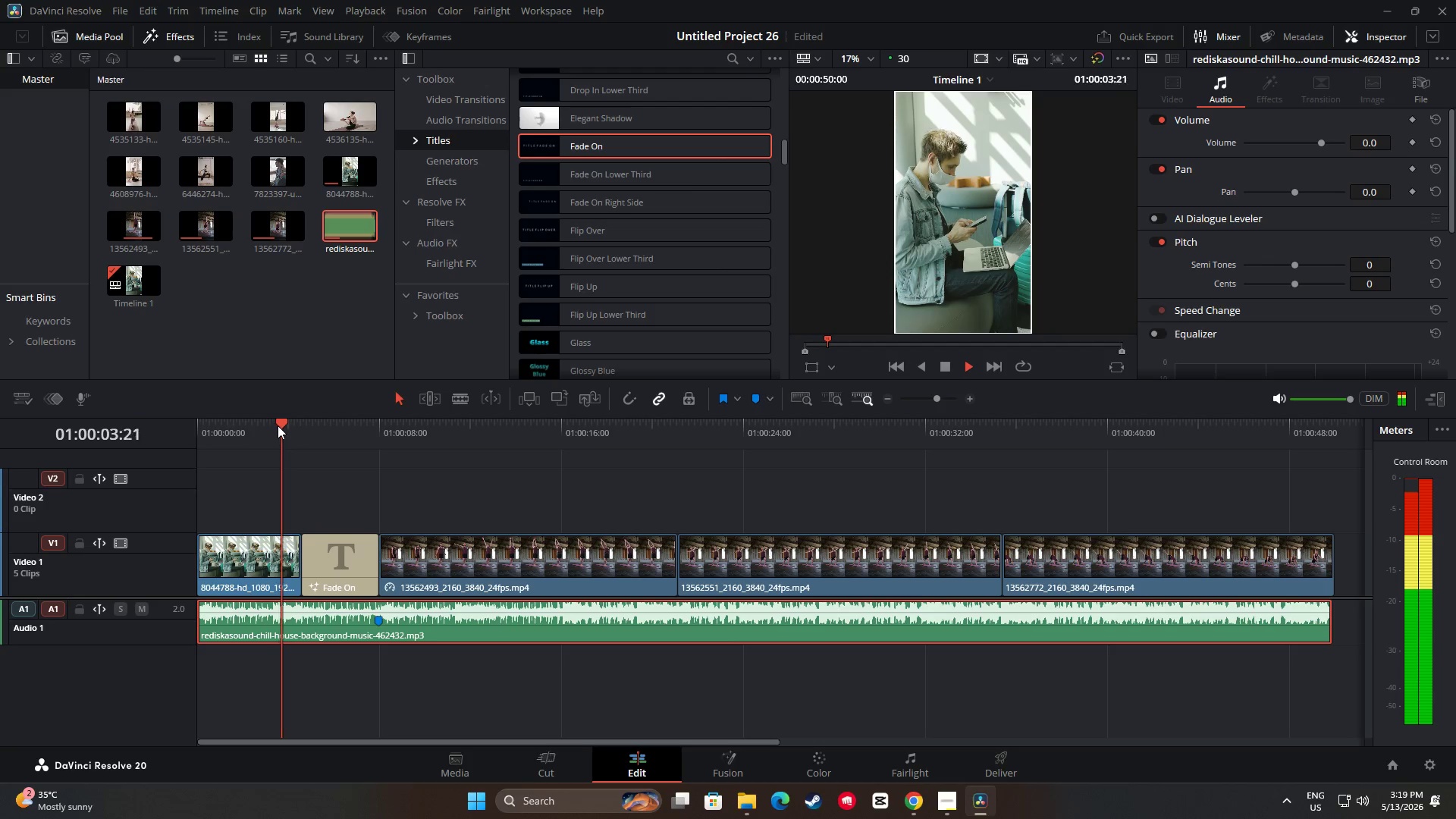 
key(Space)
 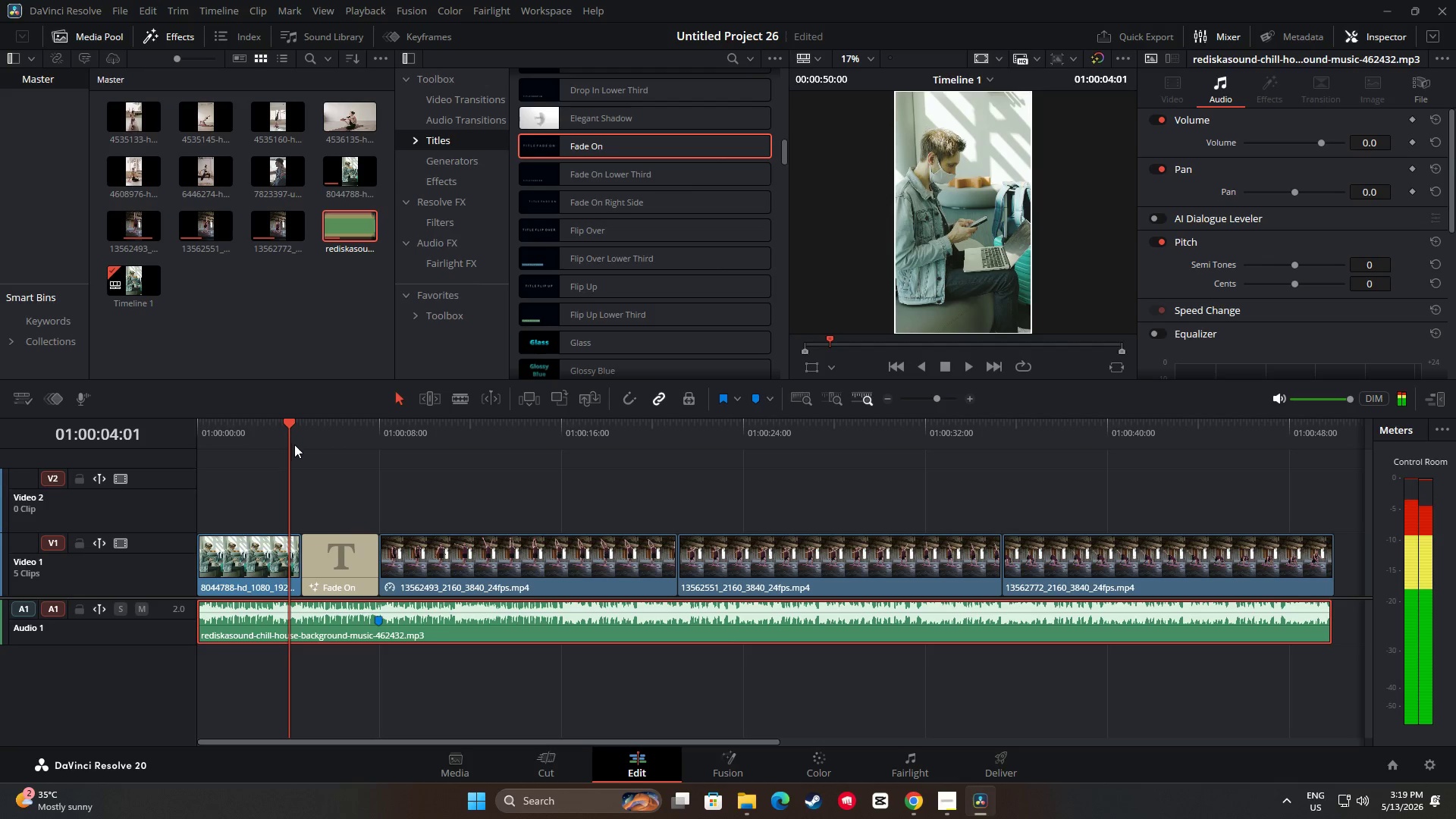 
left_click_drag(start_coordinate=[286, 431], to_coordinate=[265, 434])
 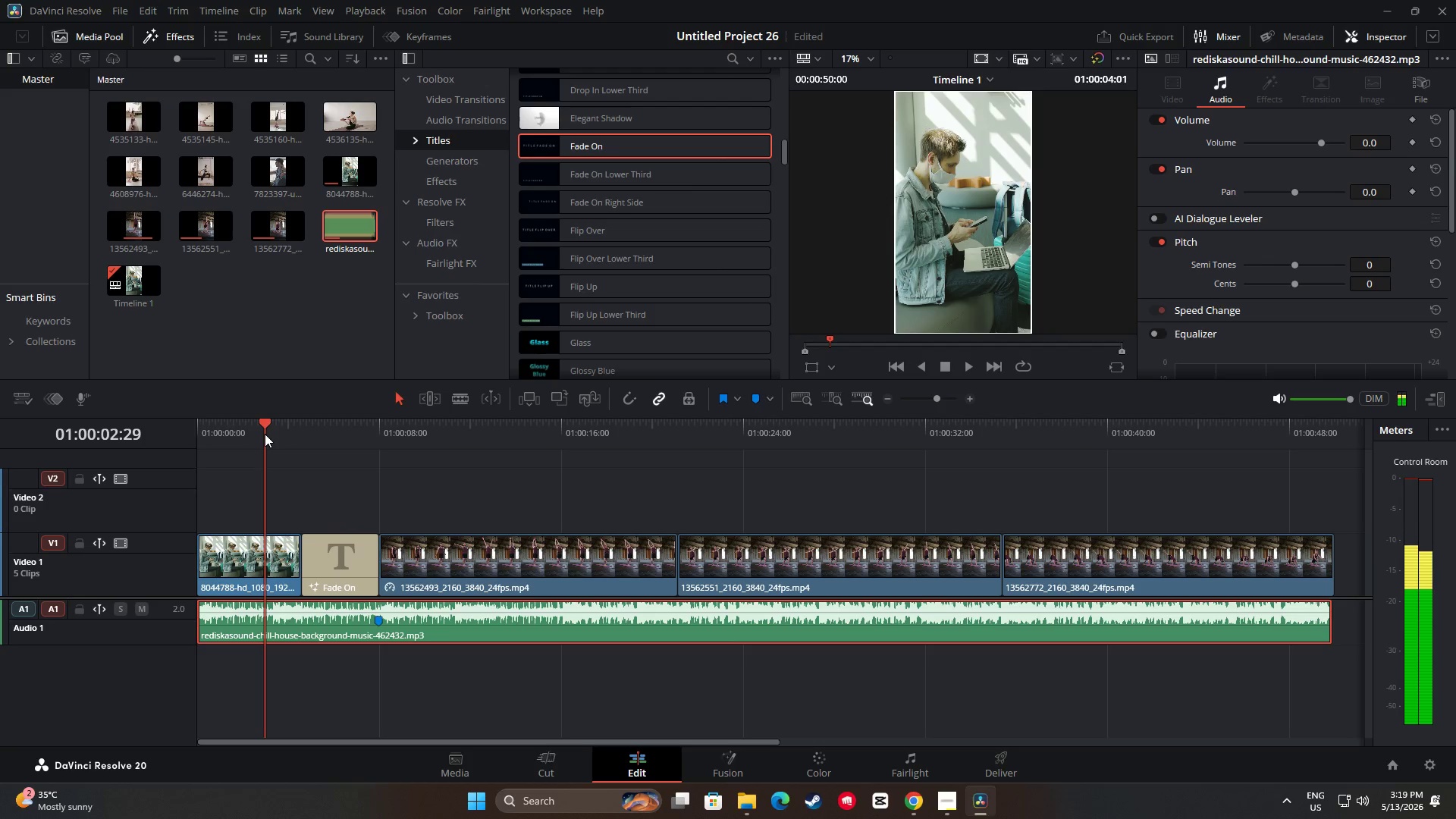 
key(Space)
 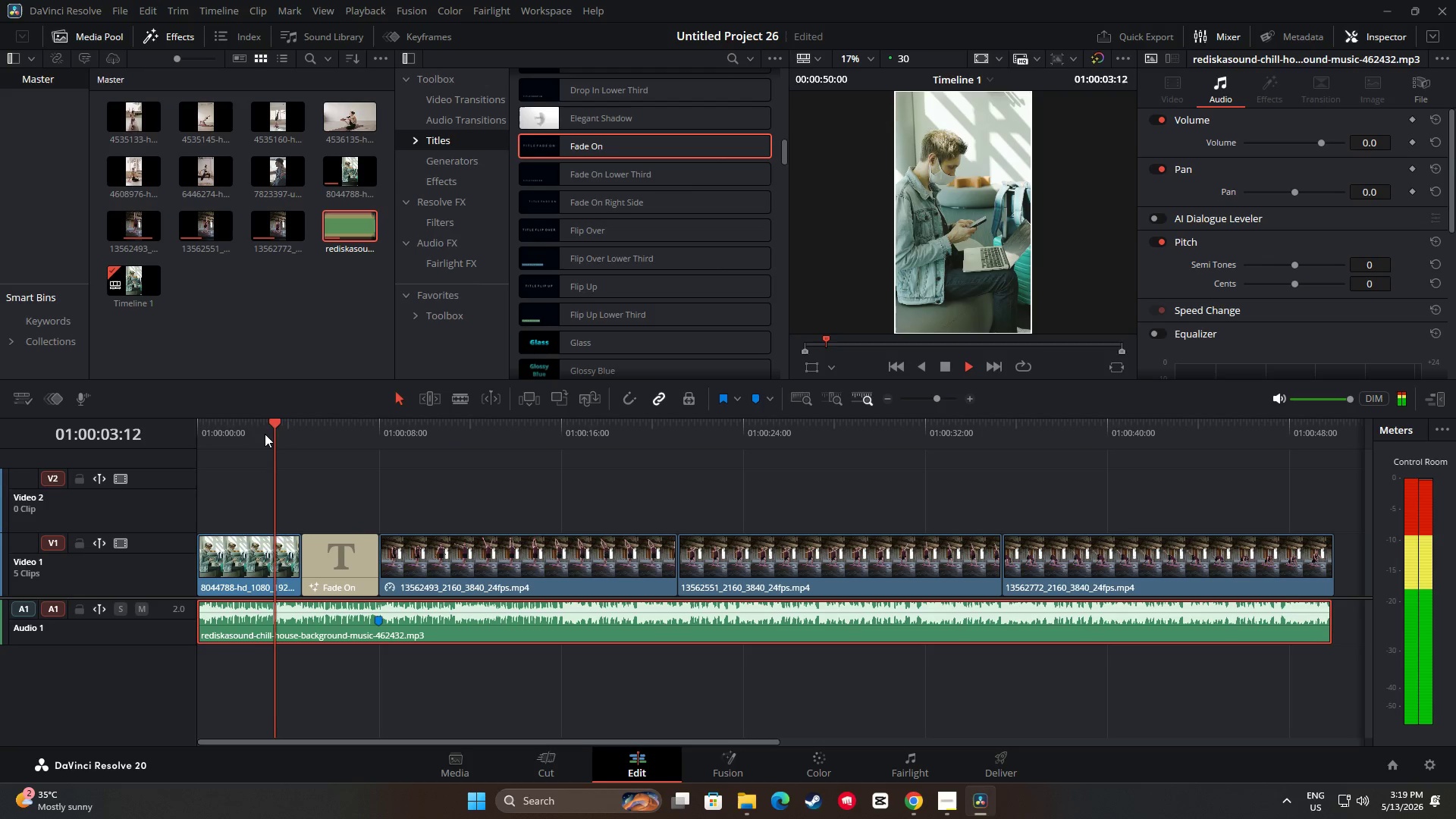 
key(Space)
 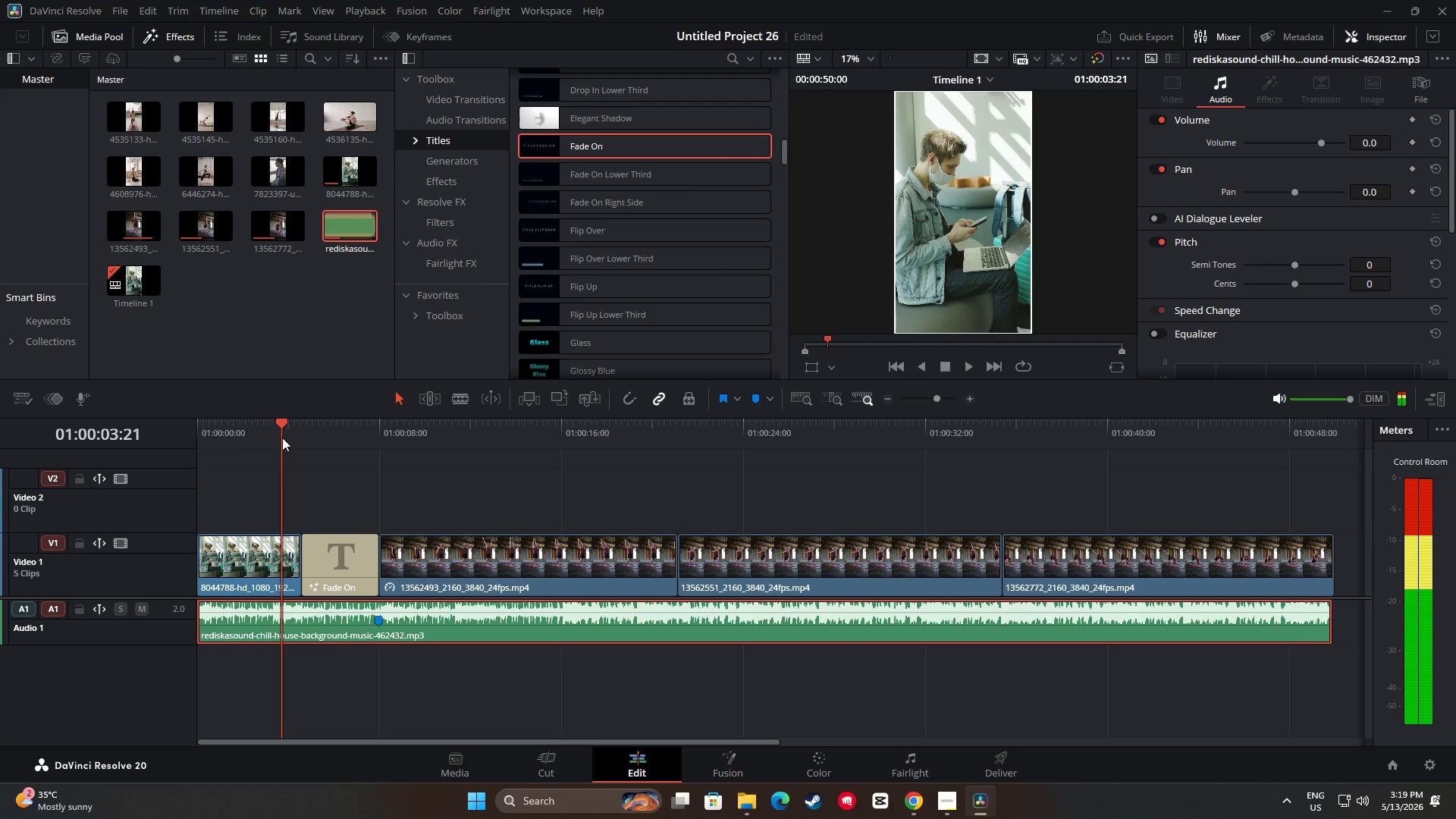 
left_click_drag(start_coordinate=[284, 435], to_coordinate=[274, 435])
 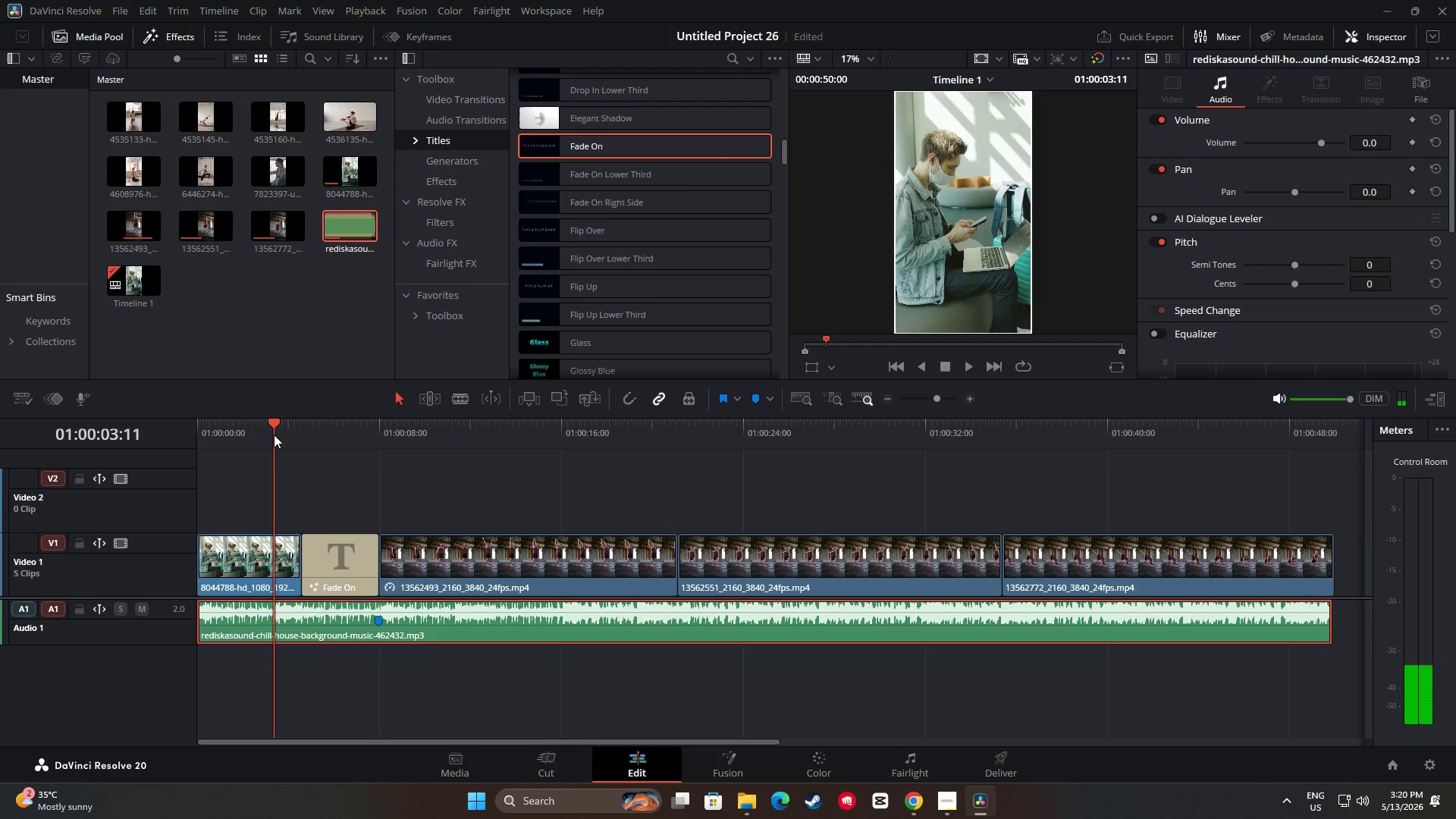 
key(M)
 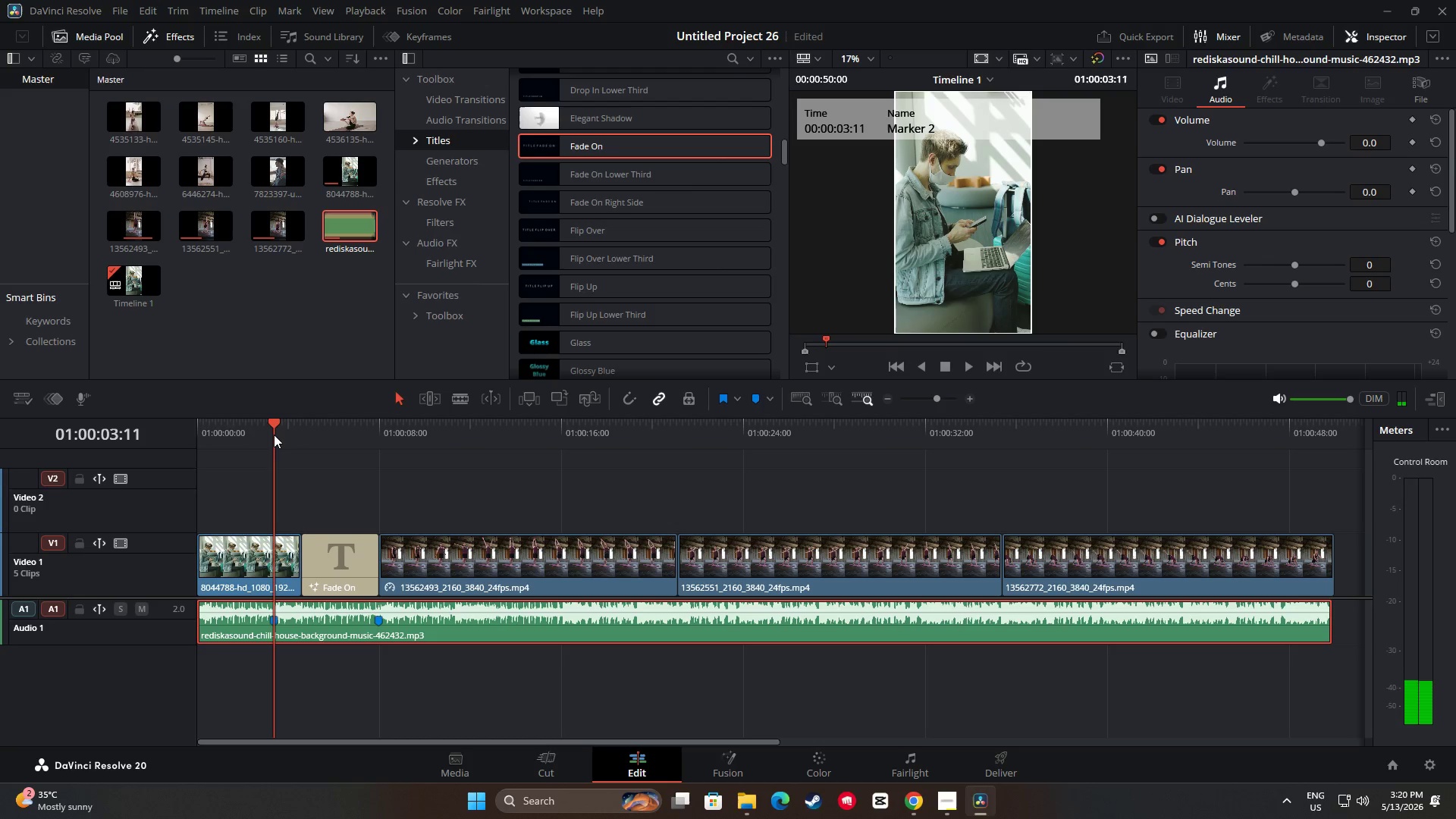 
left_click_drag(start_coordinate=[274, 435], to_coordinate=[197, 441])
 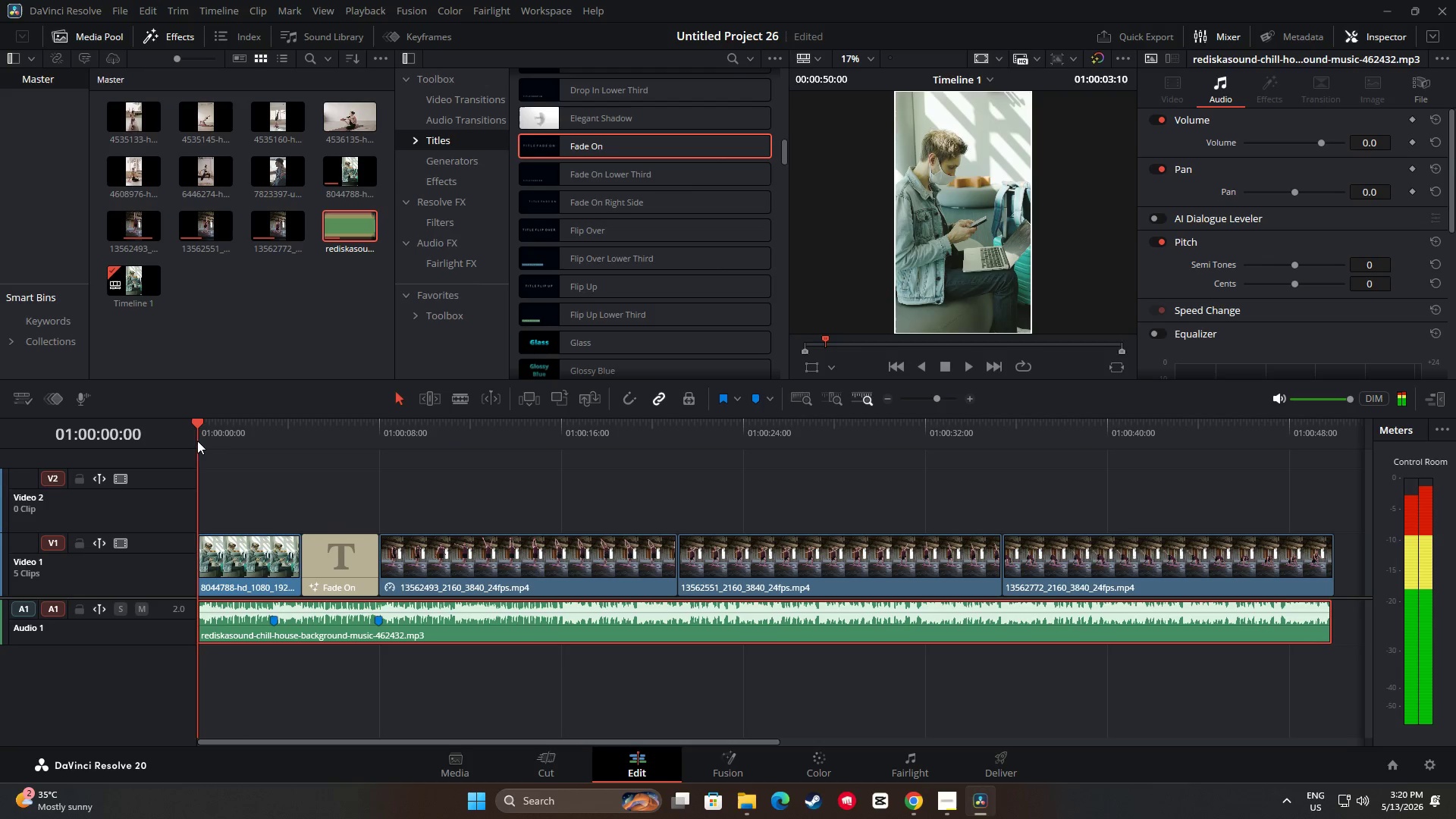 
key(Space)
 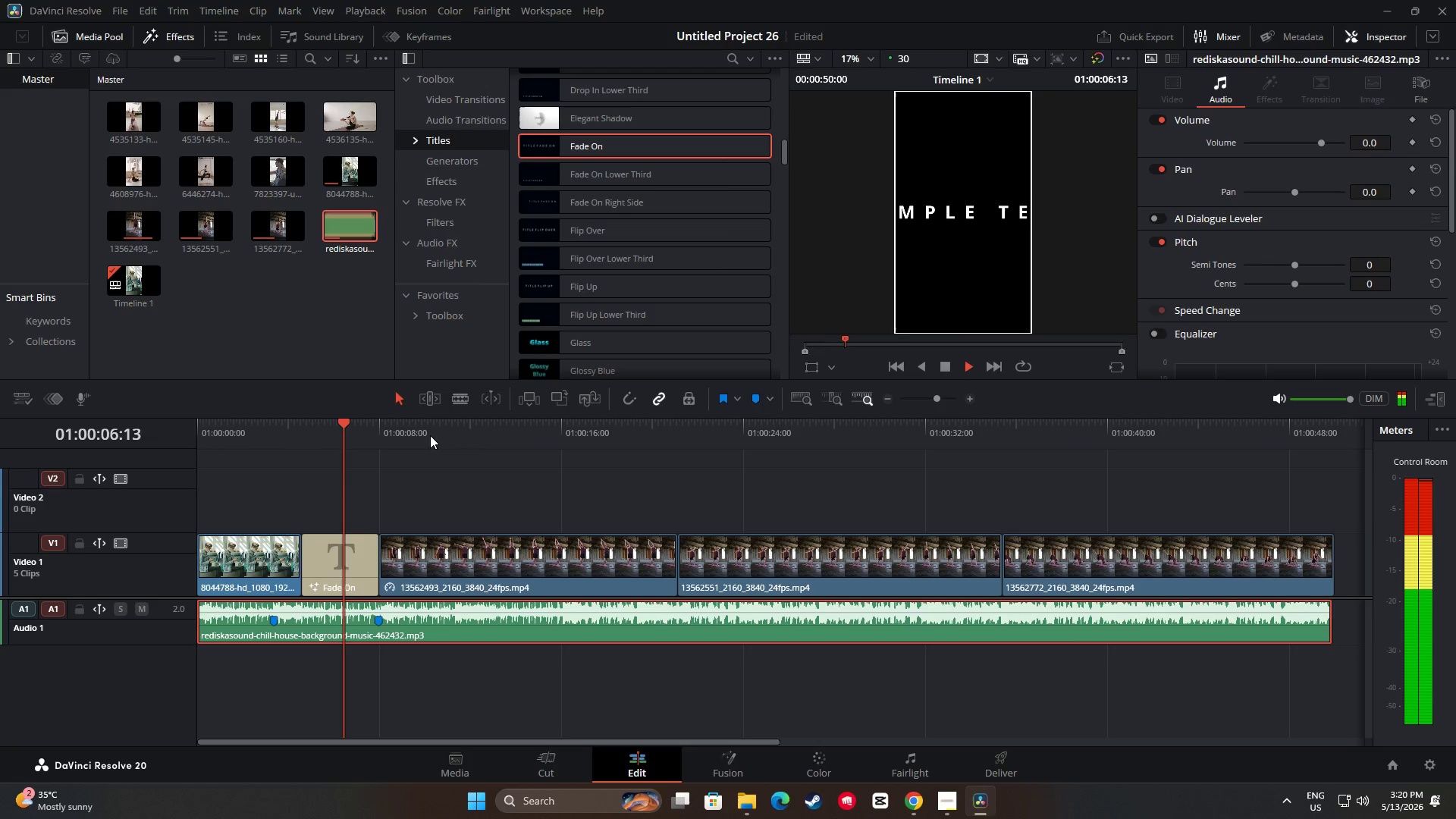 
wait(11.55)
 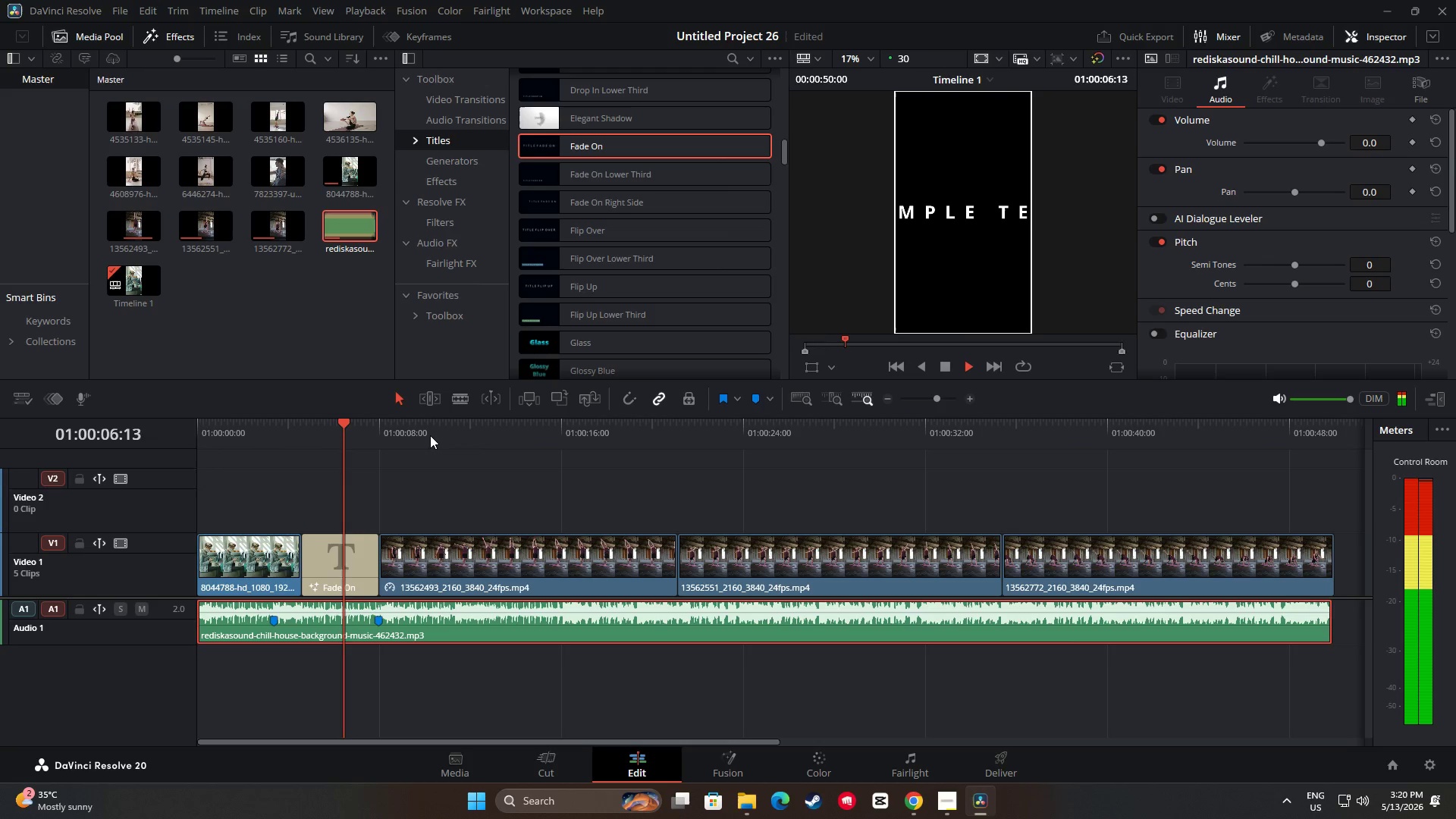 
key(Space)
 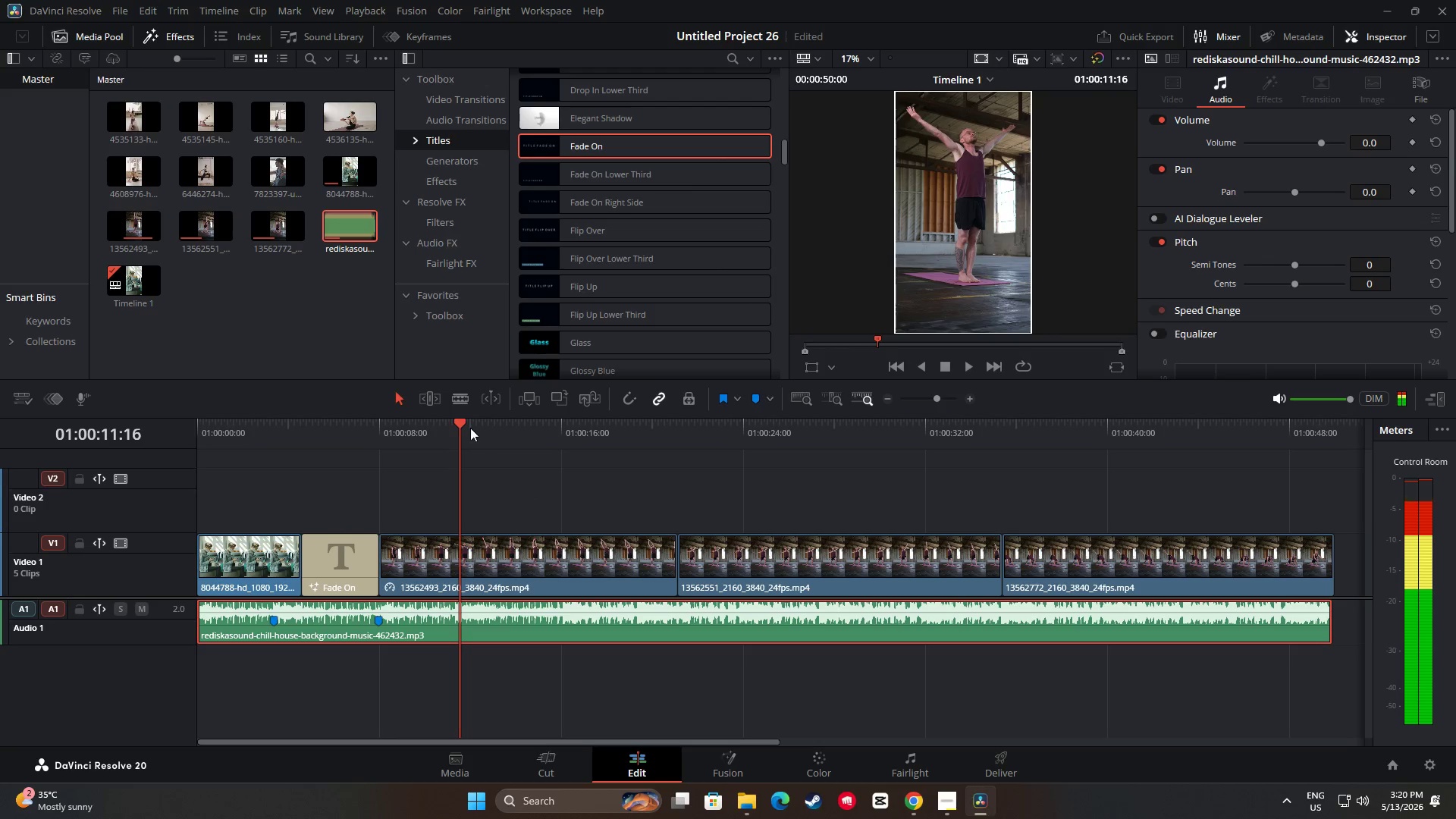 
left_click_drag(start_coordinate=[461, 431], to_coordinate=[455, 431])
 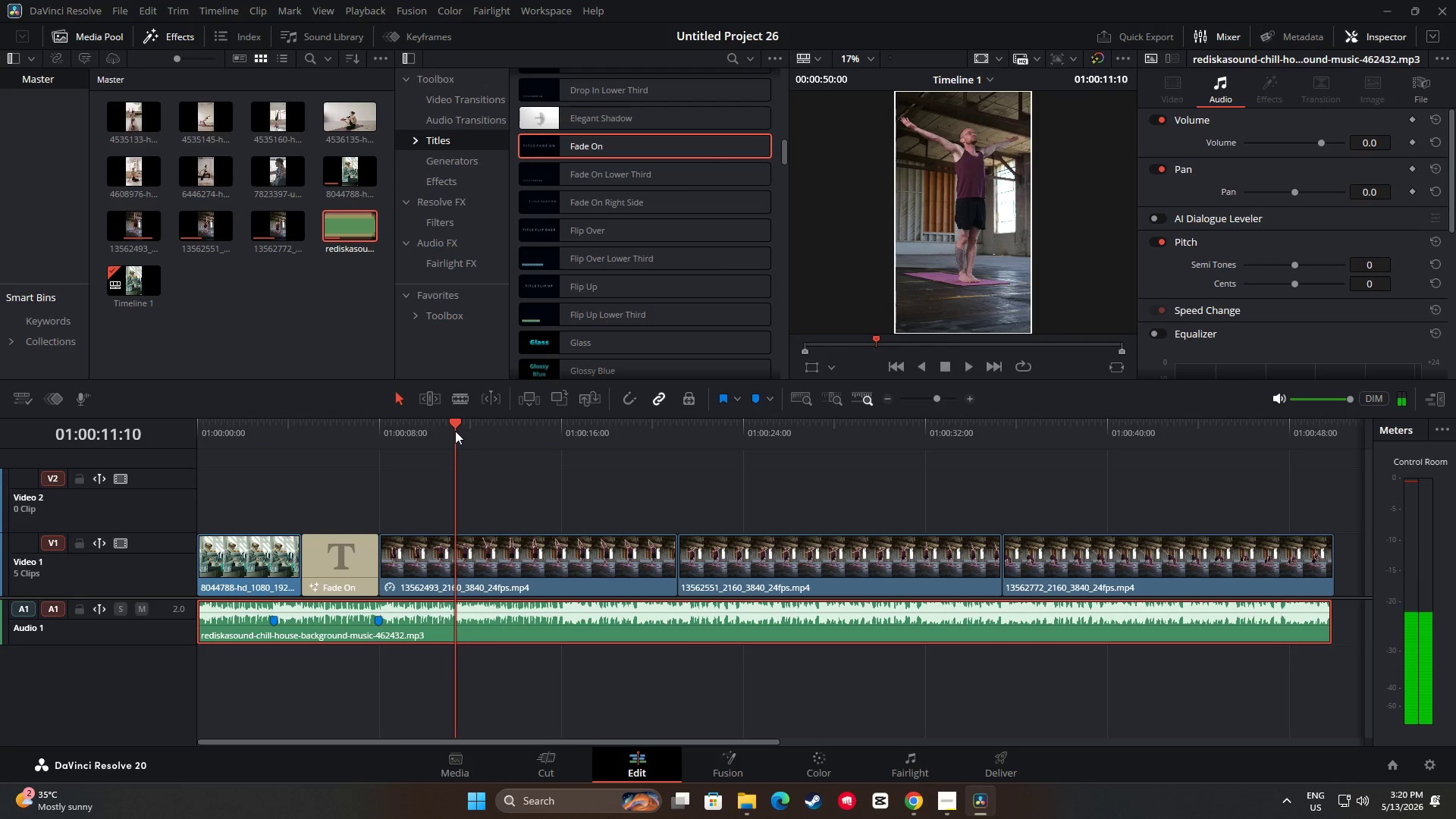 
key(M)
 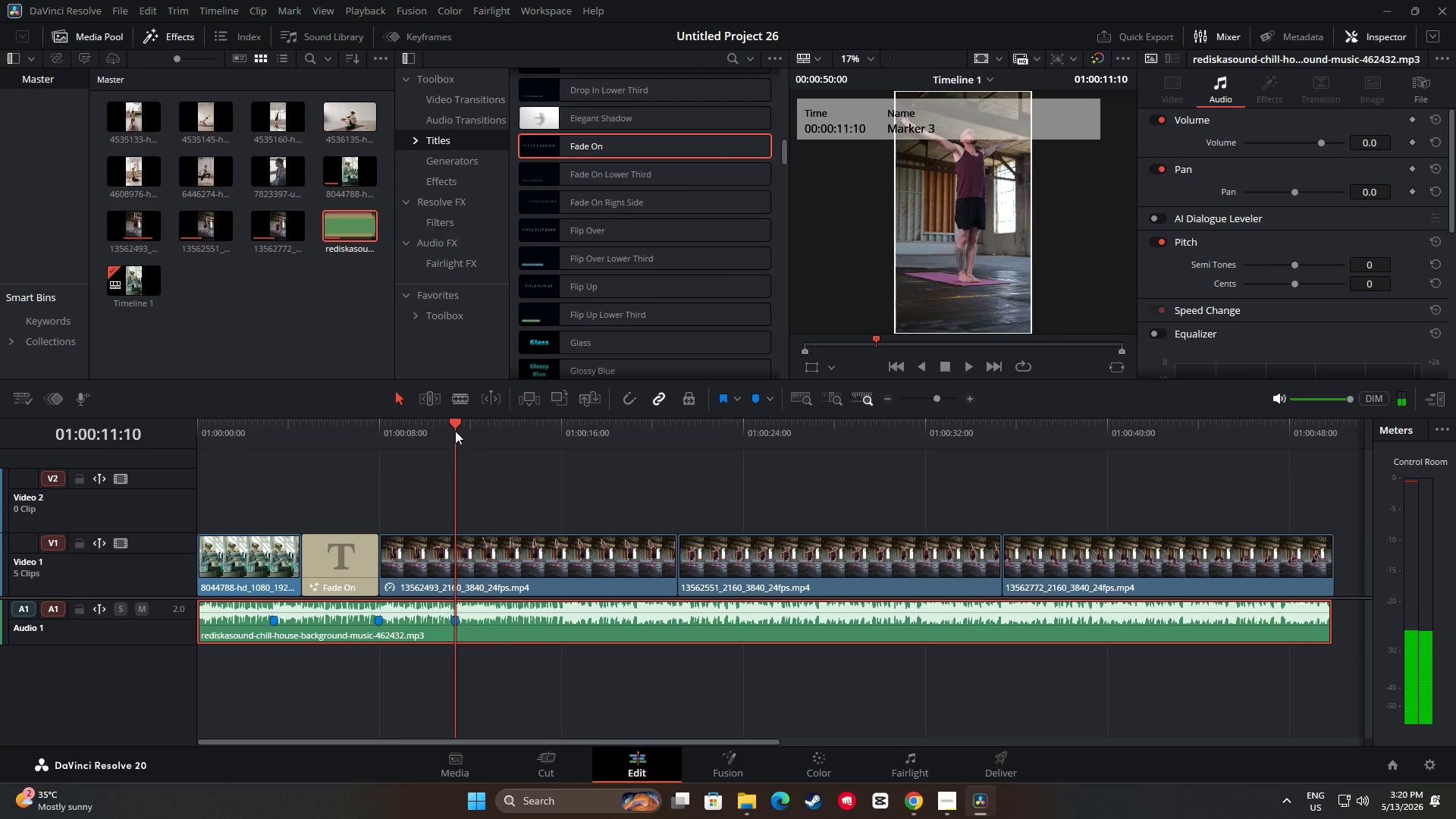 
key(Space)
 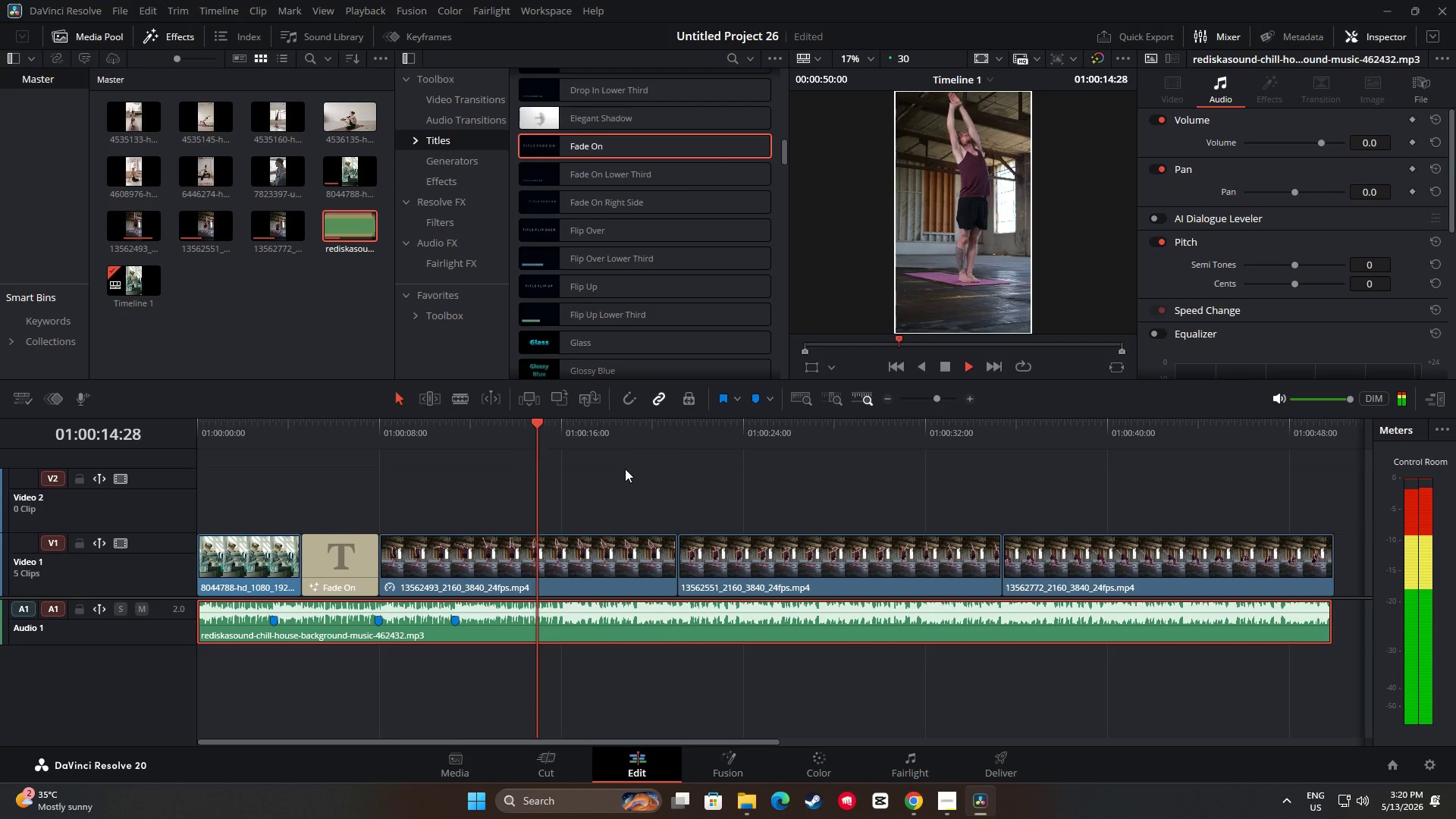 
wait(5.09)
 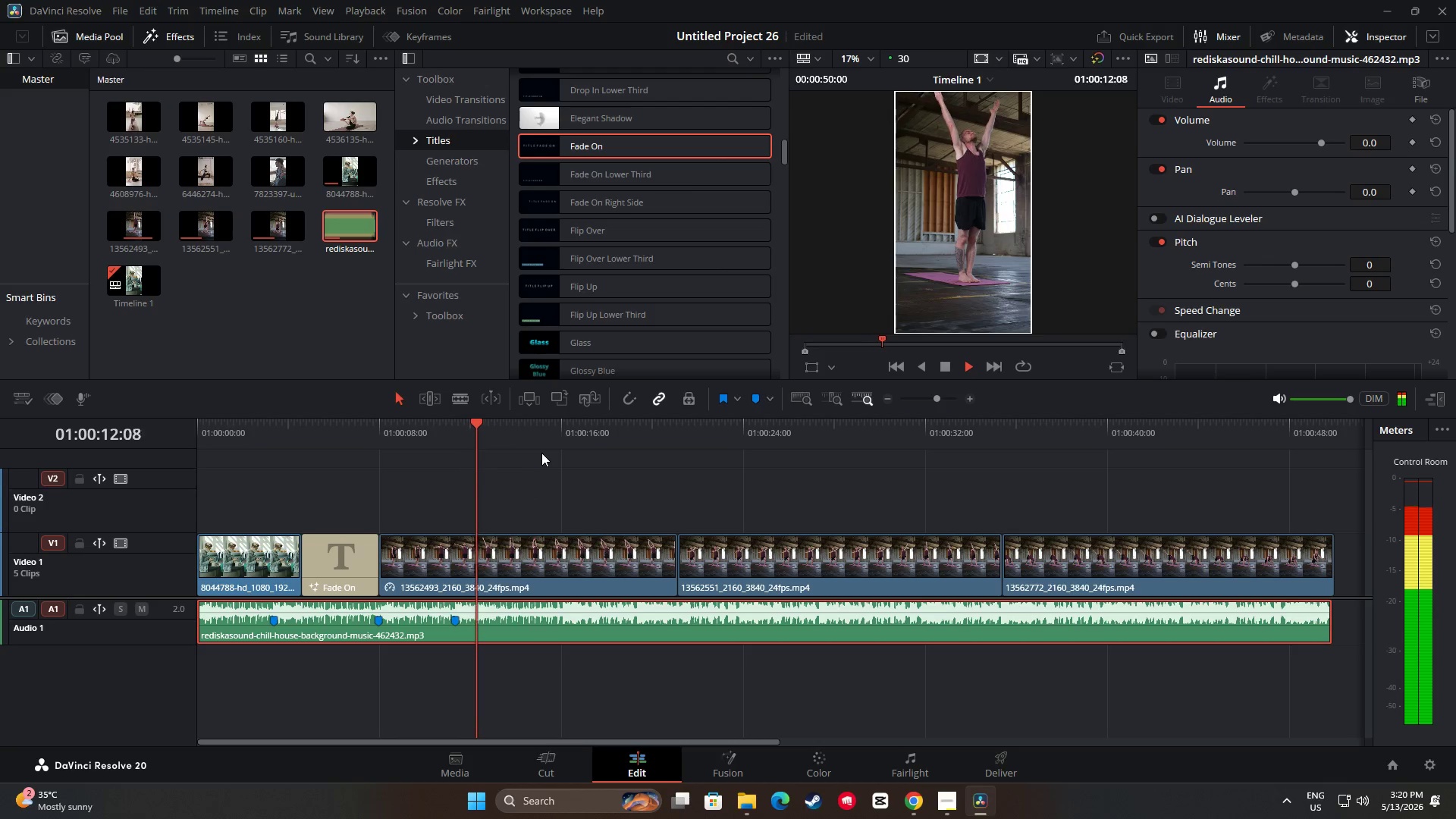 
key(Space)
 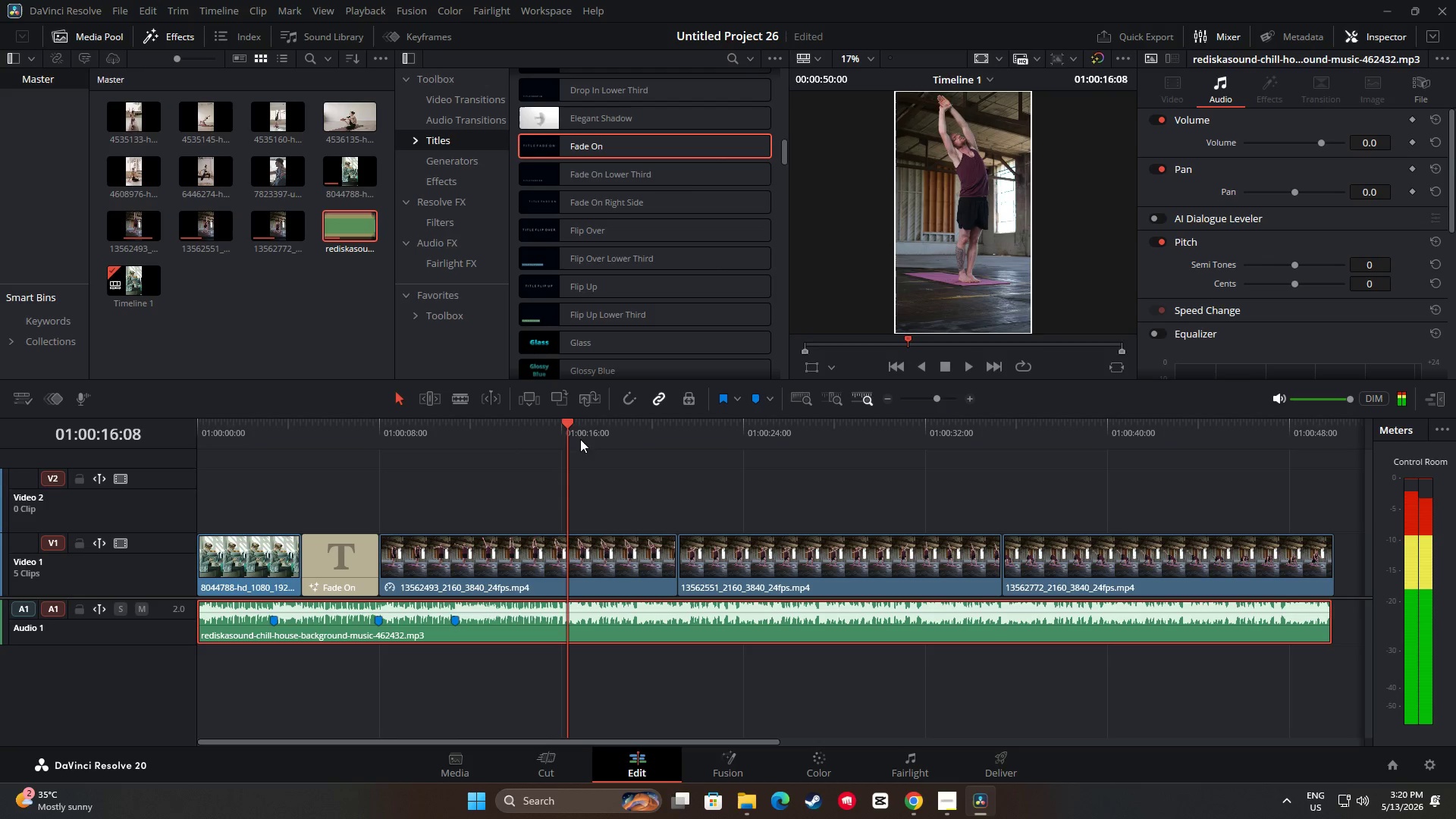 
left_click_drag(start_coordinate=[573, 438], to_coordinate=[563, 438])
 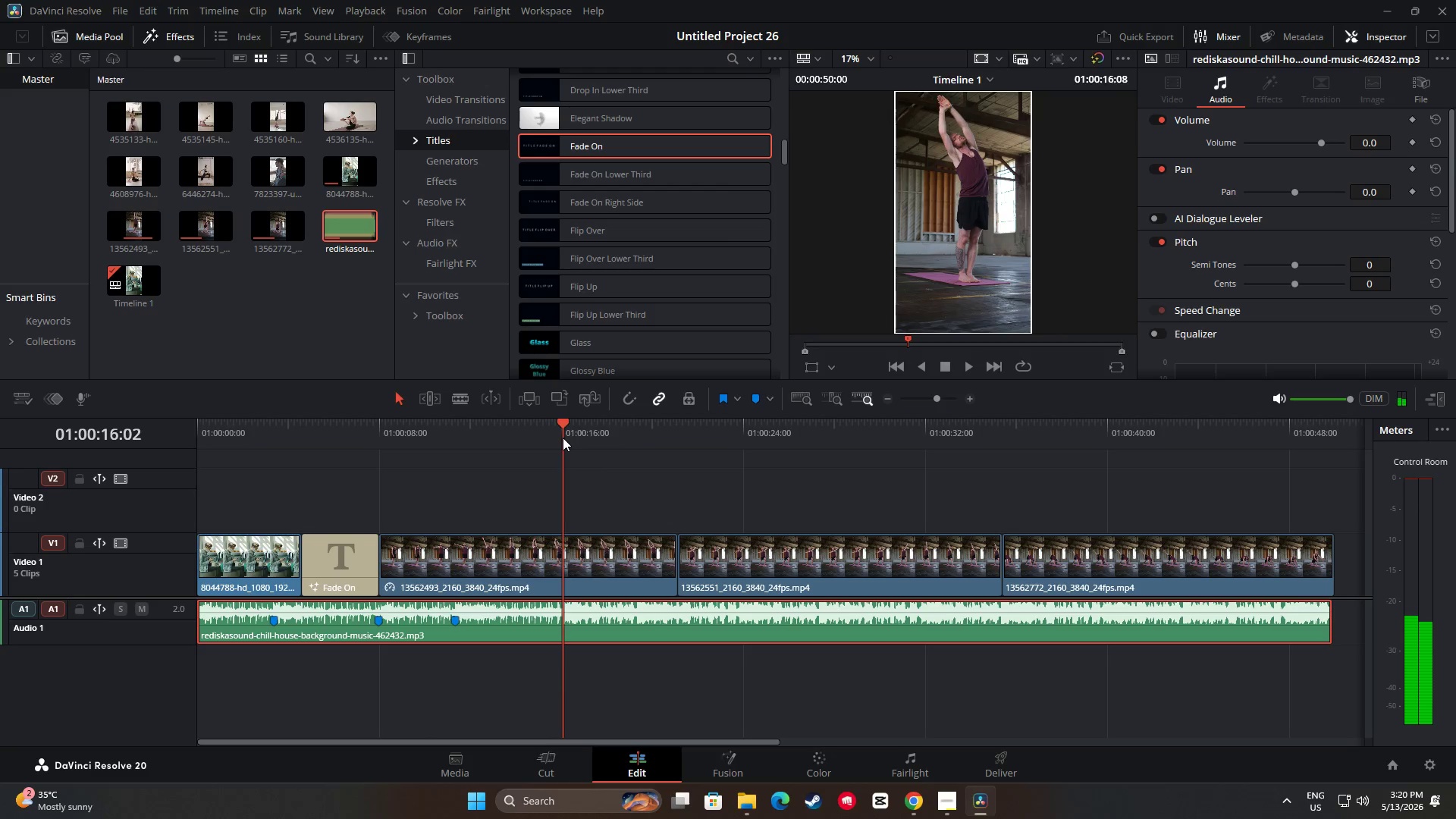 
key(M)
 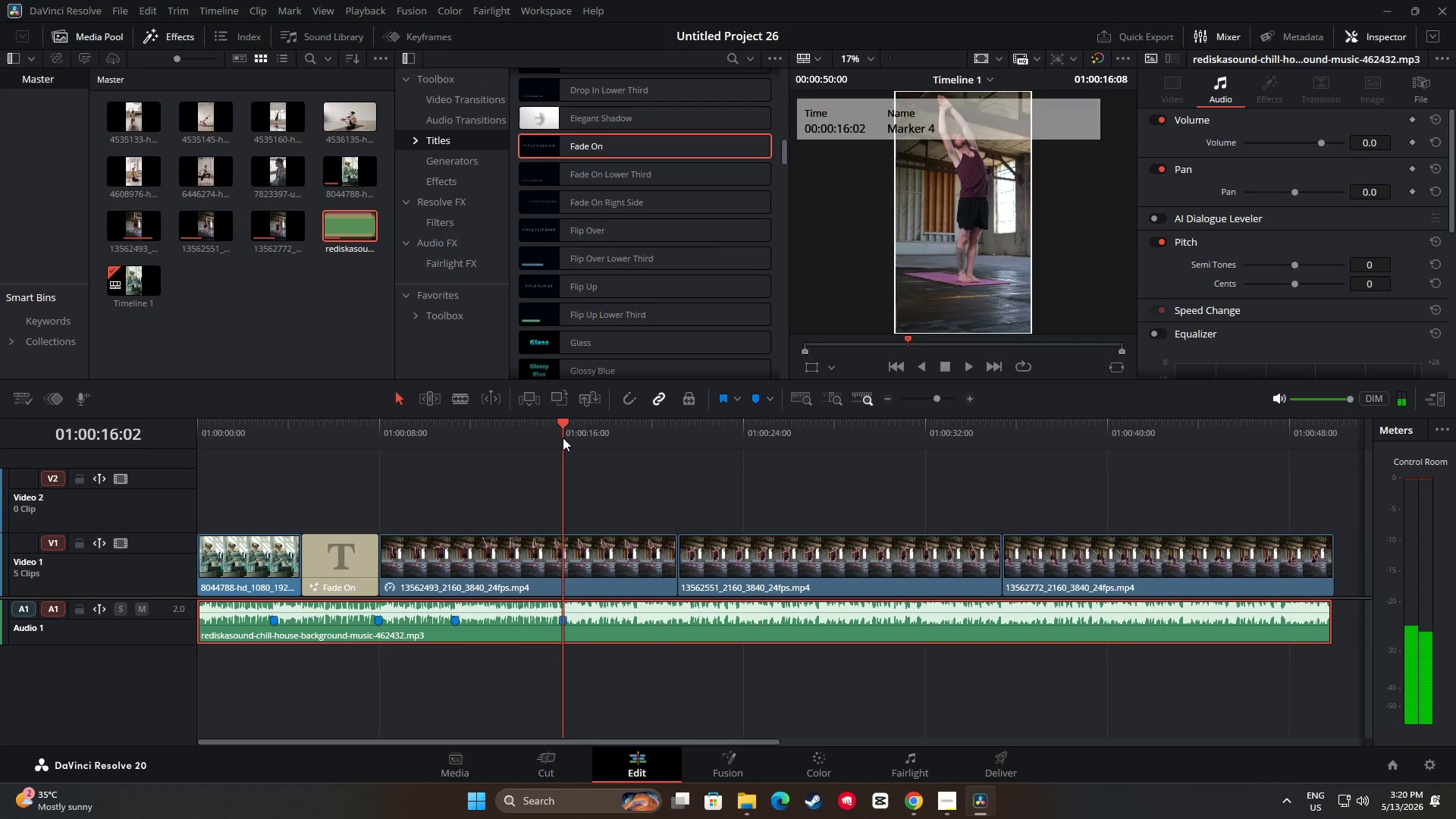 
key(Space)
 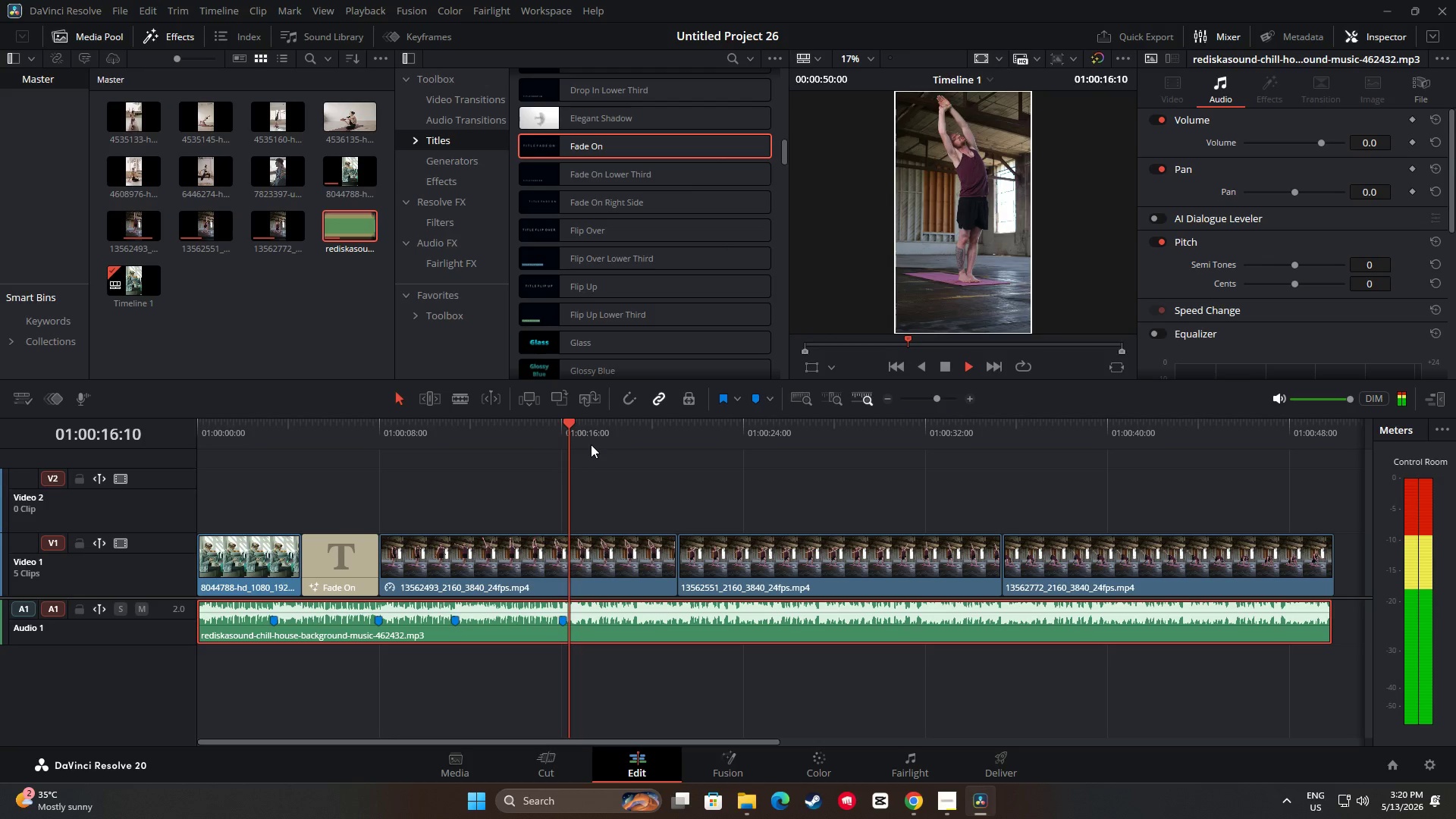 
key(Space)
 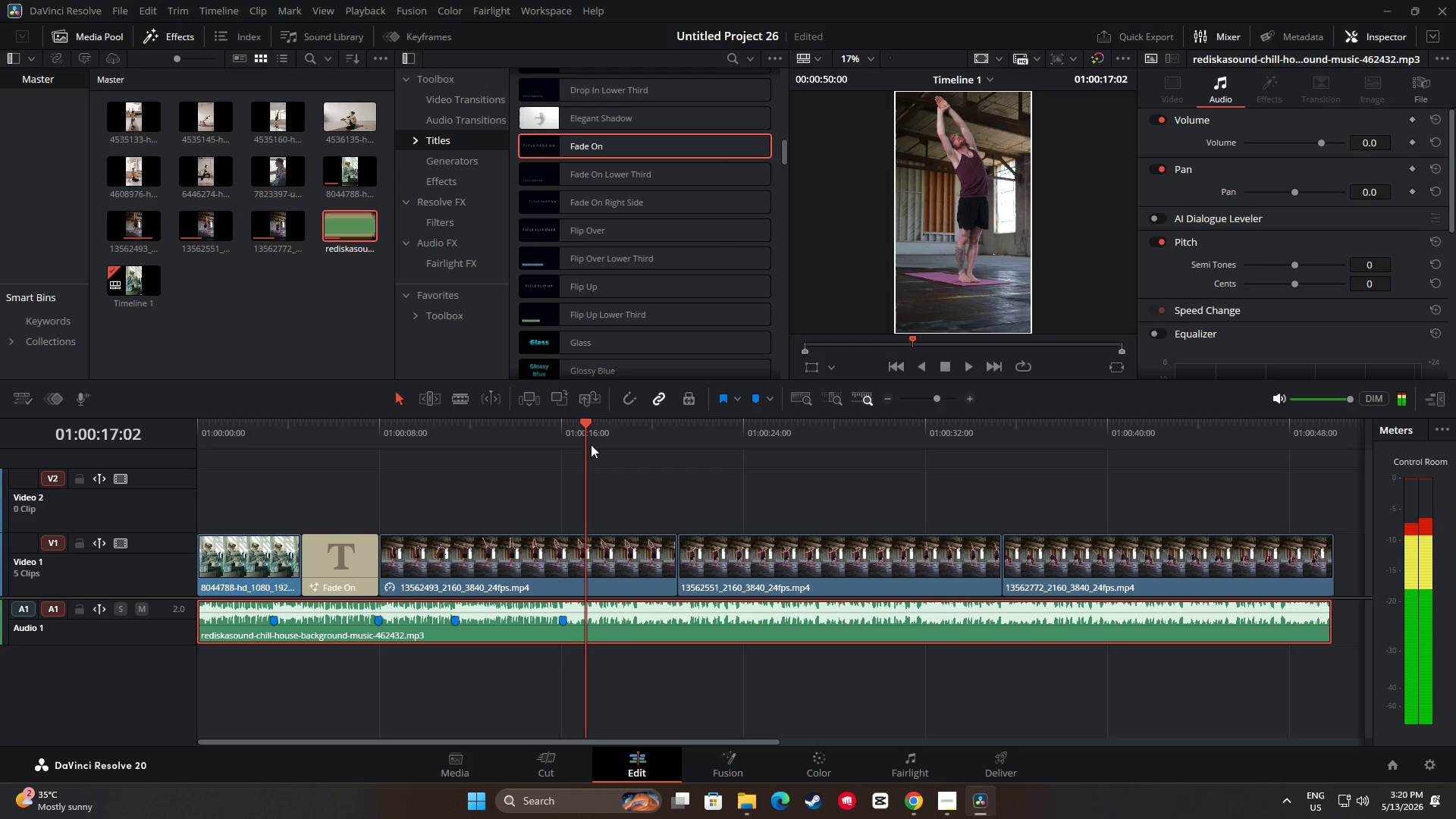 
key(Space)
 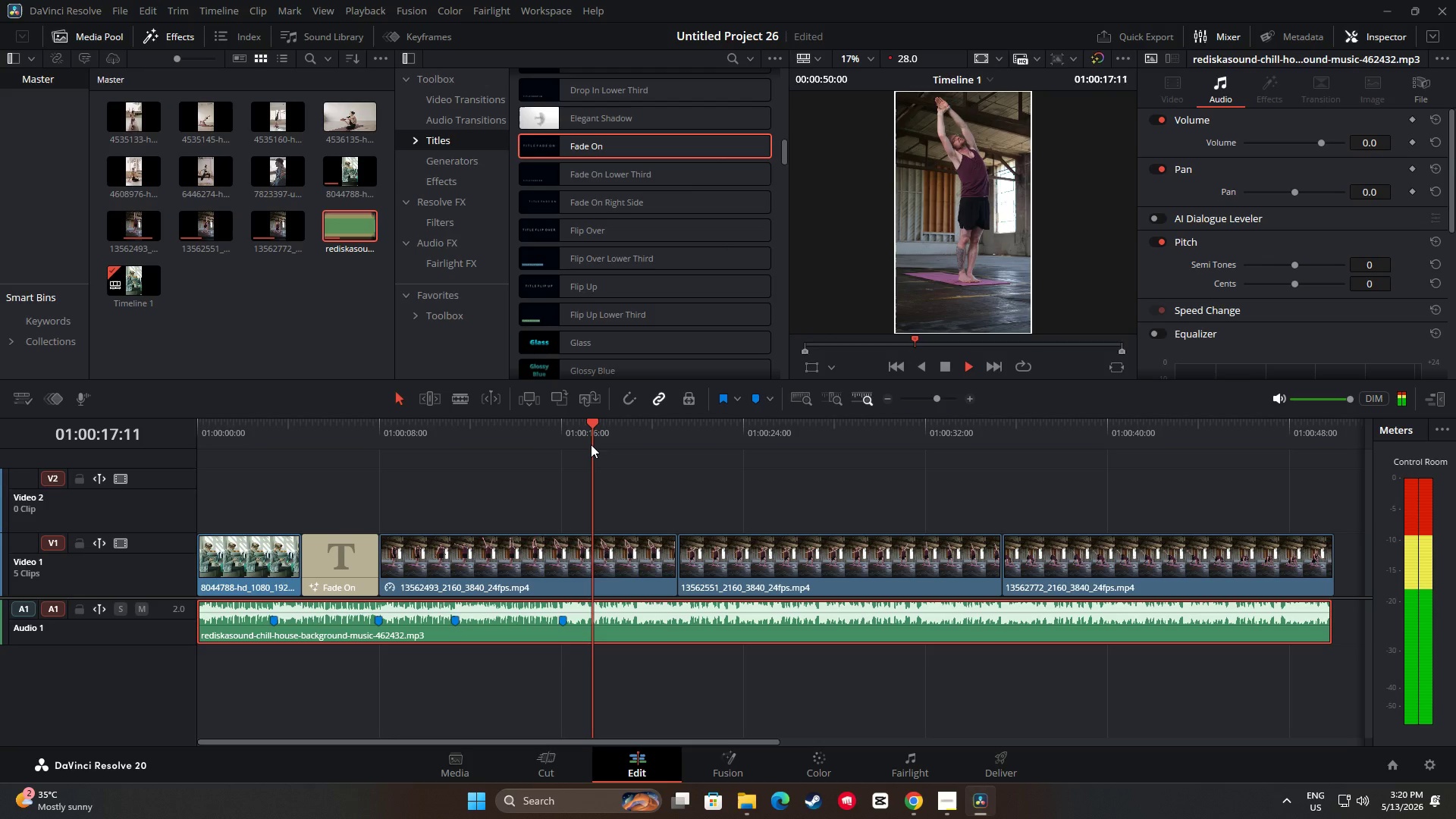 
key(Space)
 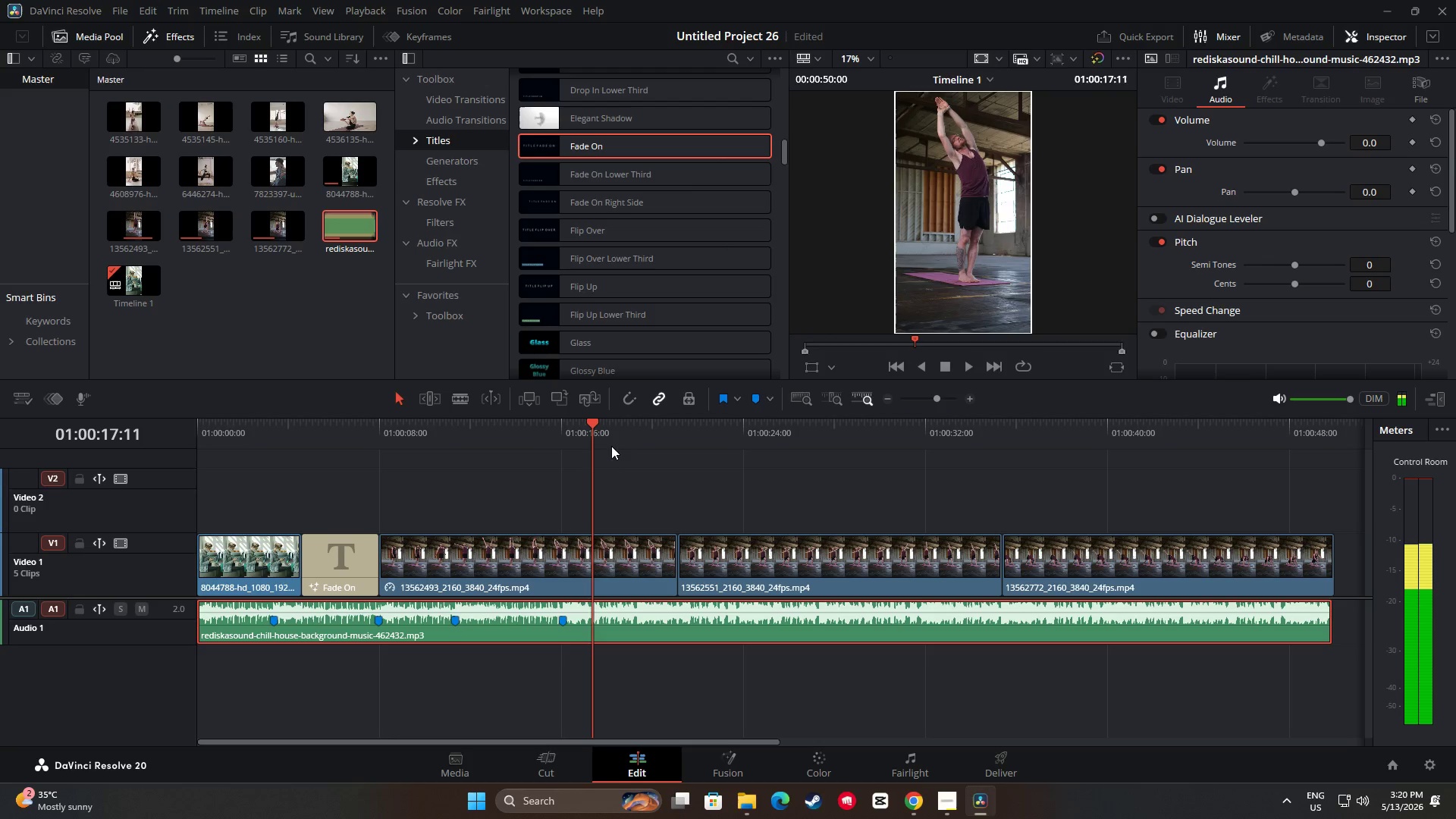 
left_click_drag(start_coordinate=[598, 435], to_coordinate=[571, 435])
 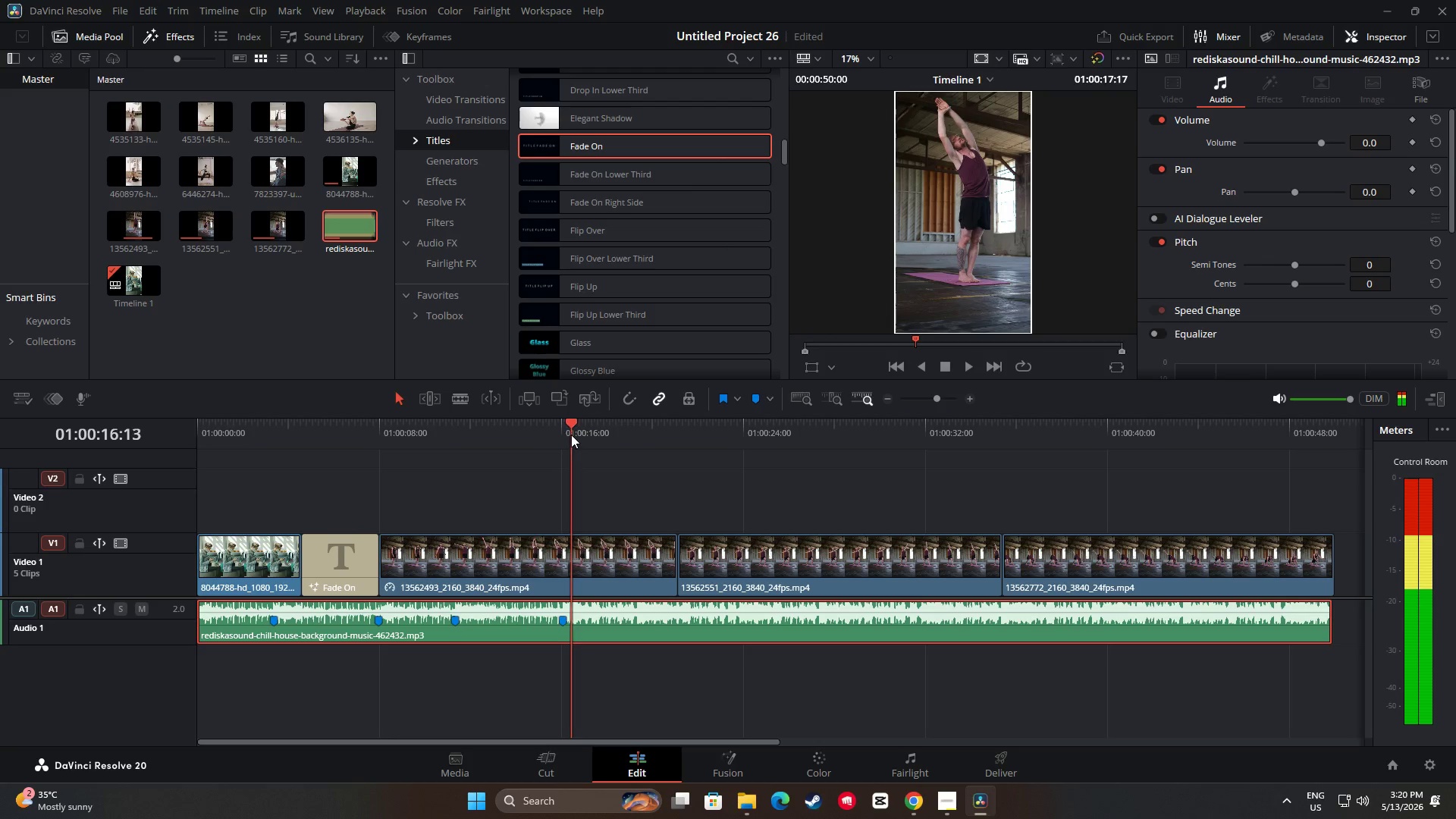 
key(Space)
 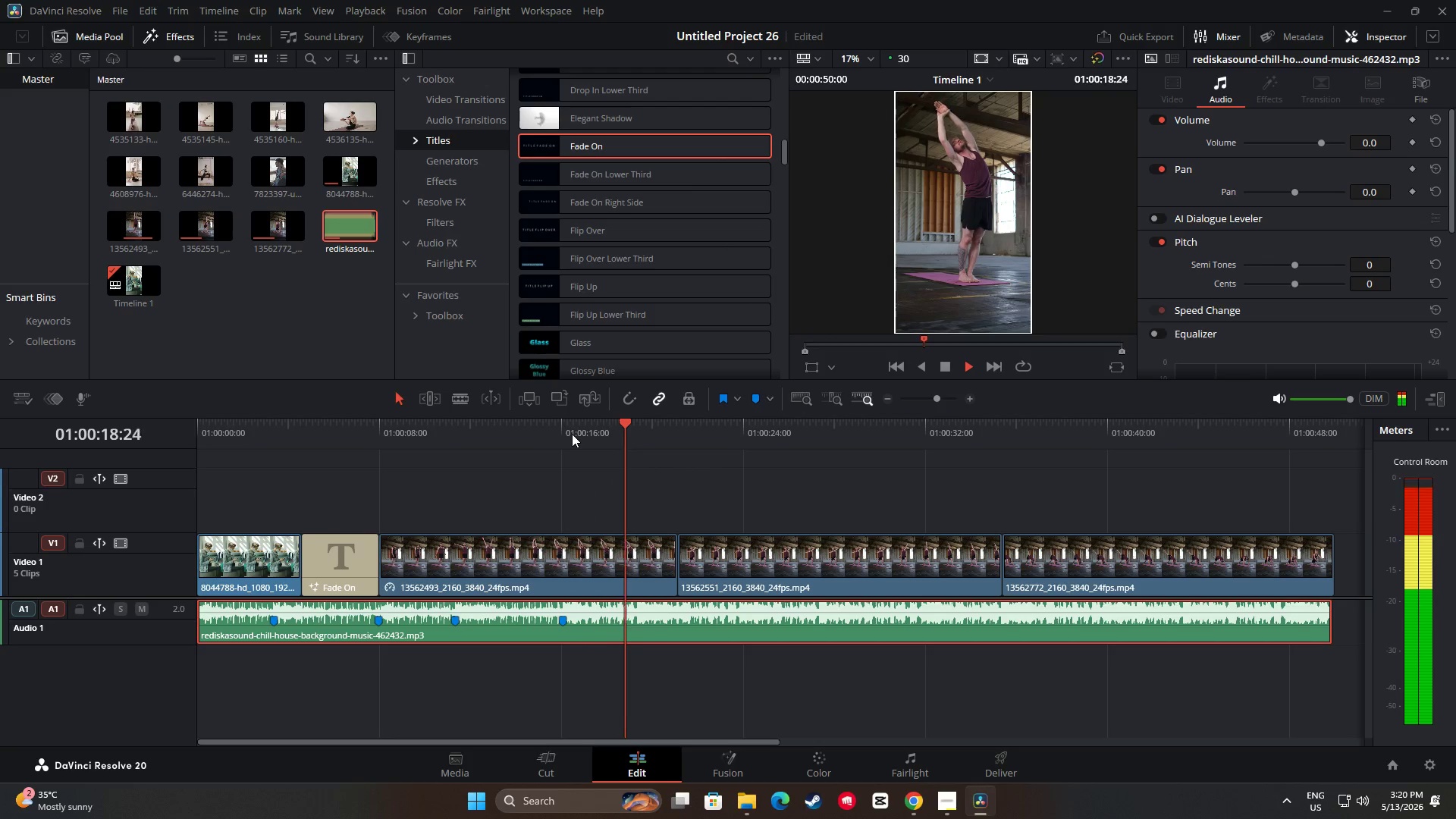 
key(Space)
 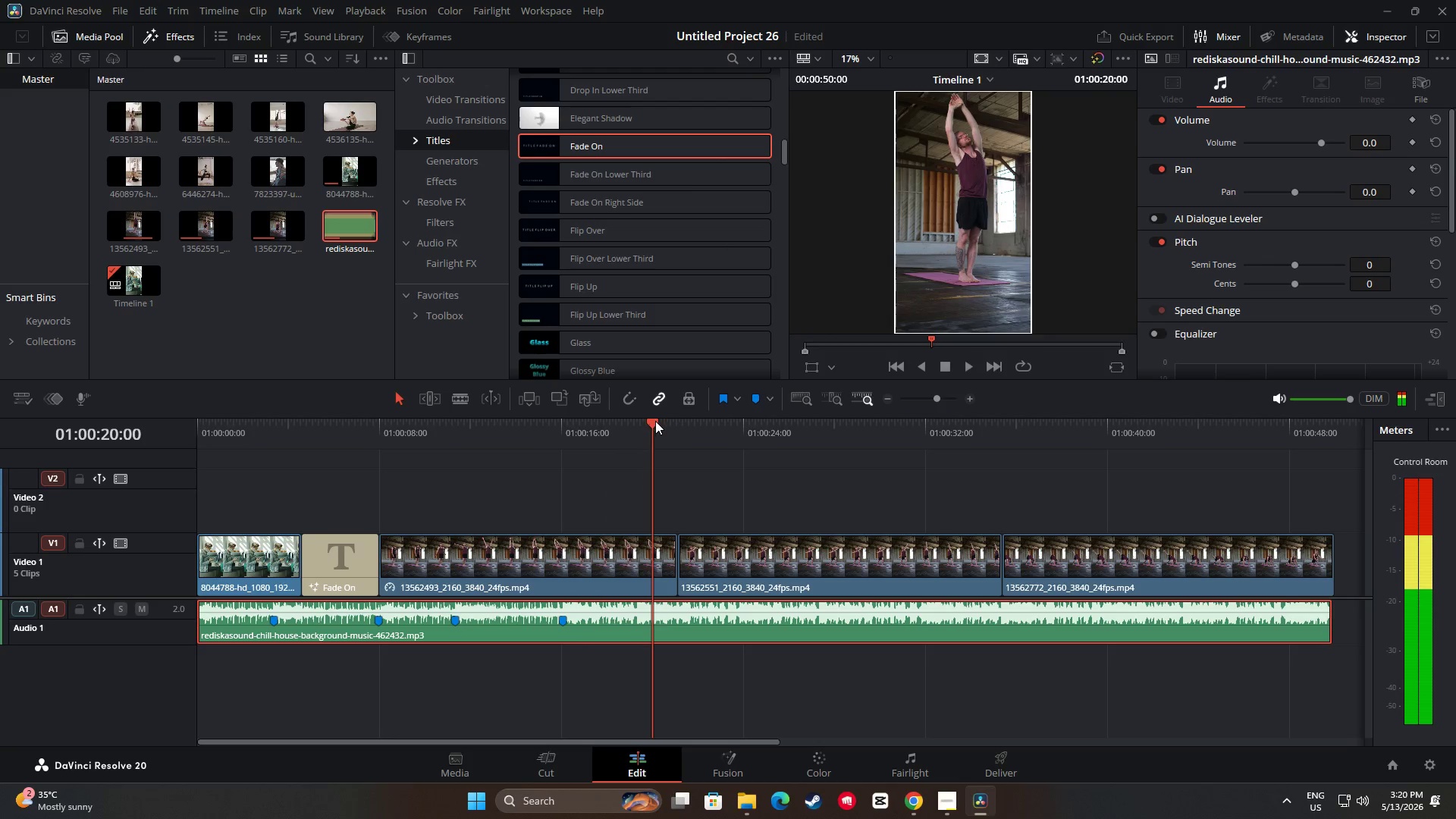 
left_click_drag(start_coordinate=[656, 421], to_coordinate=[636, 421])
 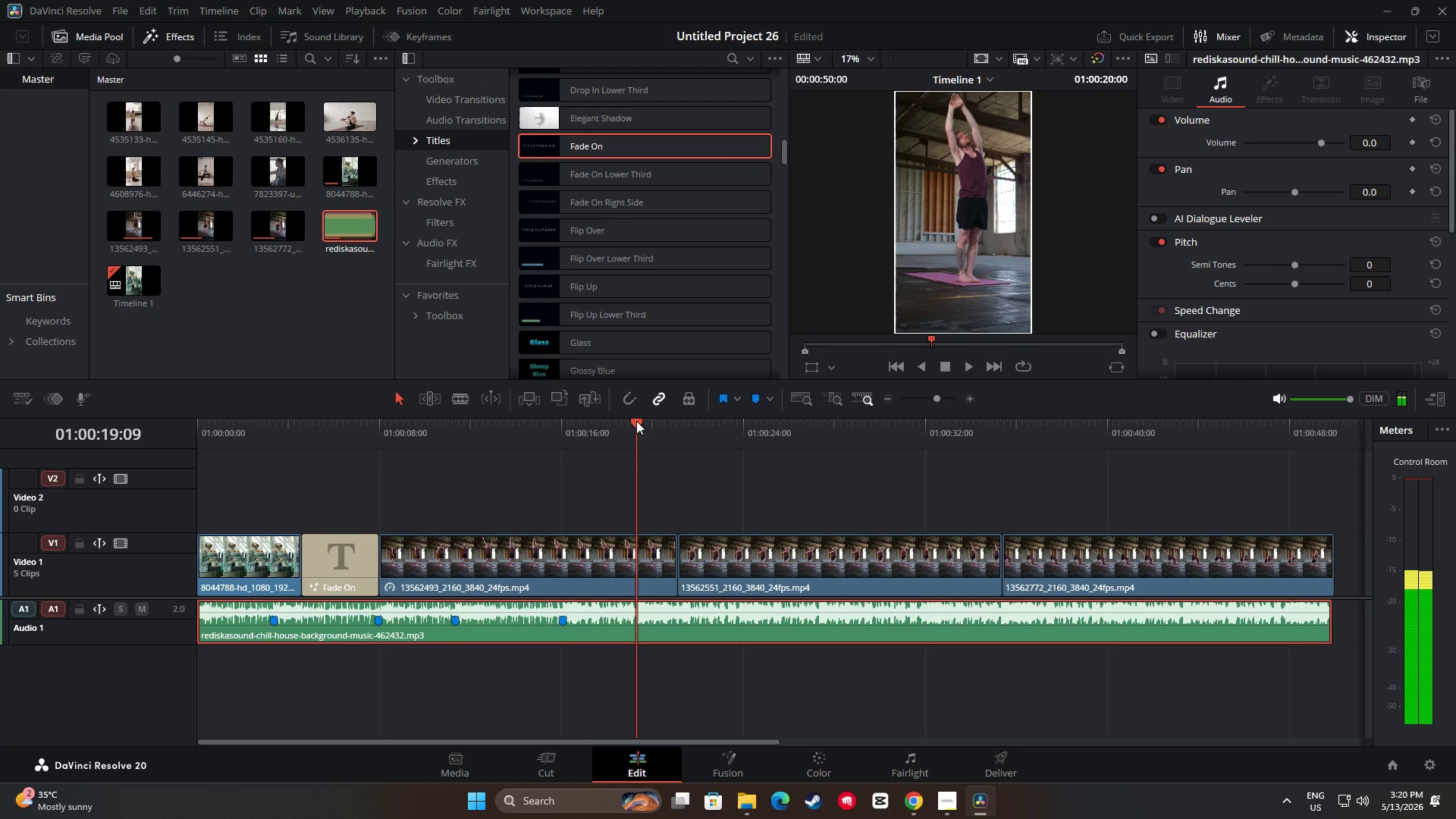 
key(M)
 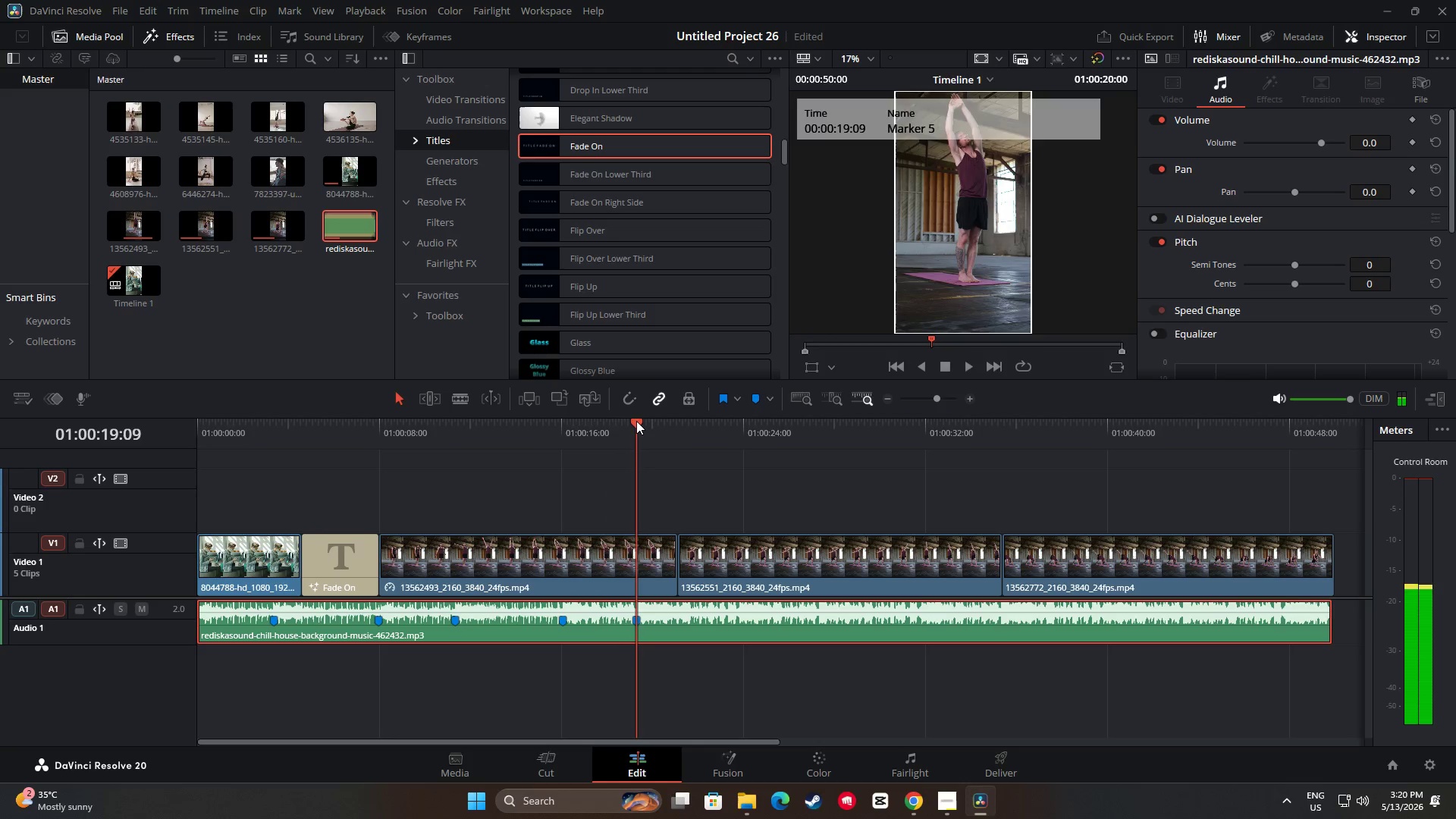 
key(Space)
 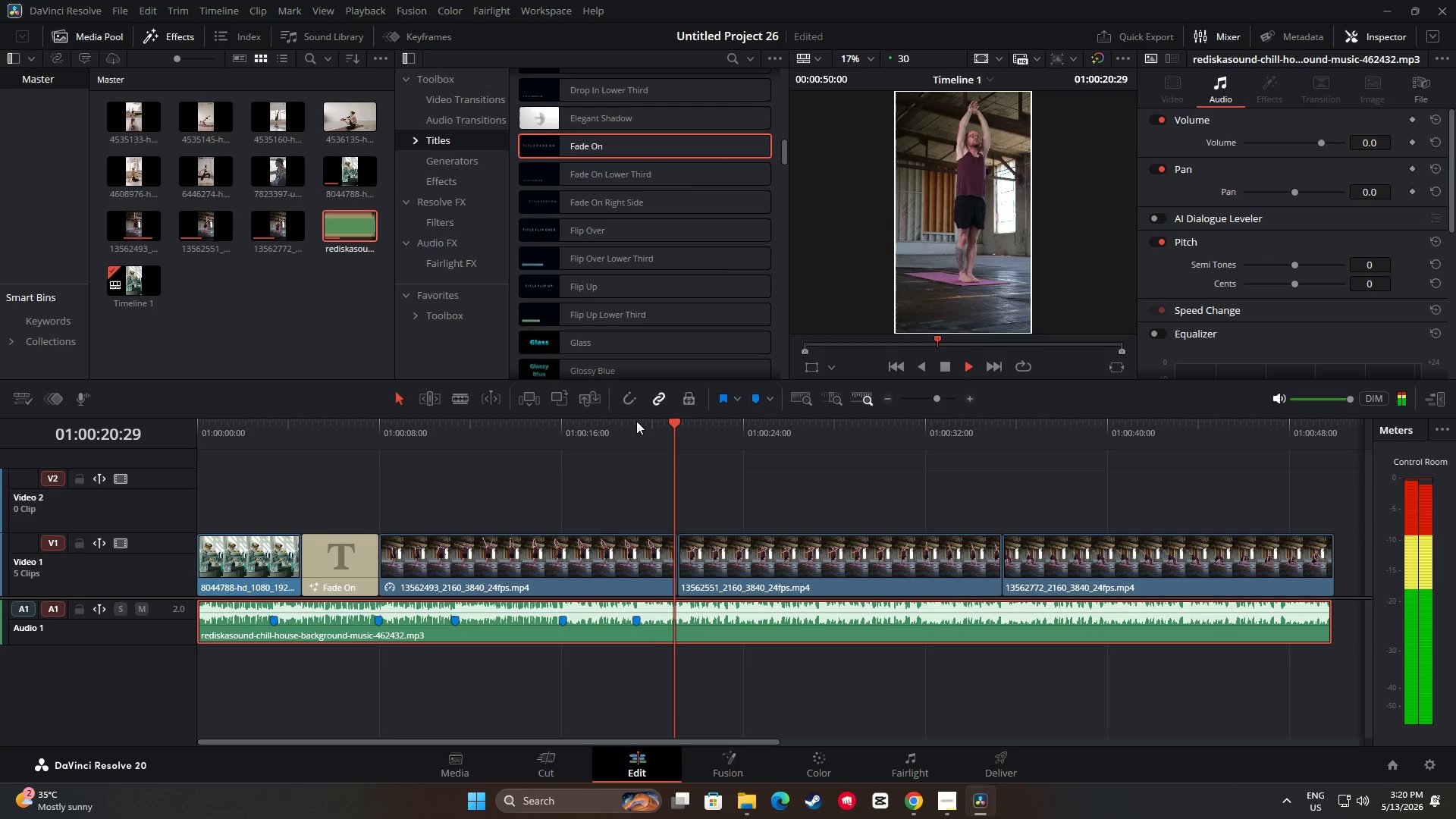 
key(Space)
 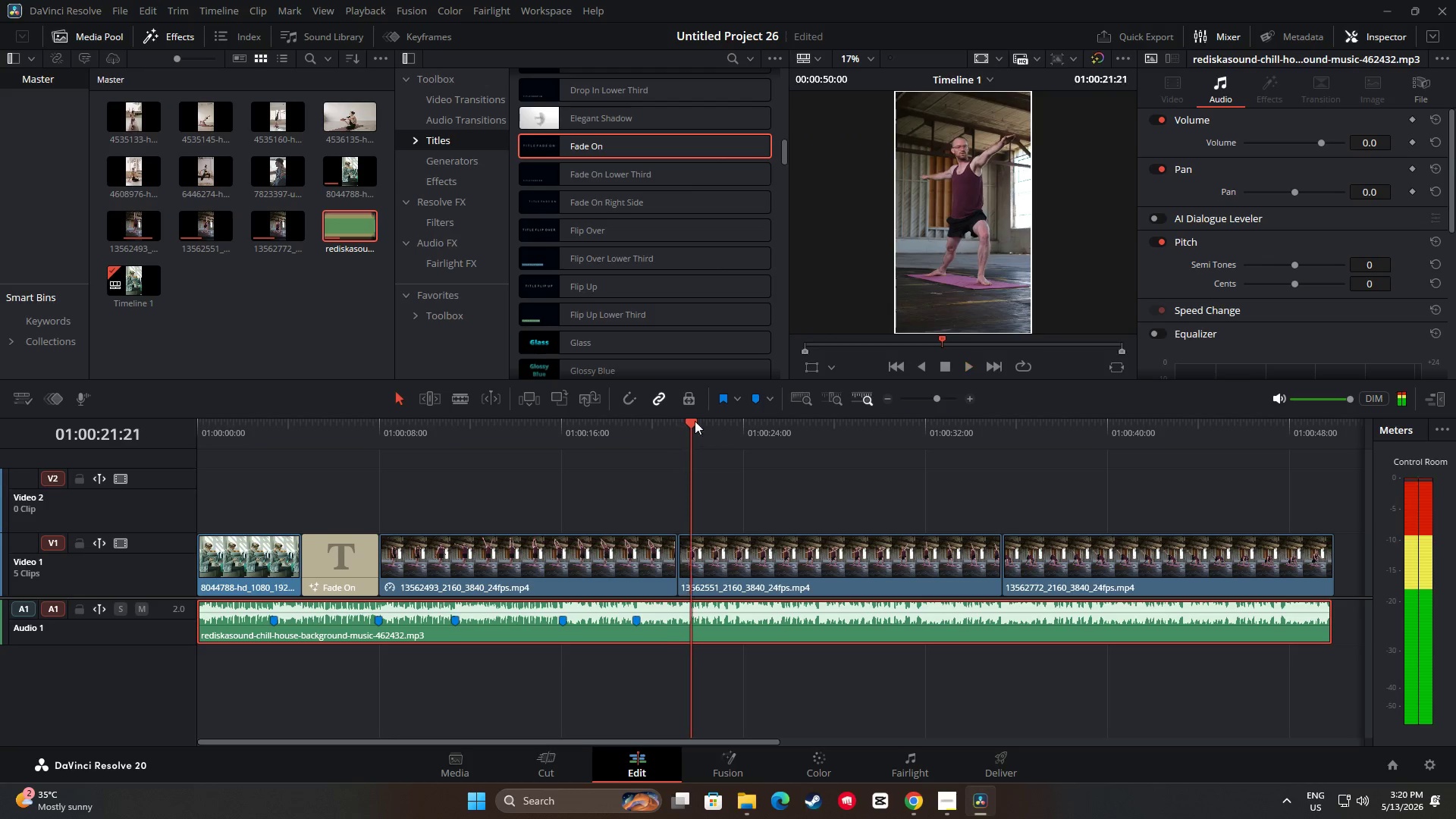 
left_click_drag(start_coordinate=[694, 421], to_coordinate=[677, 422])
 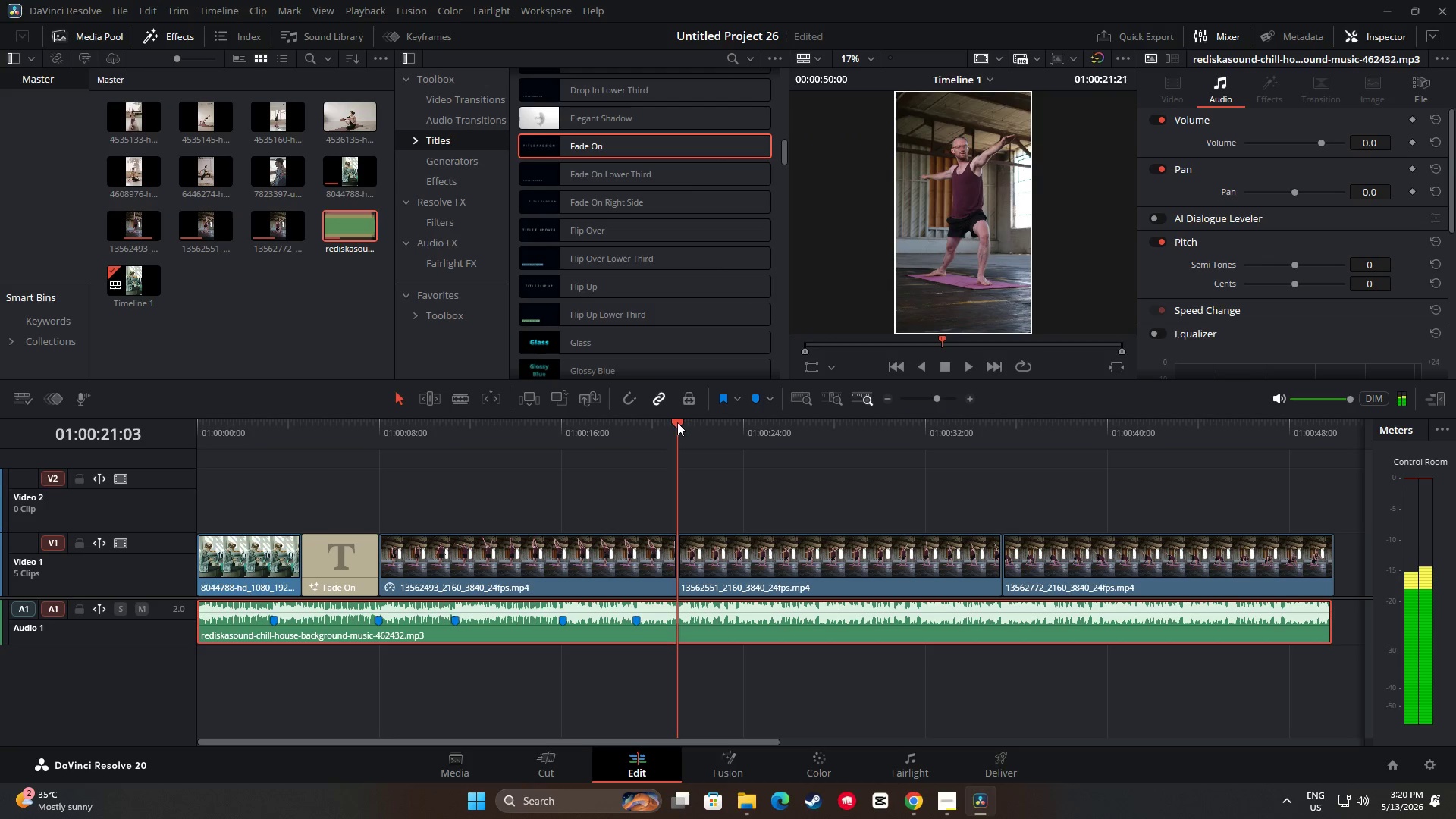 
key(M)
 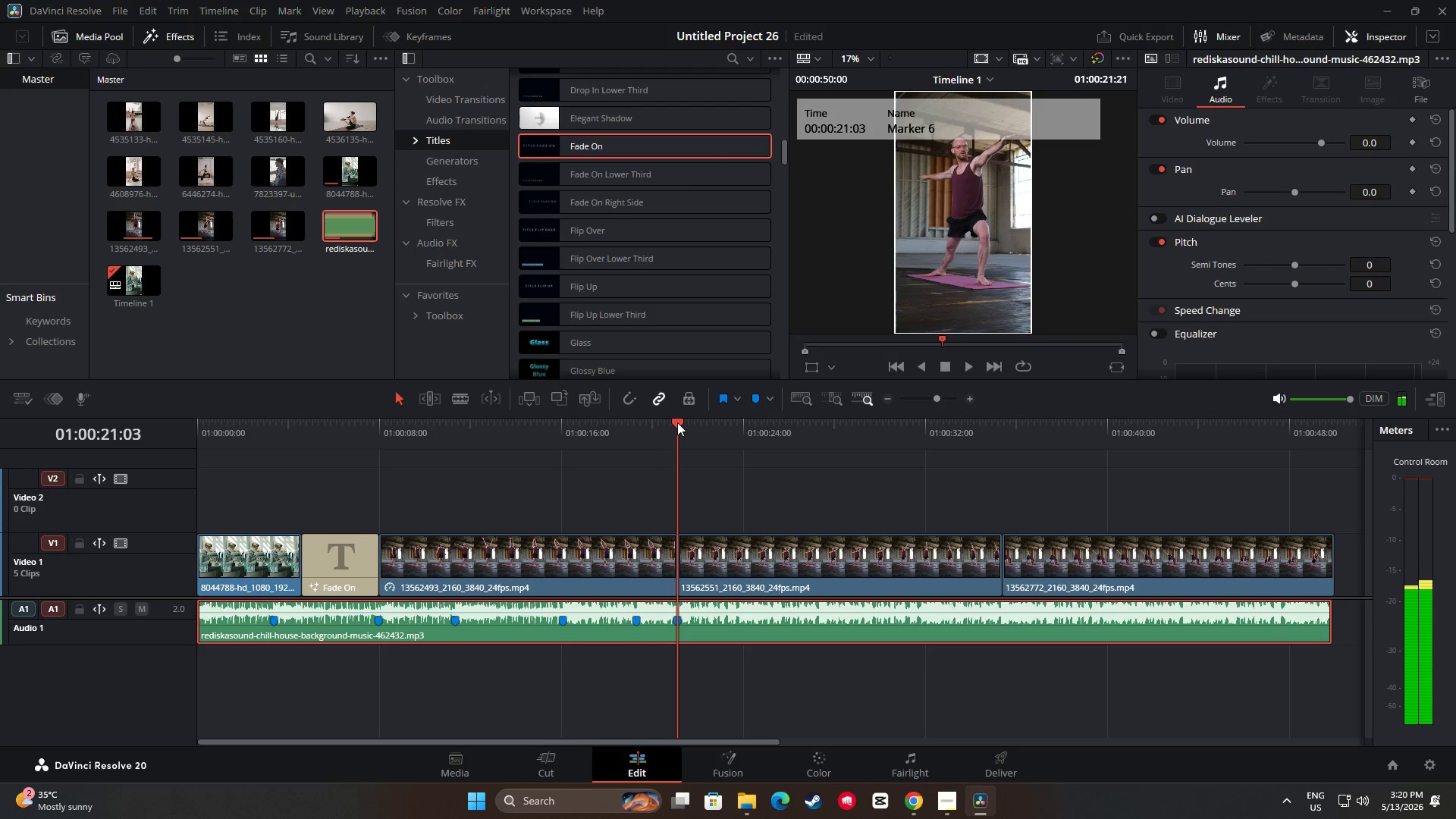 
key(Space)
 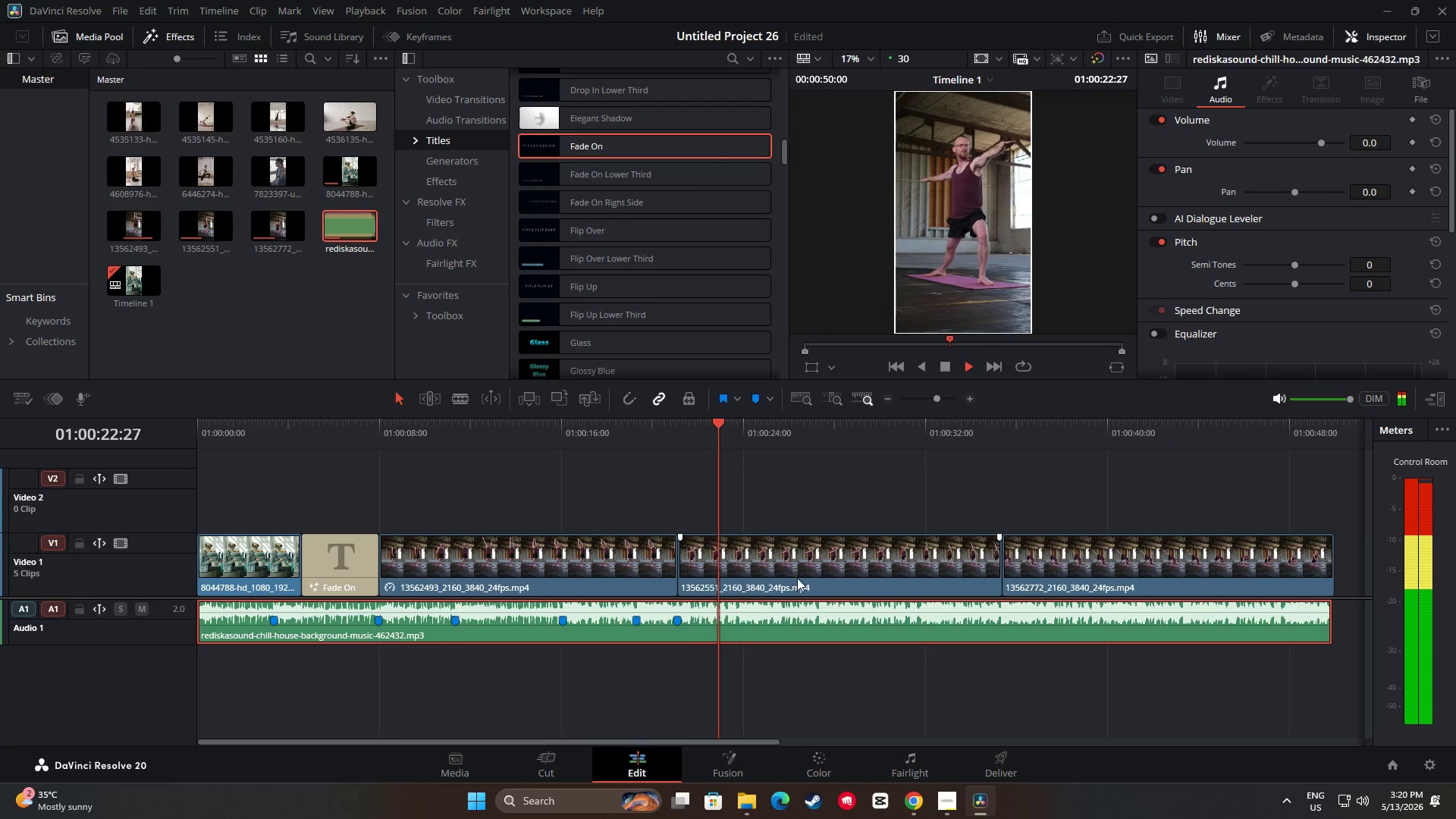 
left_click([639, 620])
 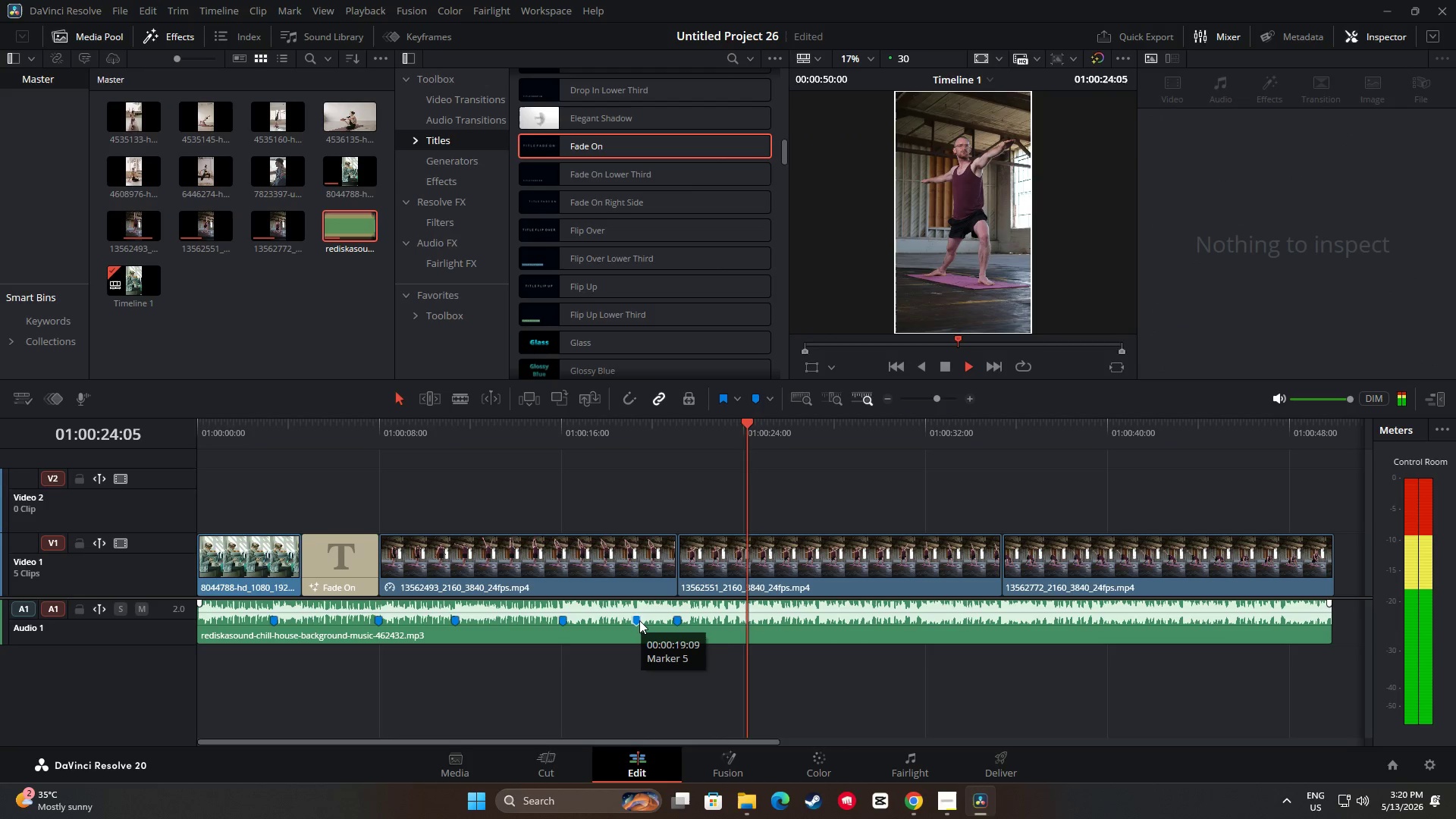 
key(Backspace)
 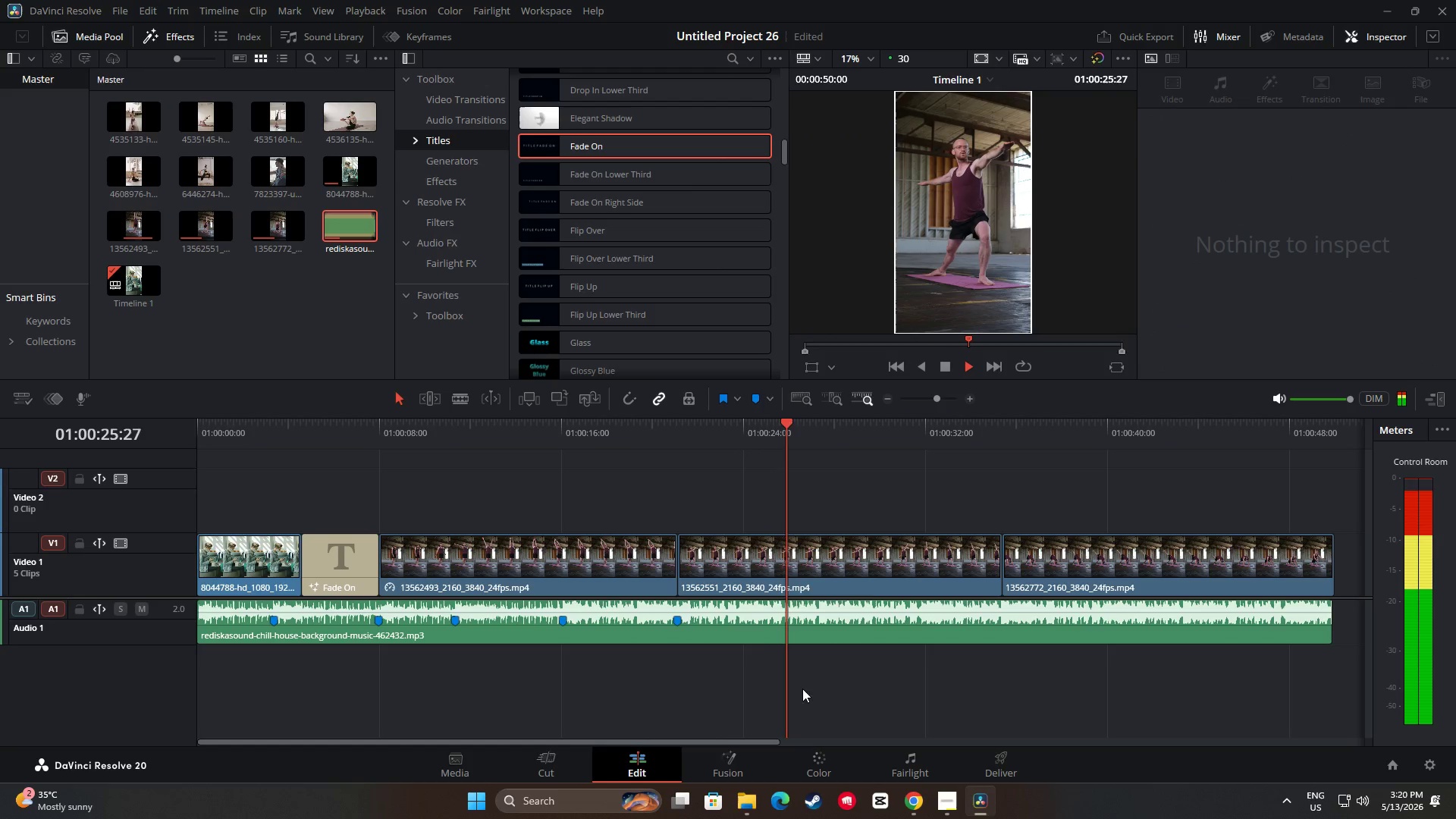 
left_click_drag(start_coordinate=[765, 742], to_coordinate=[787, 739])
 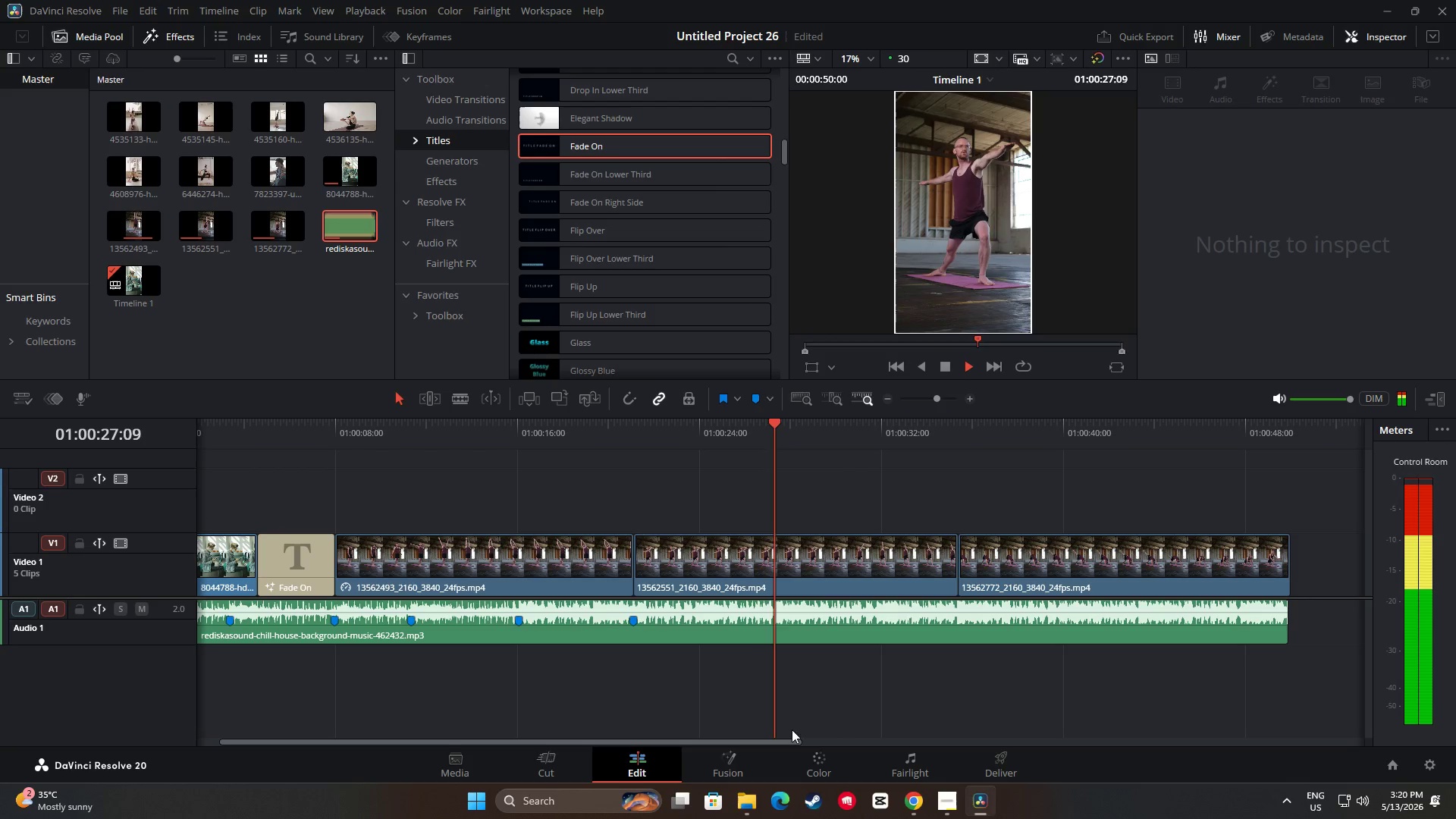 
key(Space)
 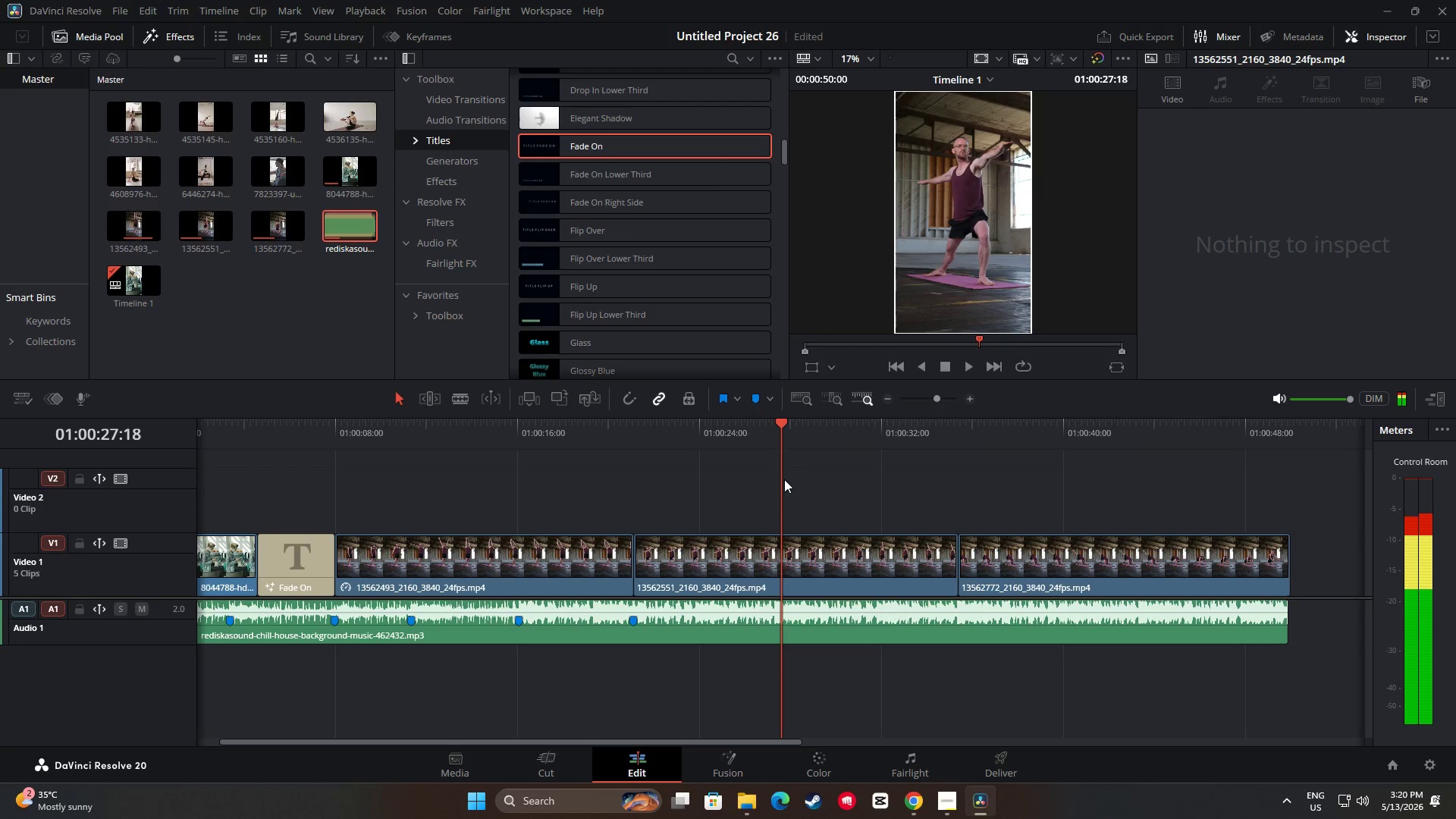 
left_click_drag(start_coordinate=[783, 437], to_coordinate=[743, 436])
 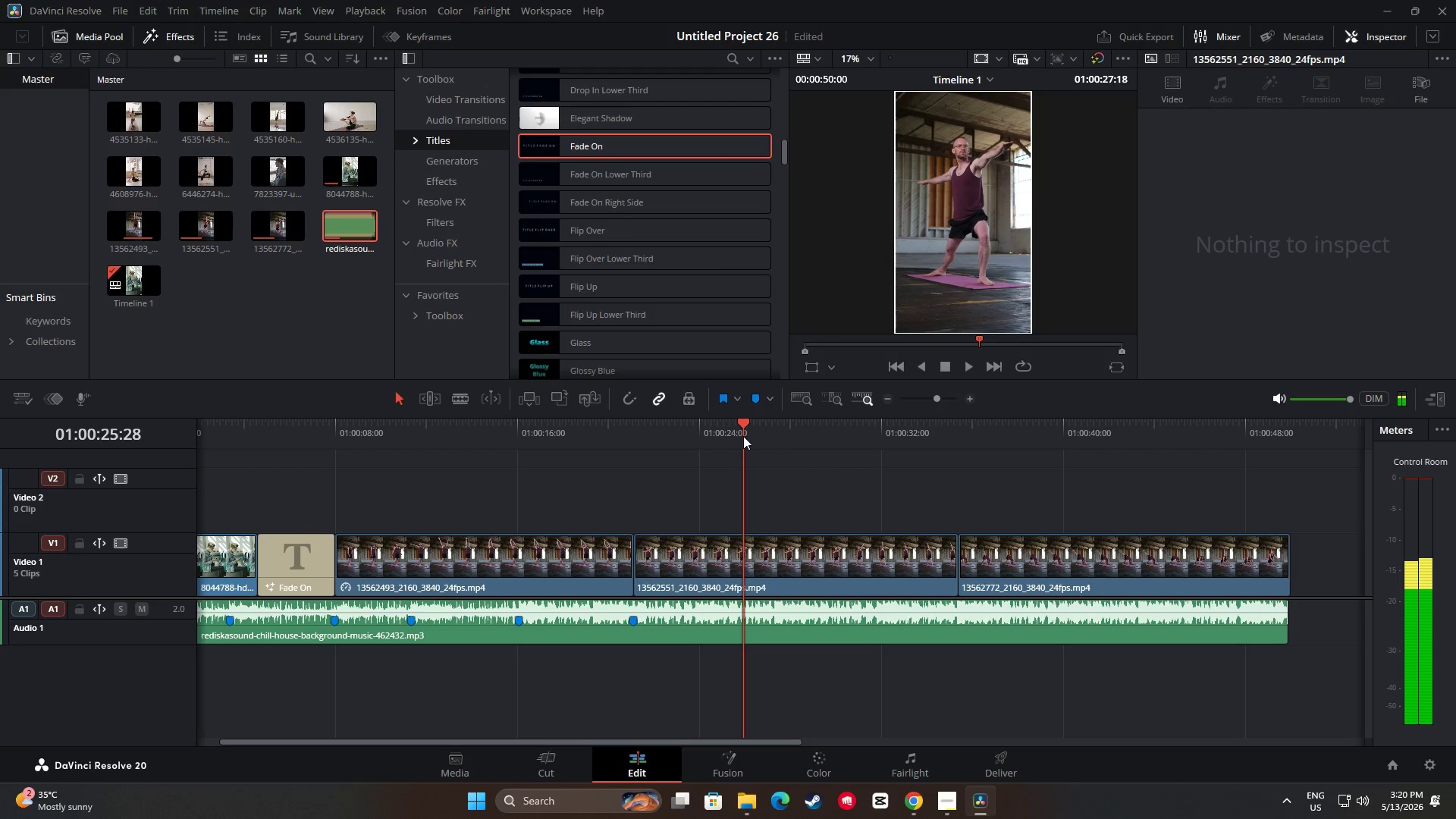 
key(Space)
 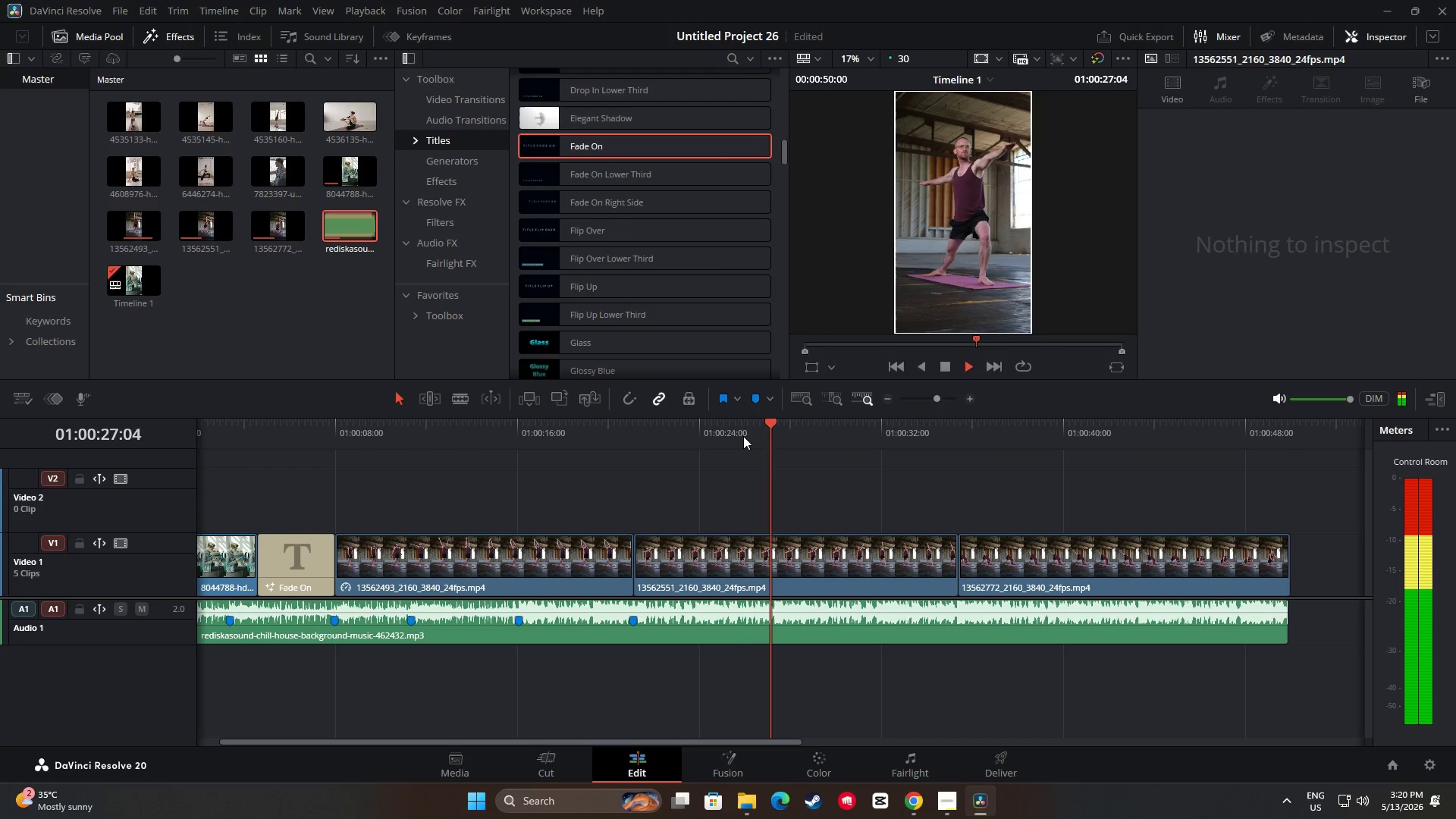 
key(Space)
 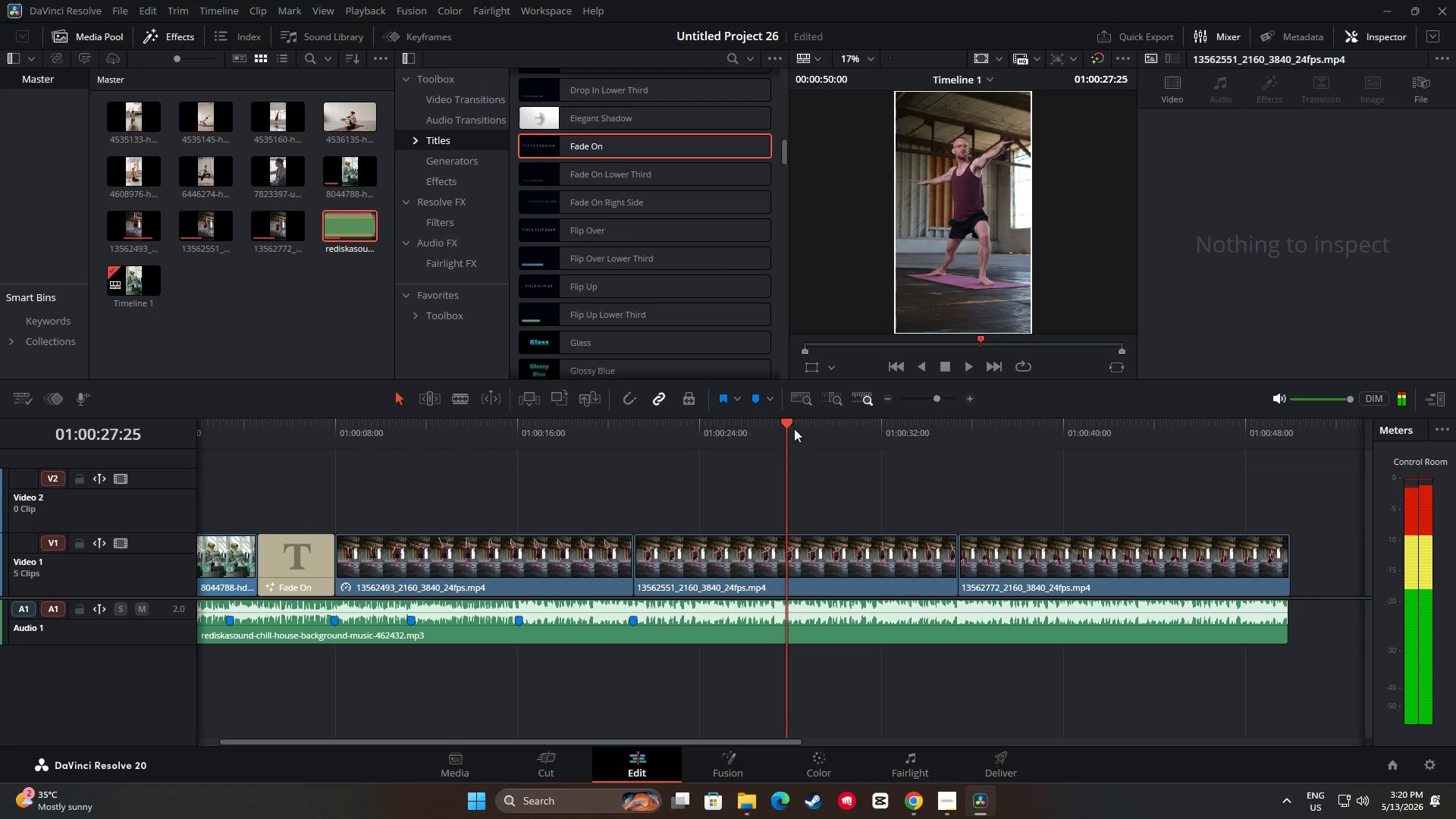 
left_click_drag(start_coordinate=[792, 427], to_coordinate=[774, 427])
 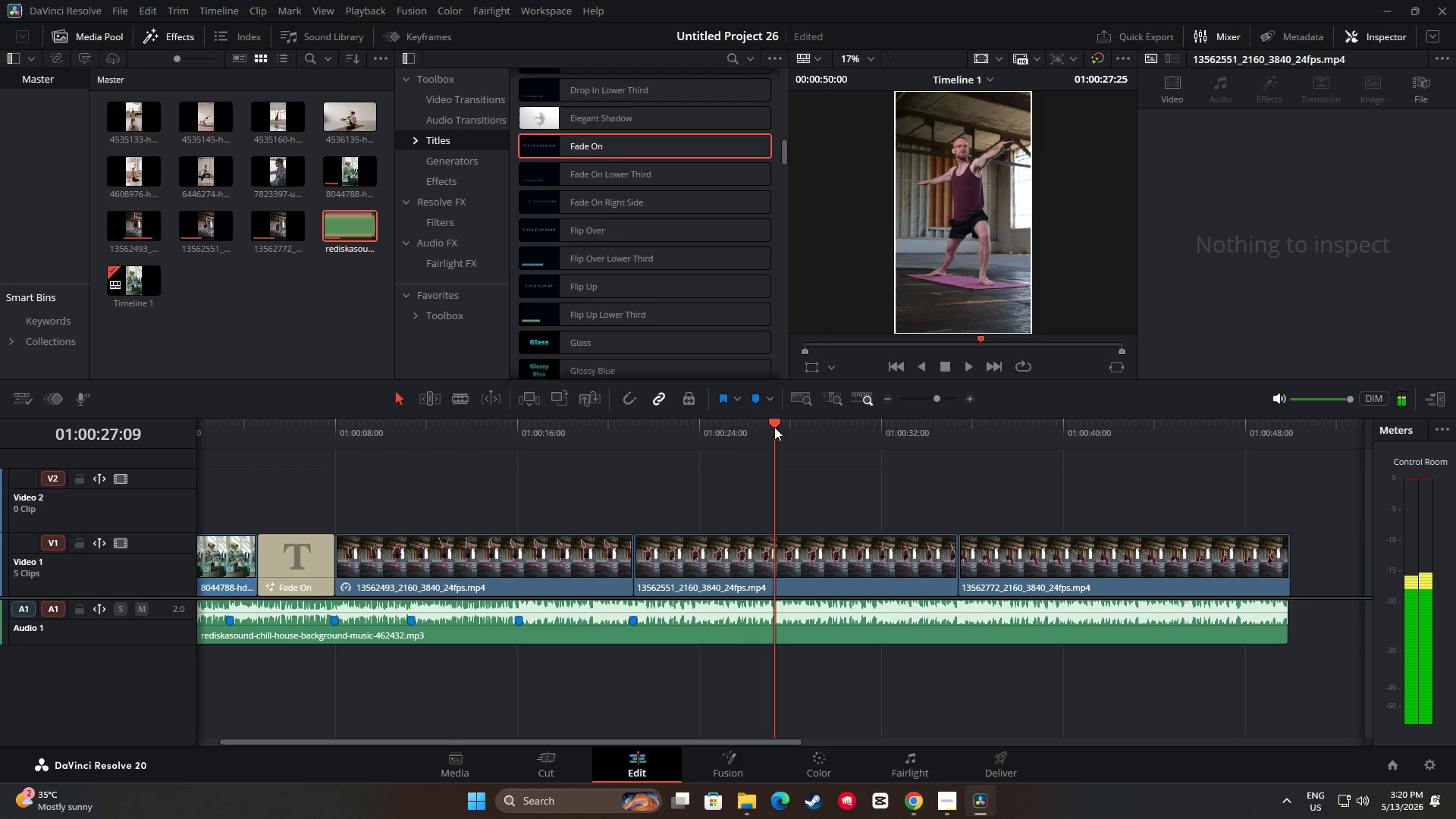 
key(M)
 